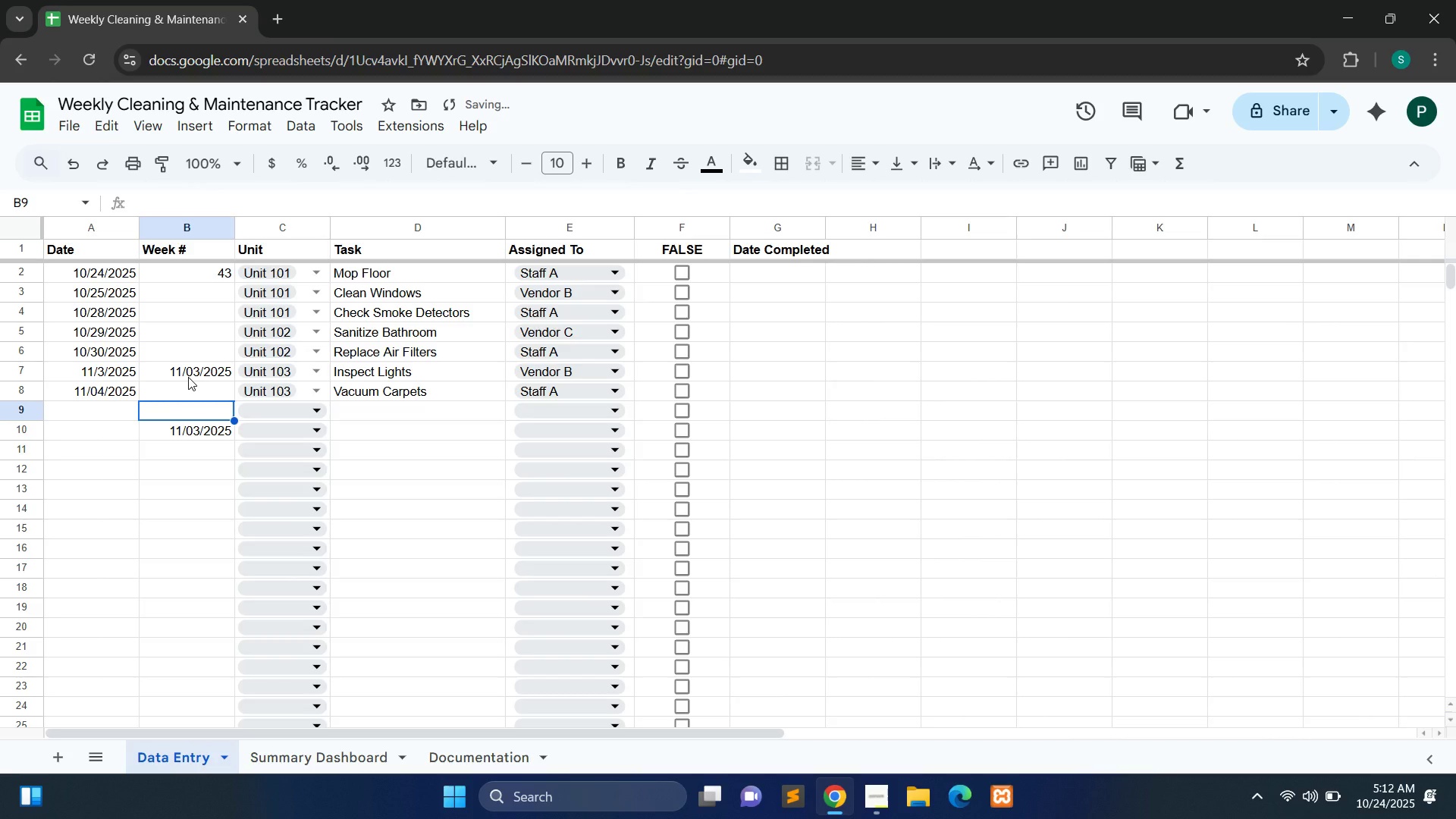 
double_click([126, 379])
 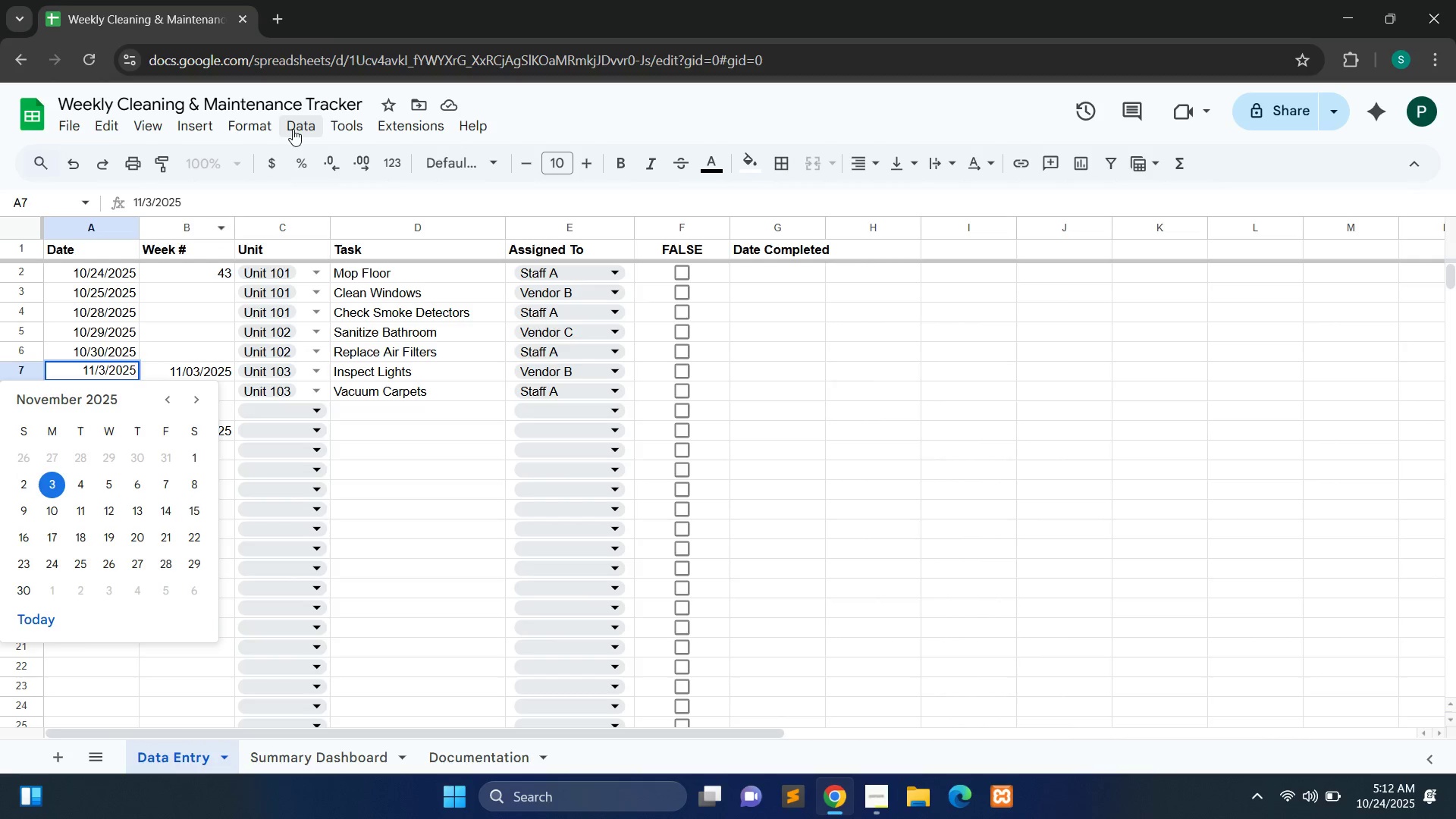 
wait(7.75)
 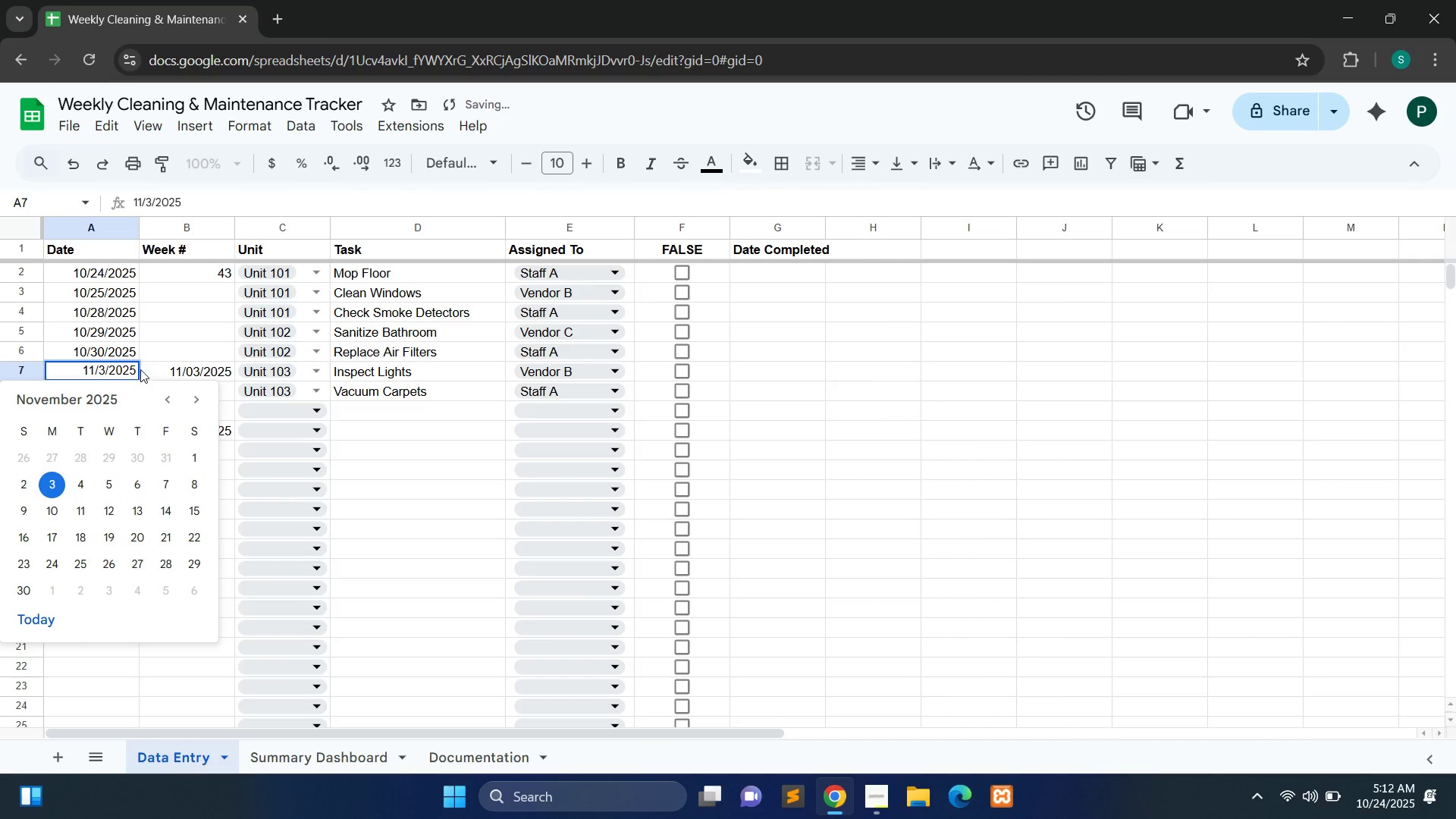 
double_click([99, 367])
 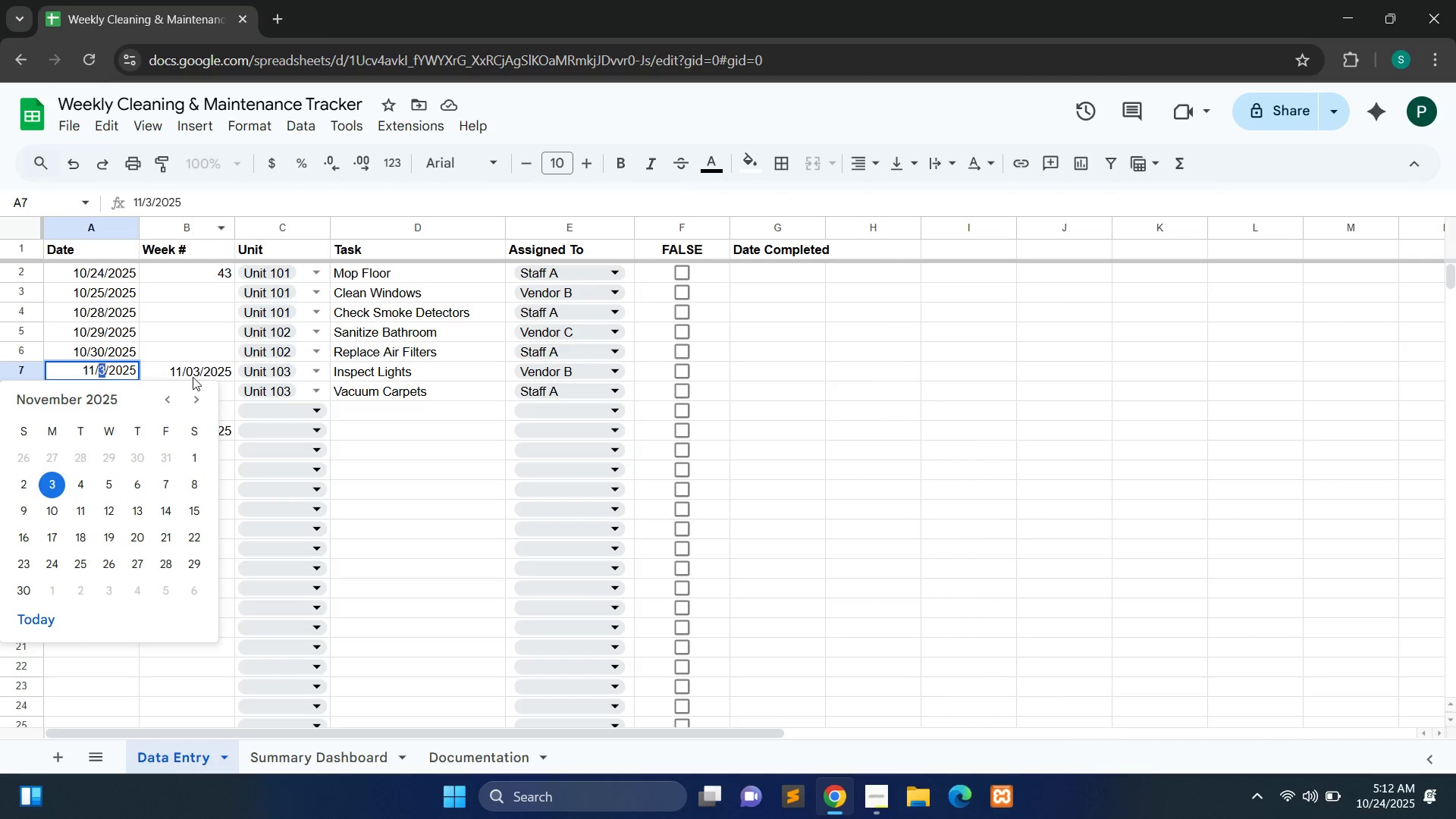 
double_click([192, 377])
 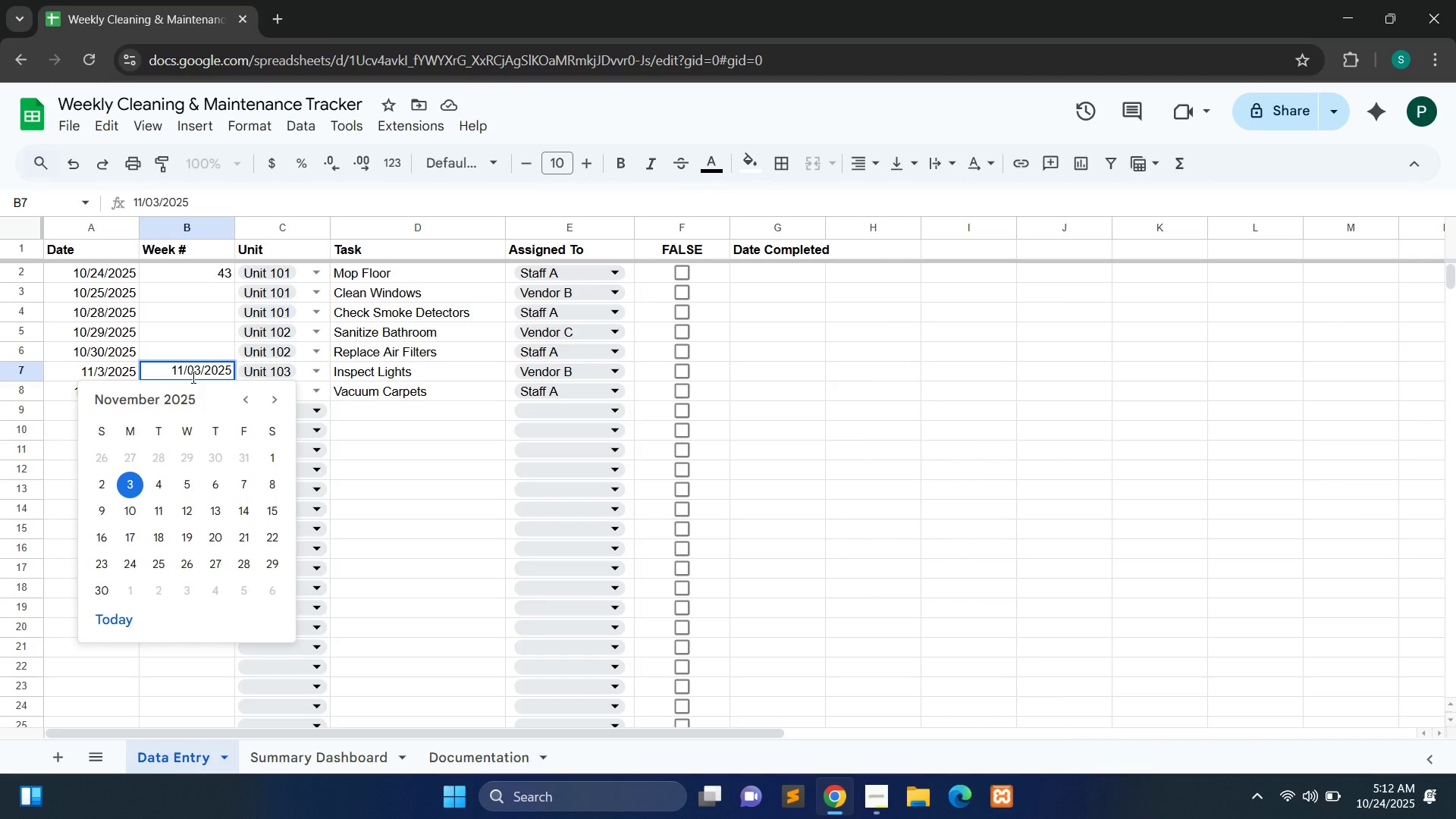 
key(Control+X)
 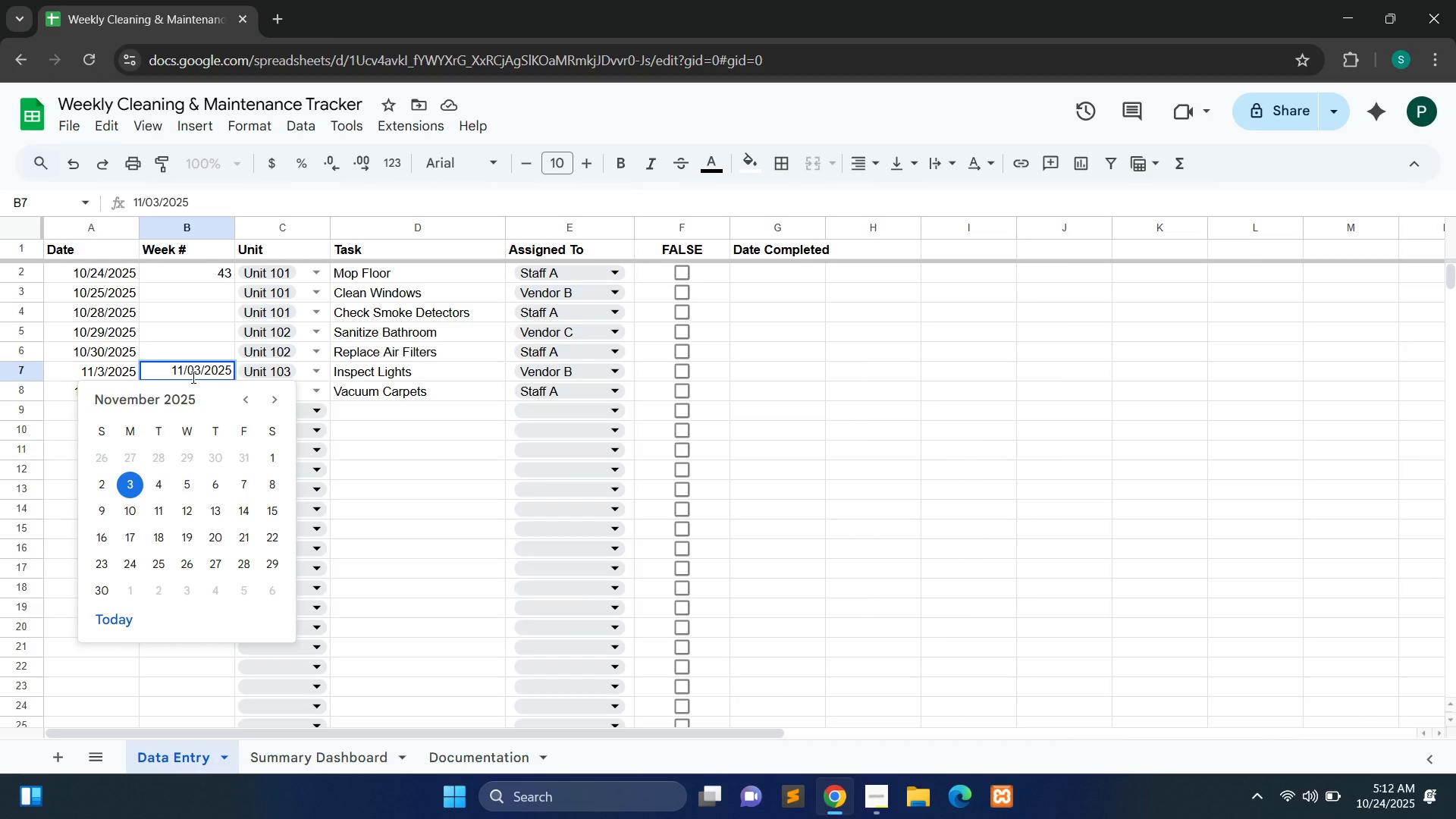 
key(Control+A)
 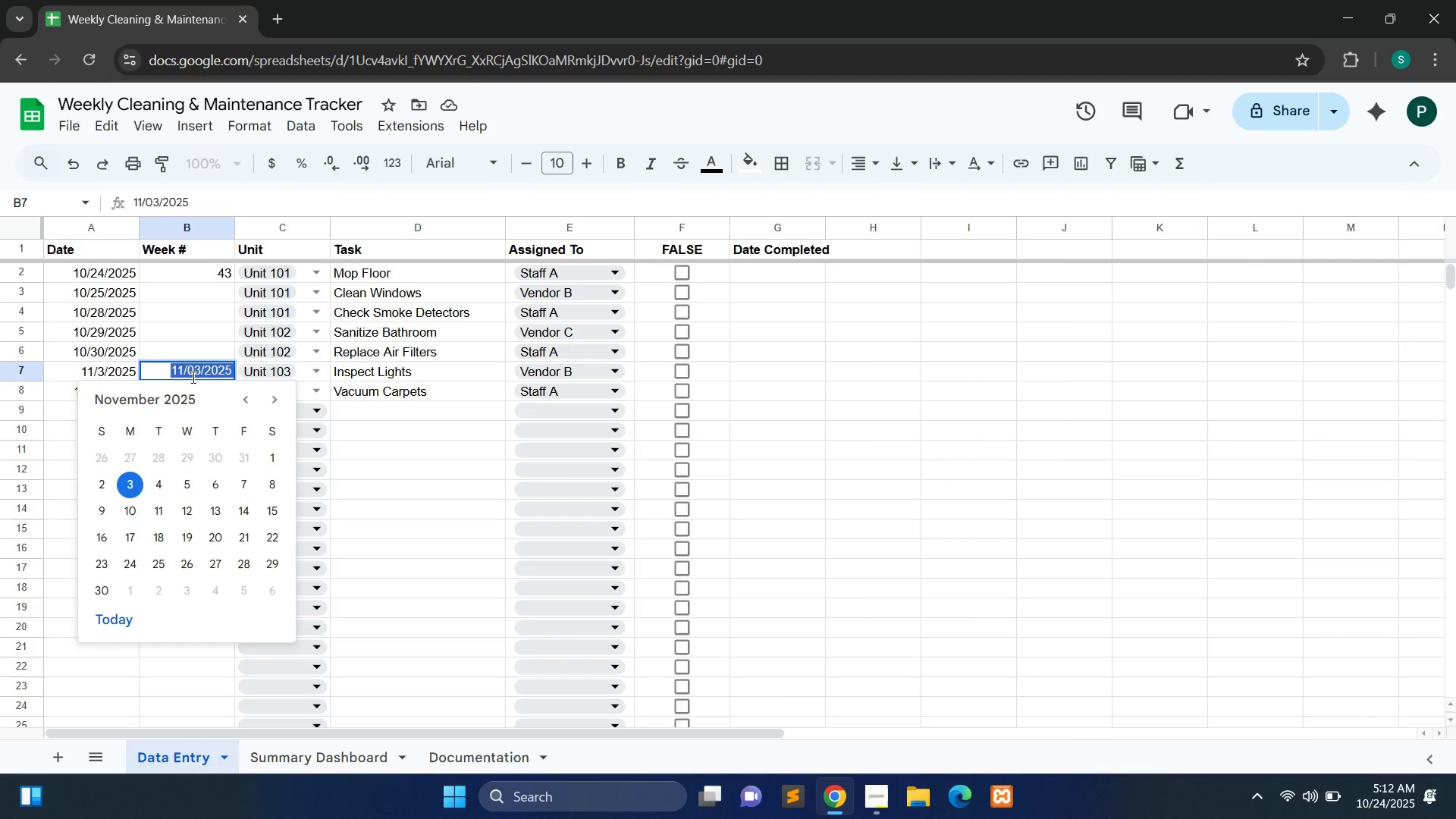 
key(Control+X)
 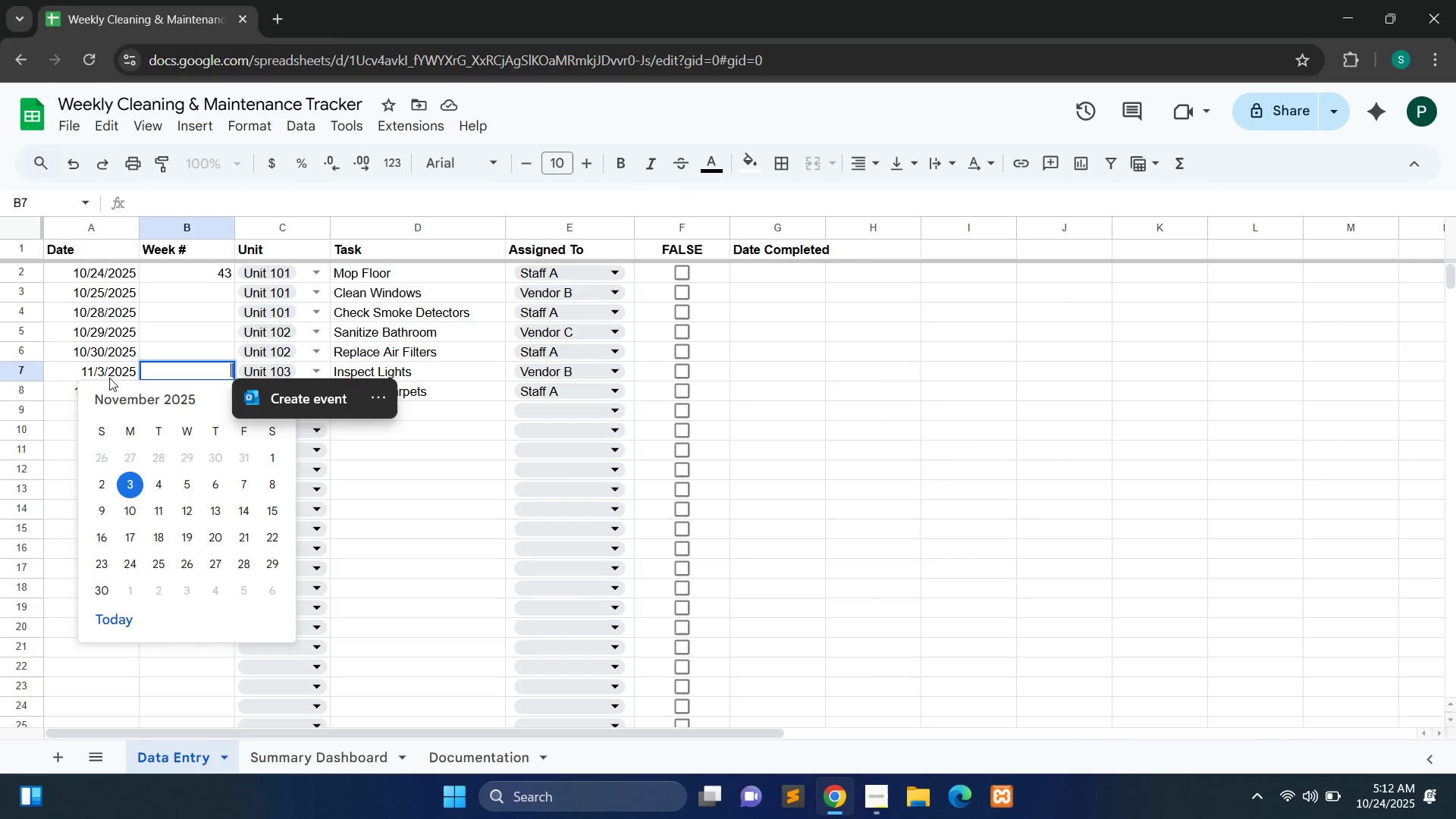 
double_click([109, 378])
 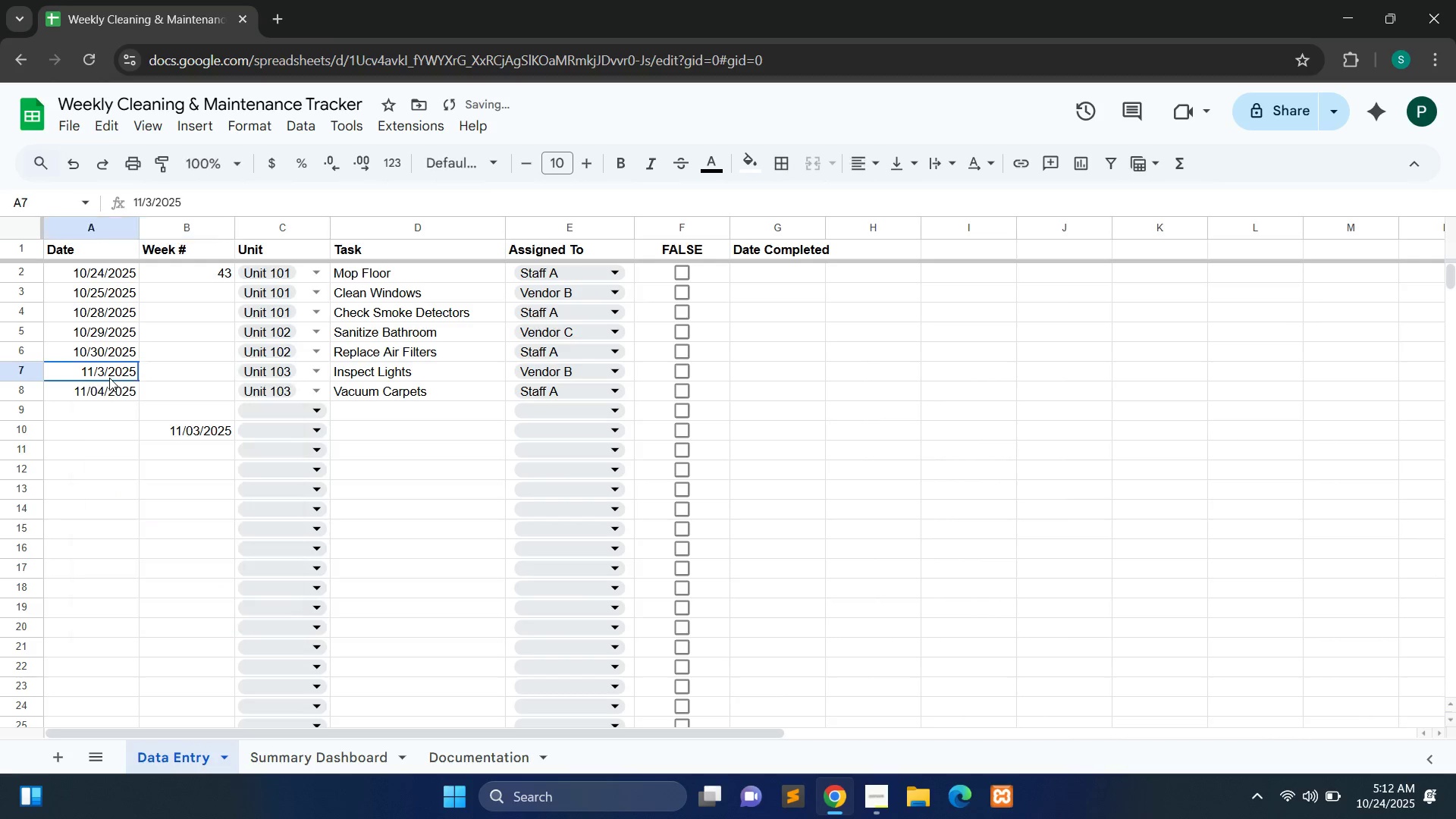 
triple_click([109, 378])
 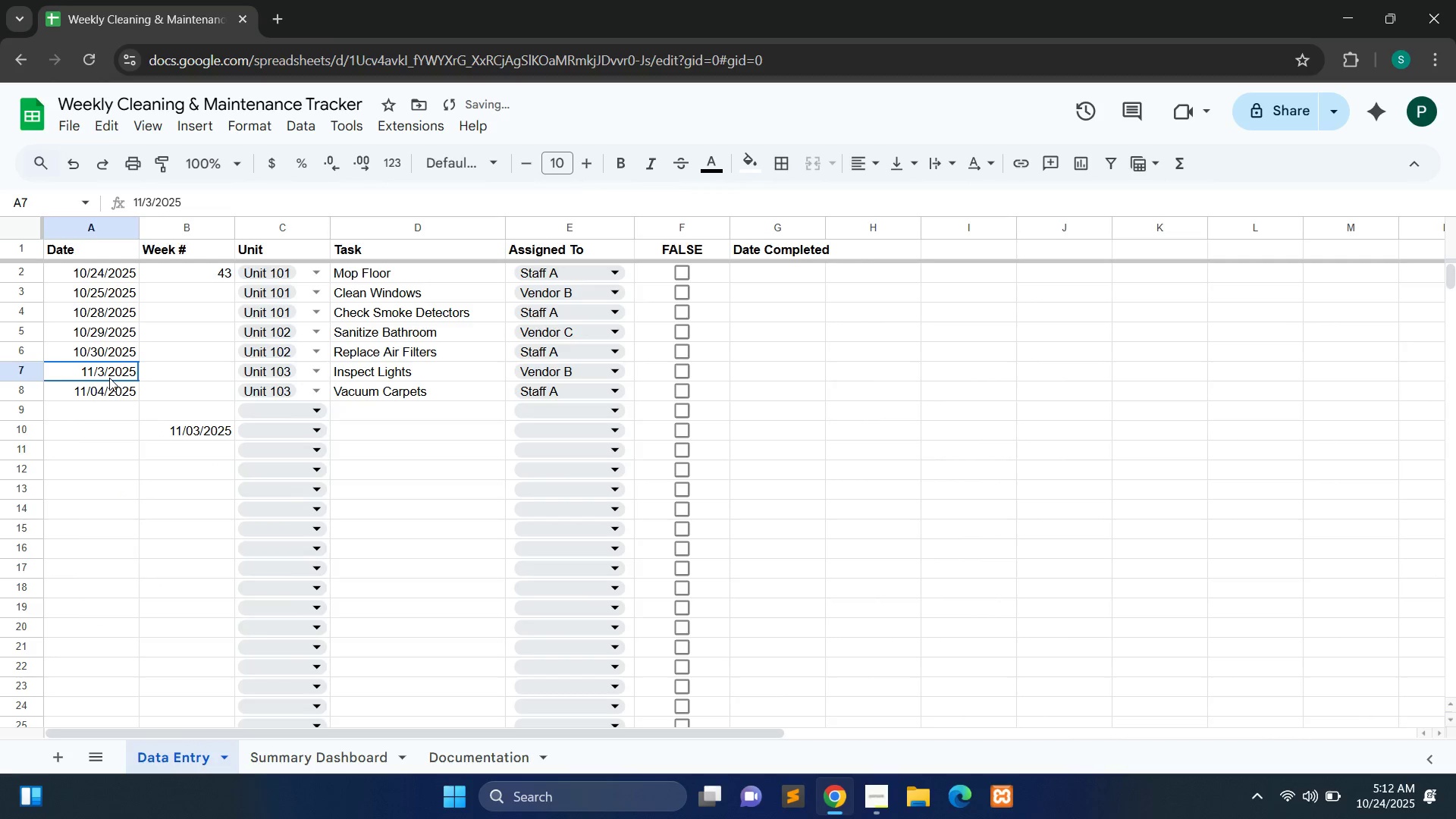 
triple_click([109, 378])
 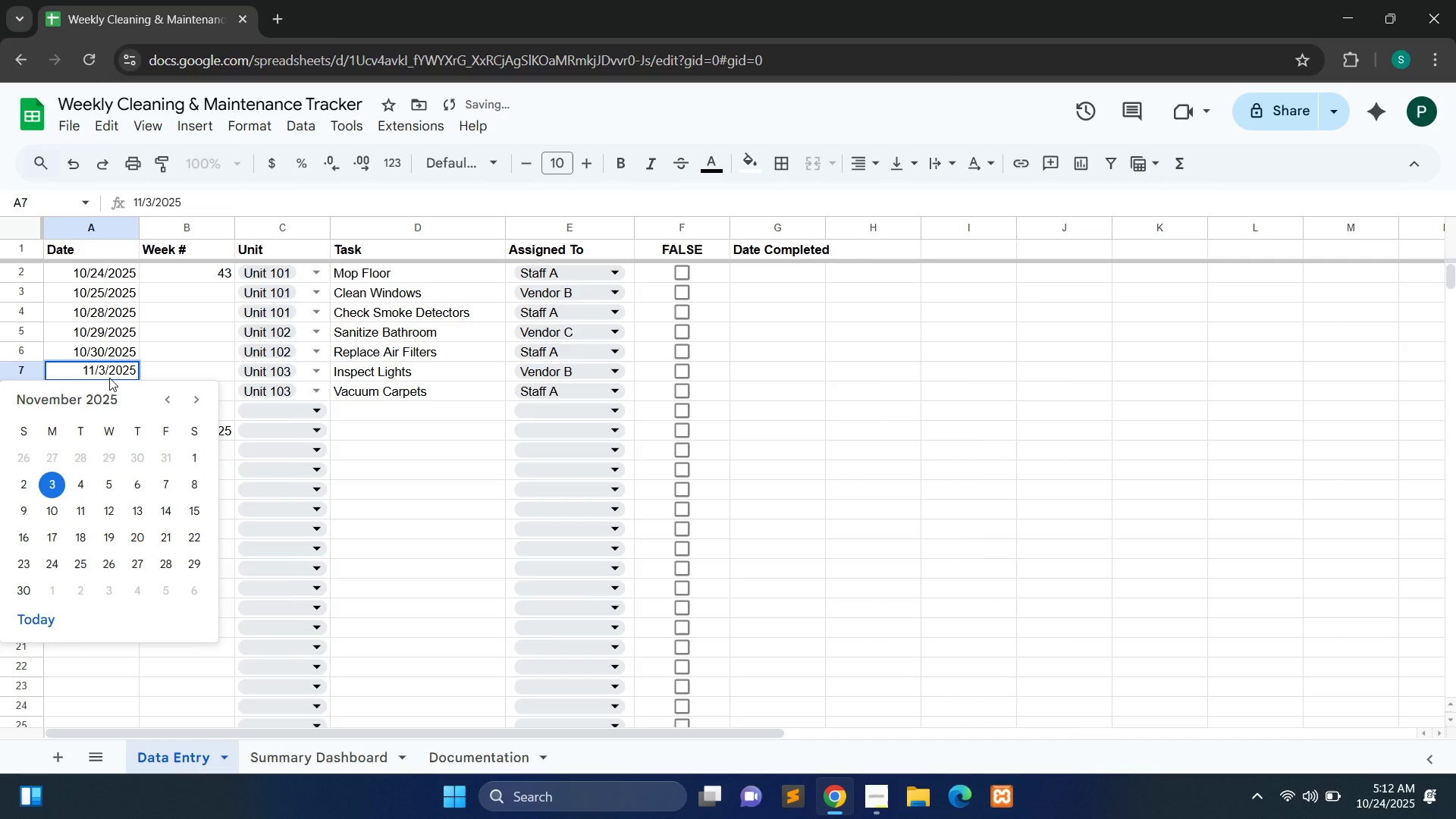 
double_click([109, 378])
 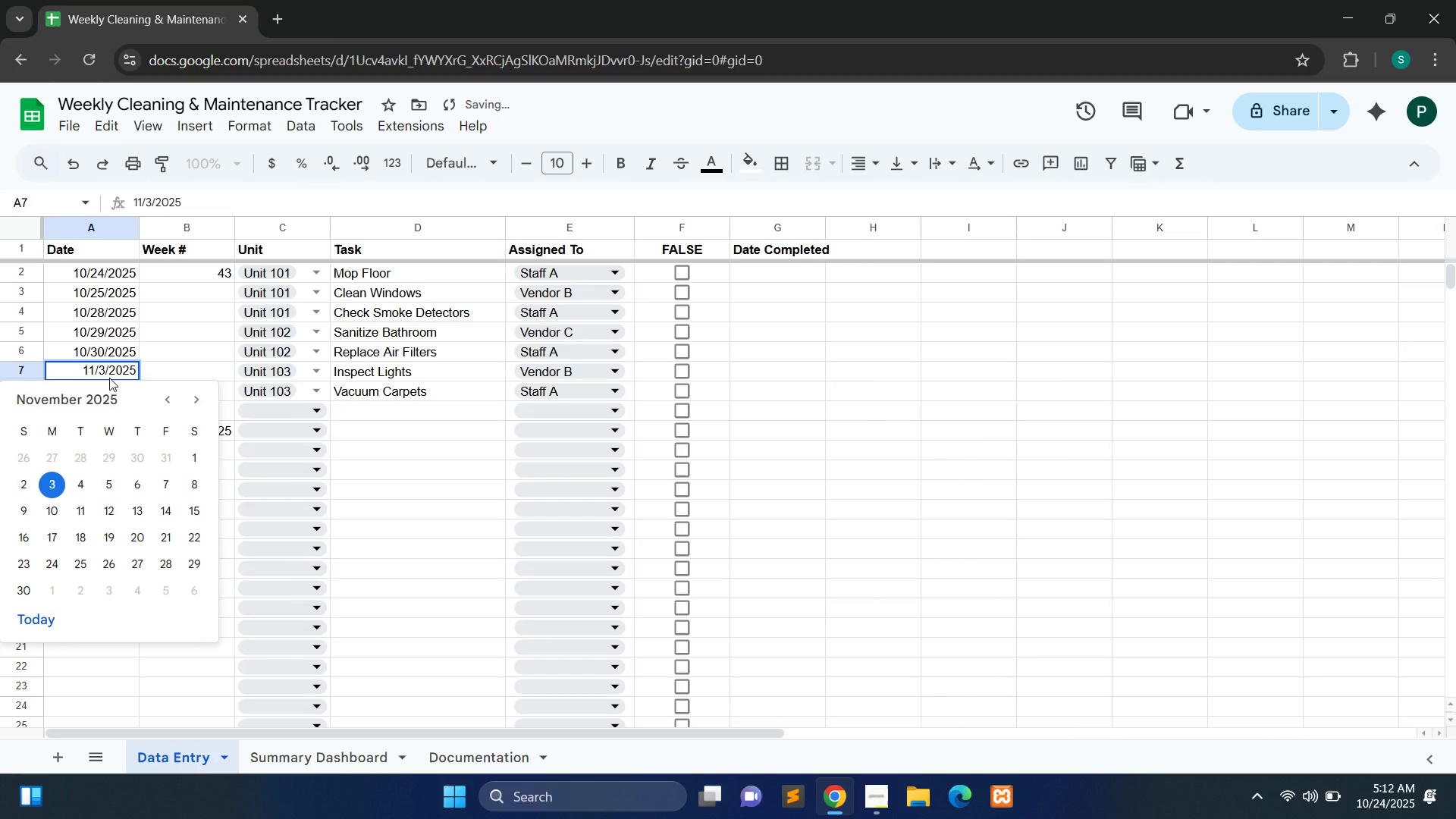 
key(Control+A)
 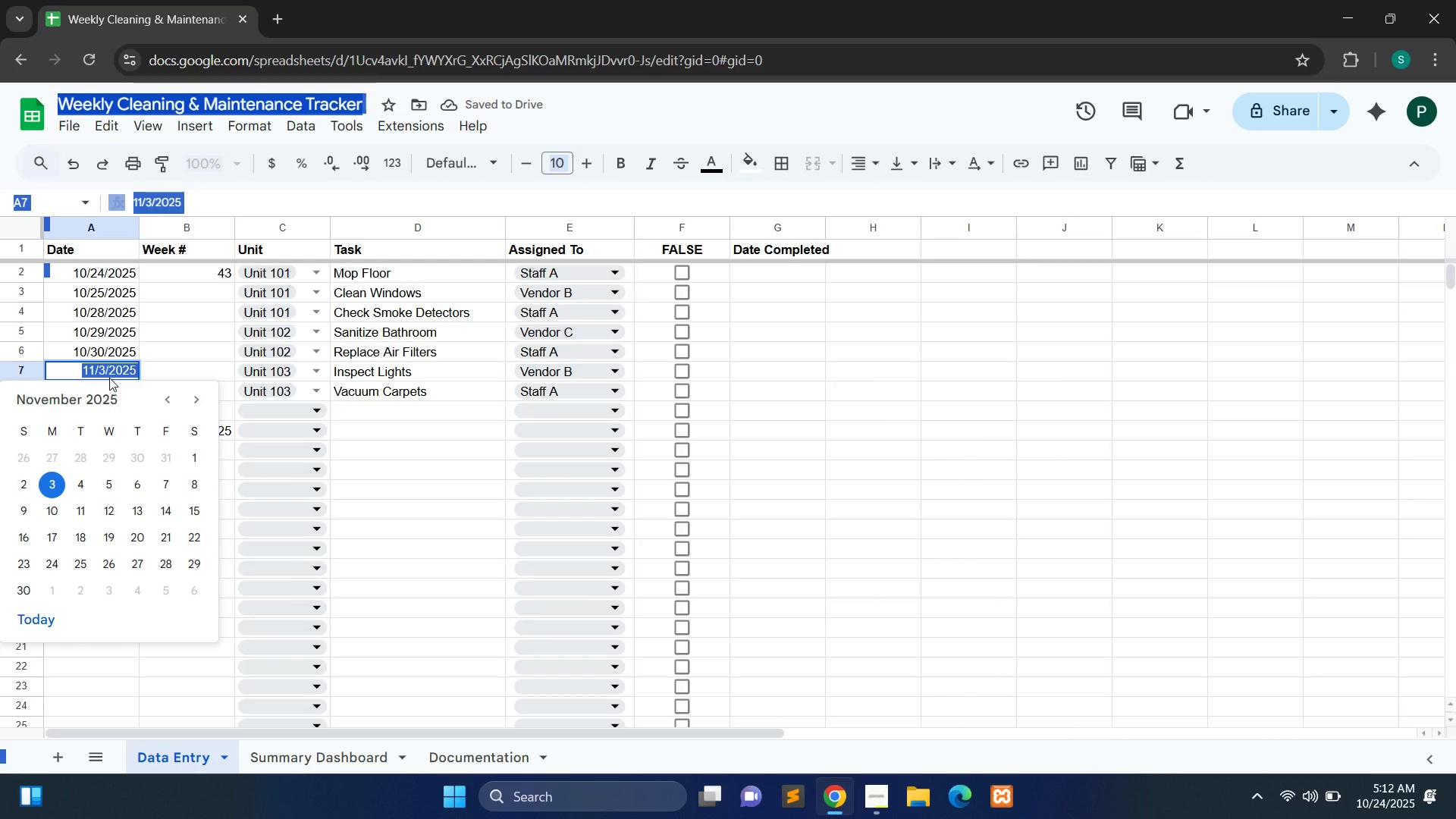 
left_click([109, 378])
 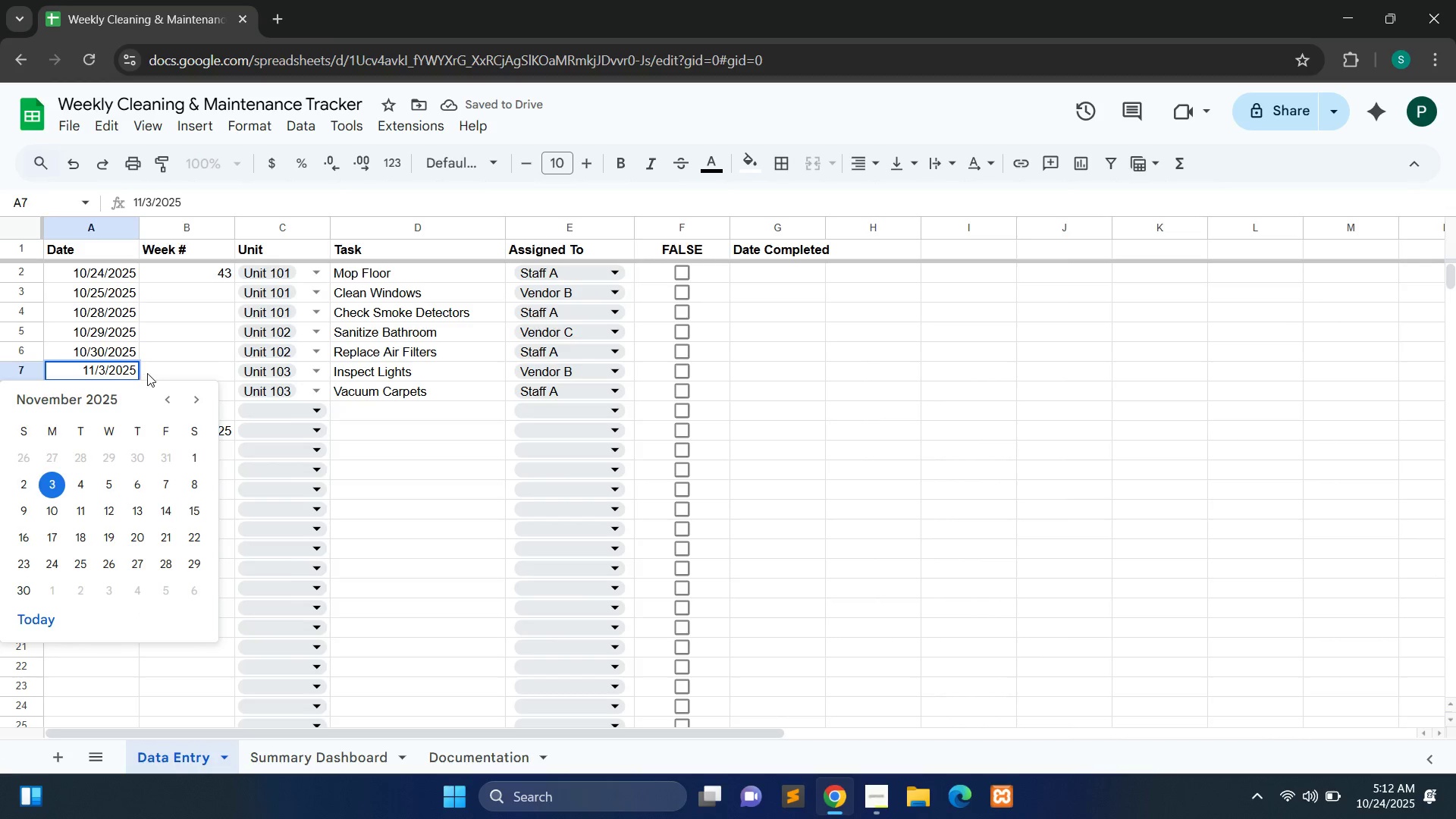 
left_click([147, 373])
 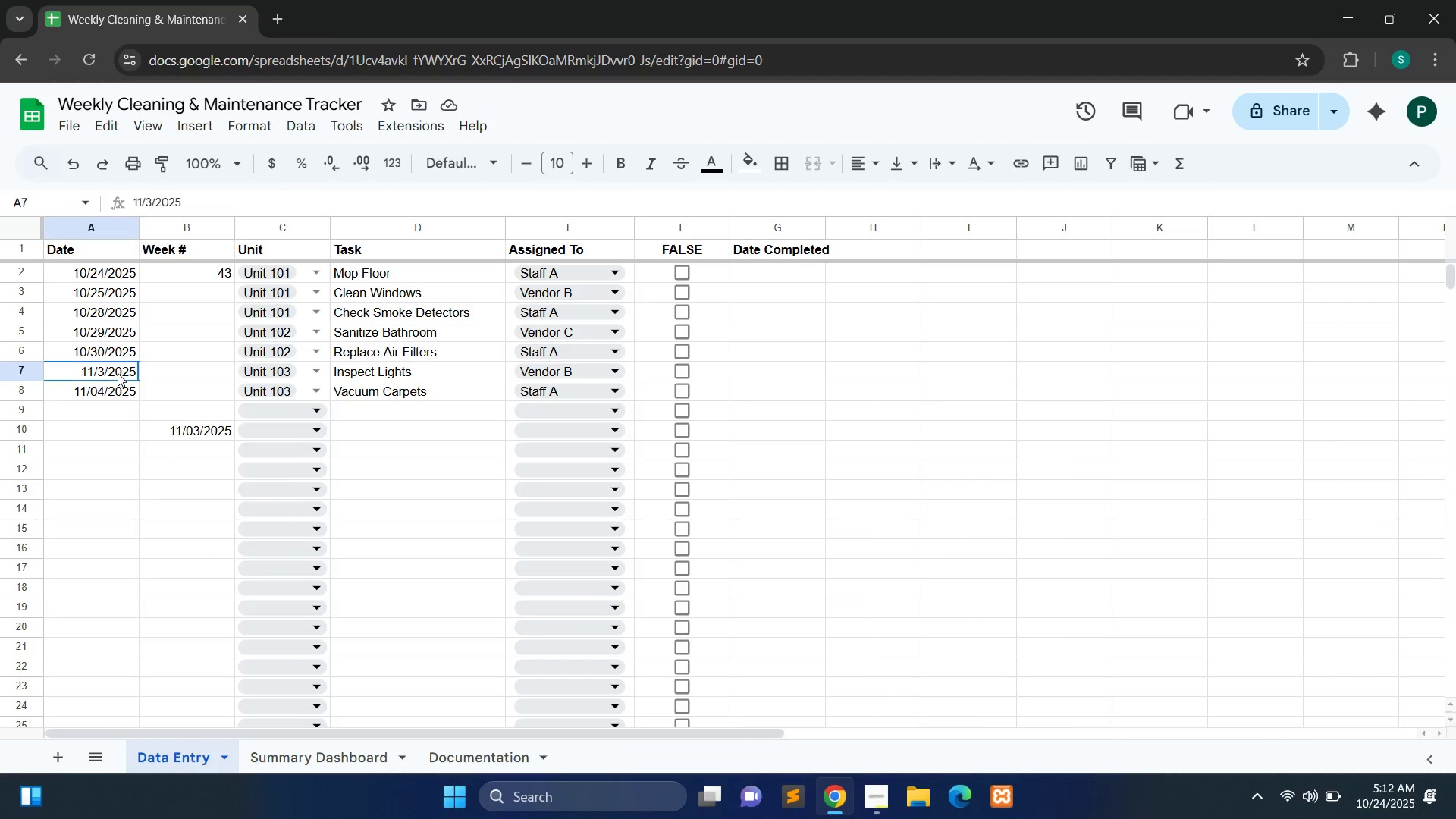 
left_click([118, 373])
 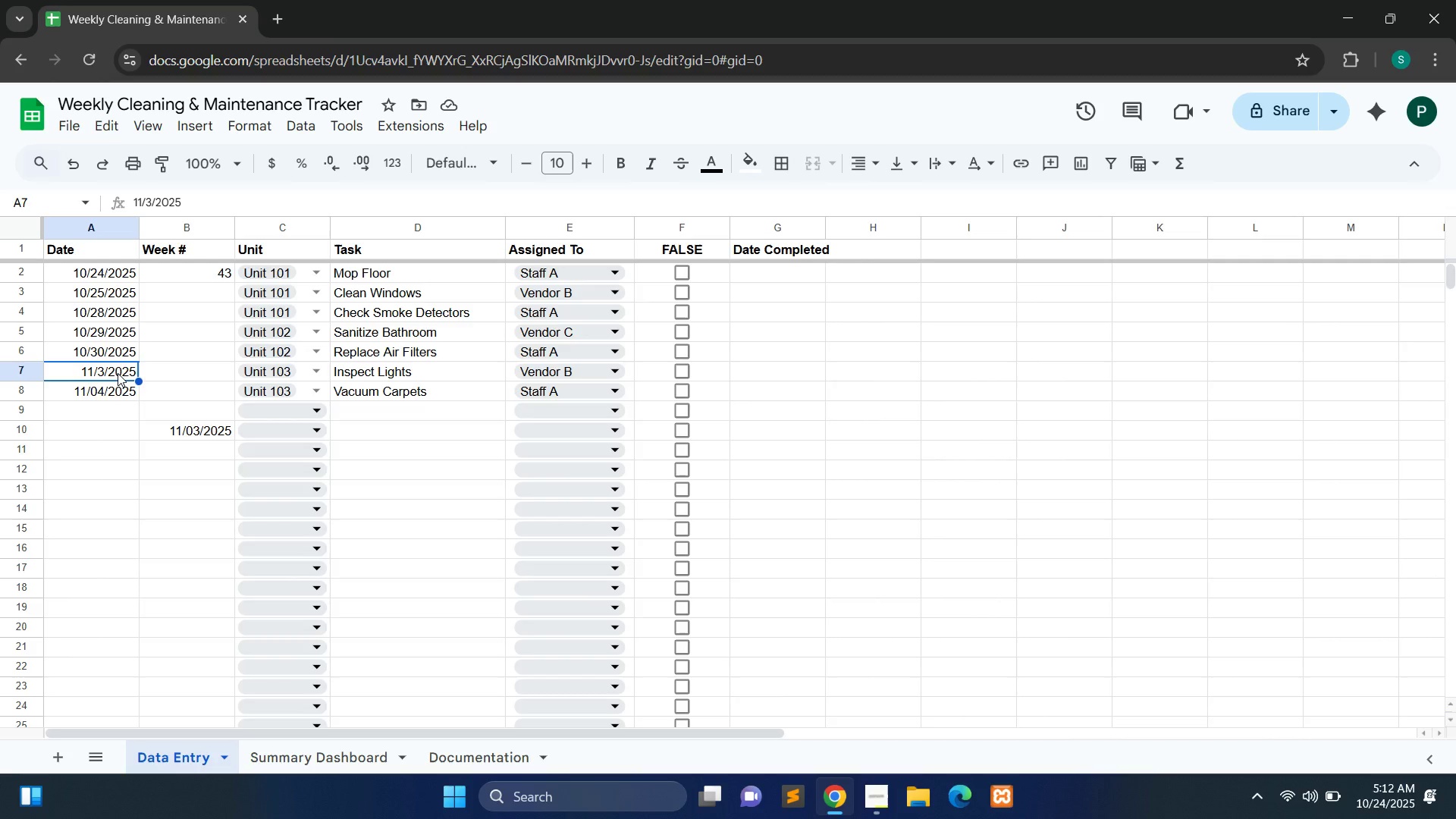 
key(Control+V)
 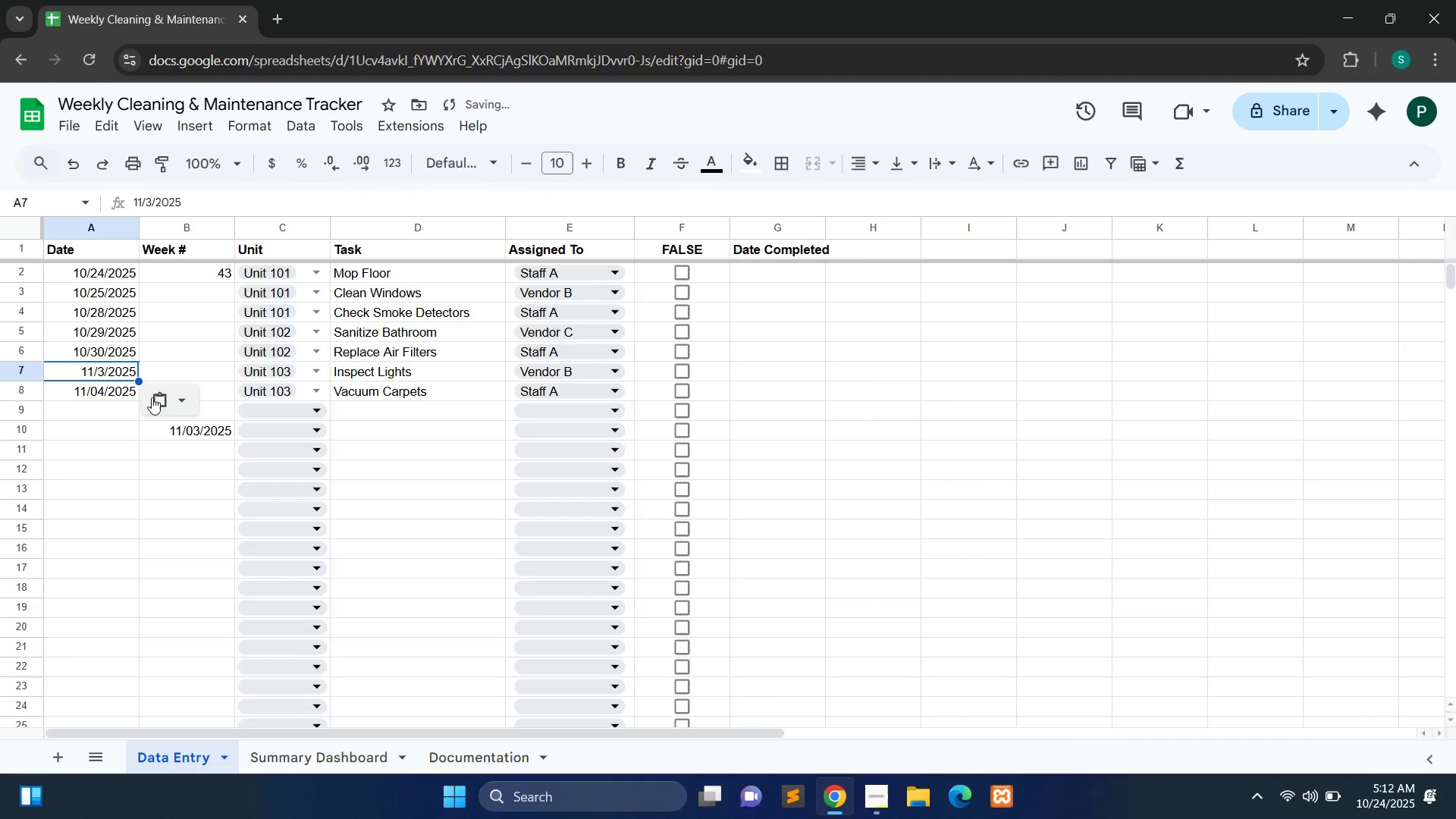 
left_click([162, 403])
 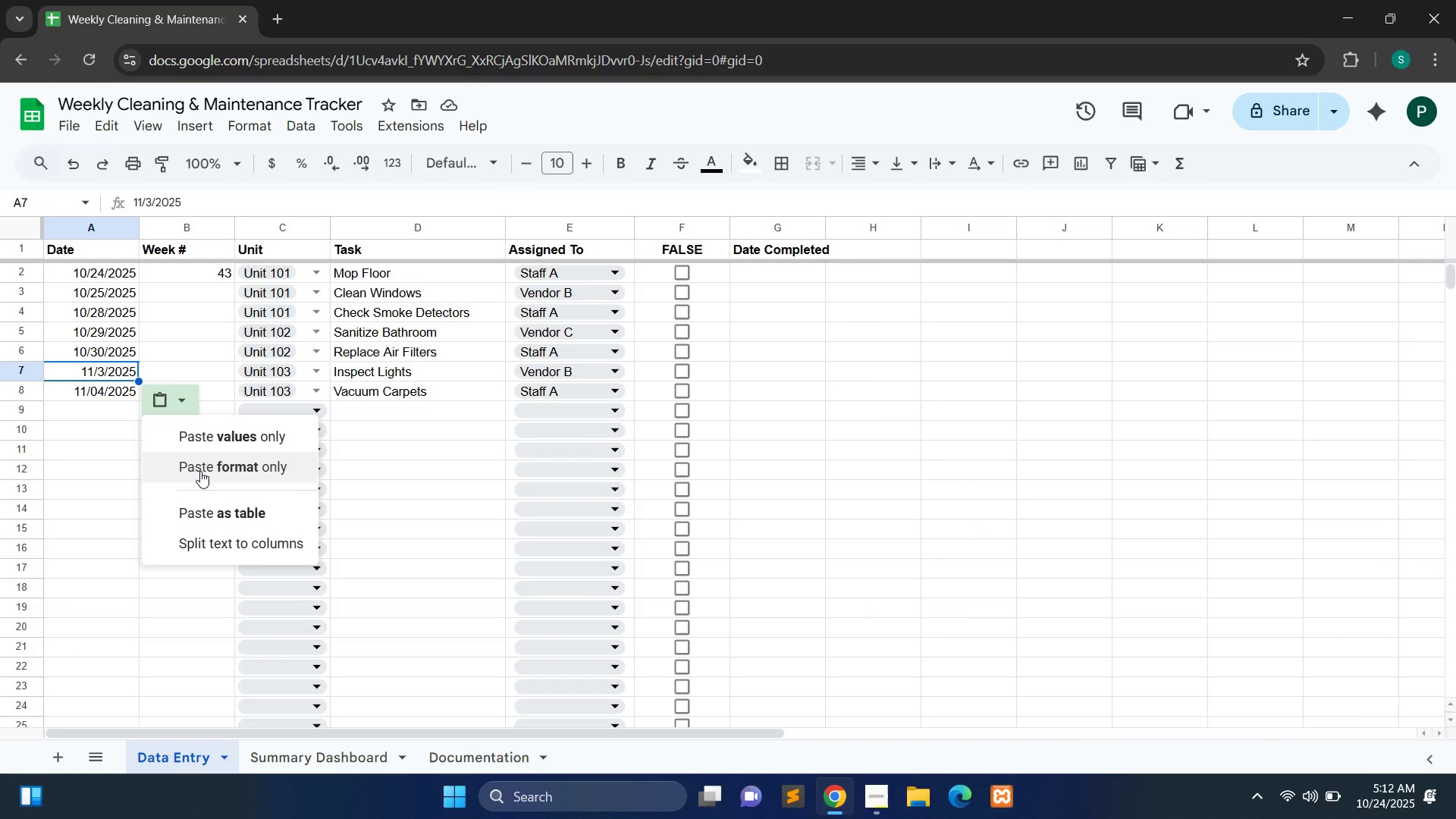 
wait(8.4)
 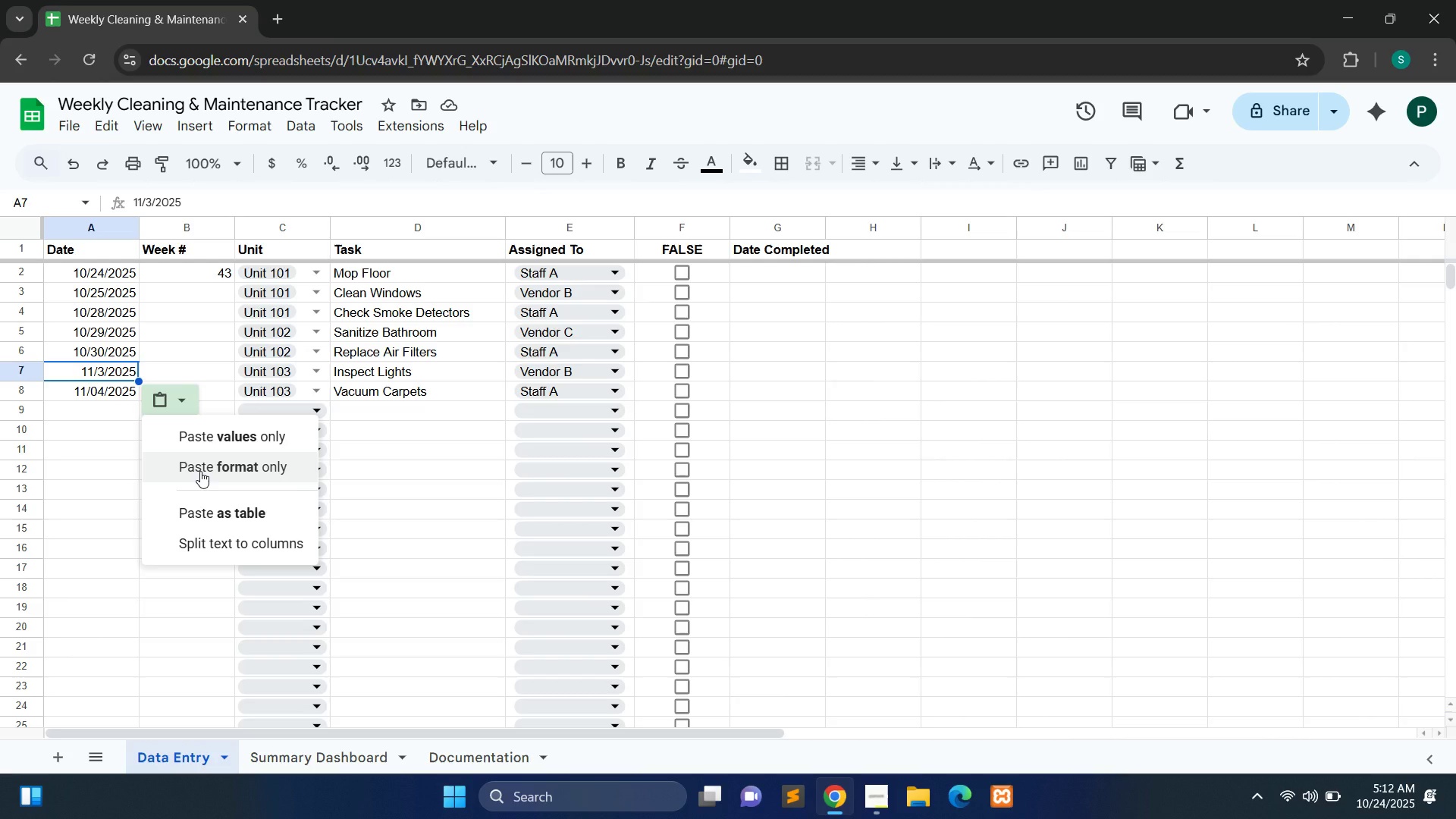 
left_click([215, 444])
 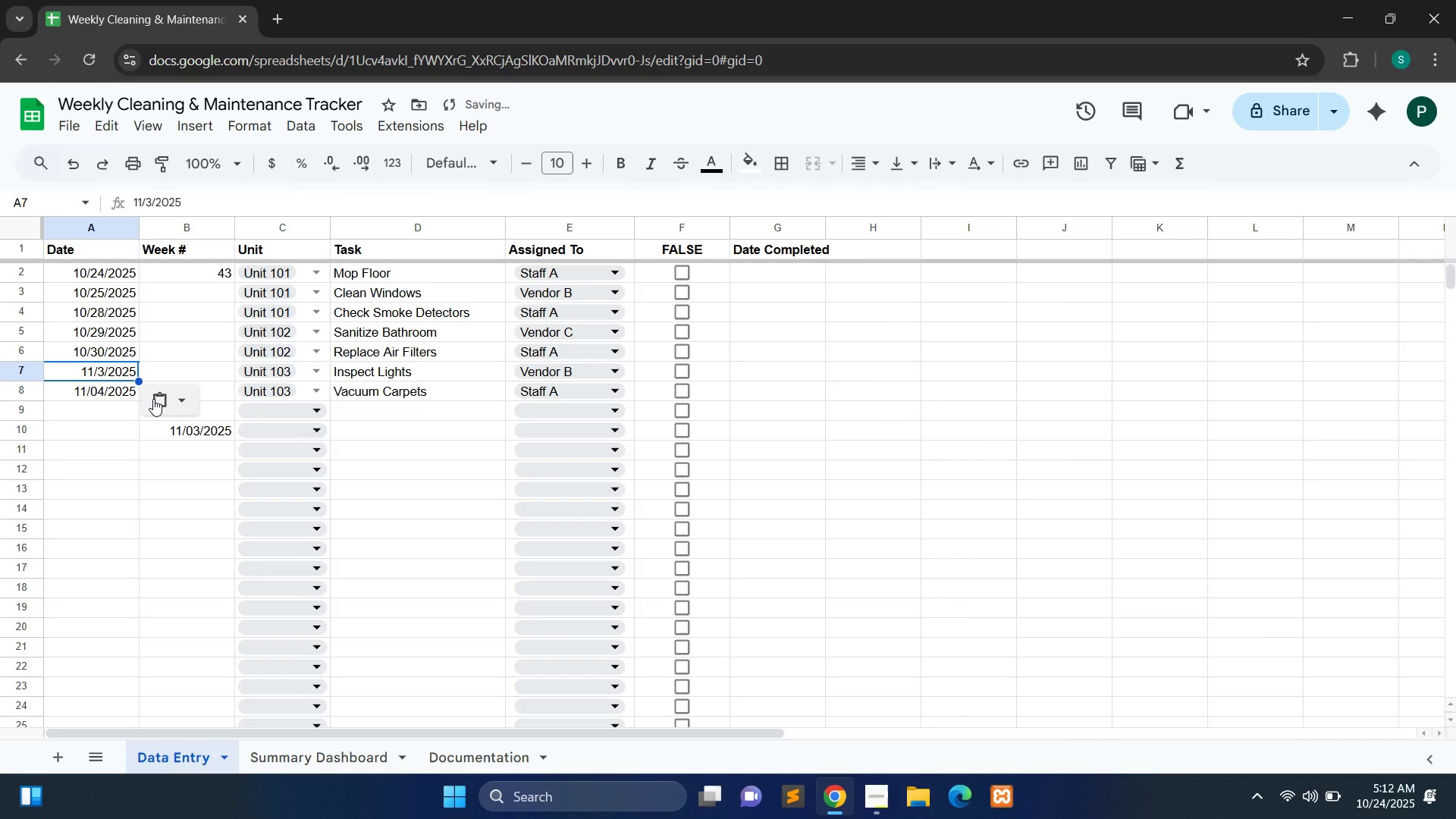 
left_click([153, 399])
 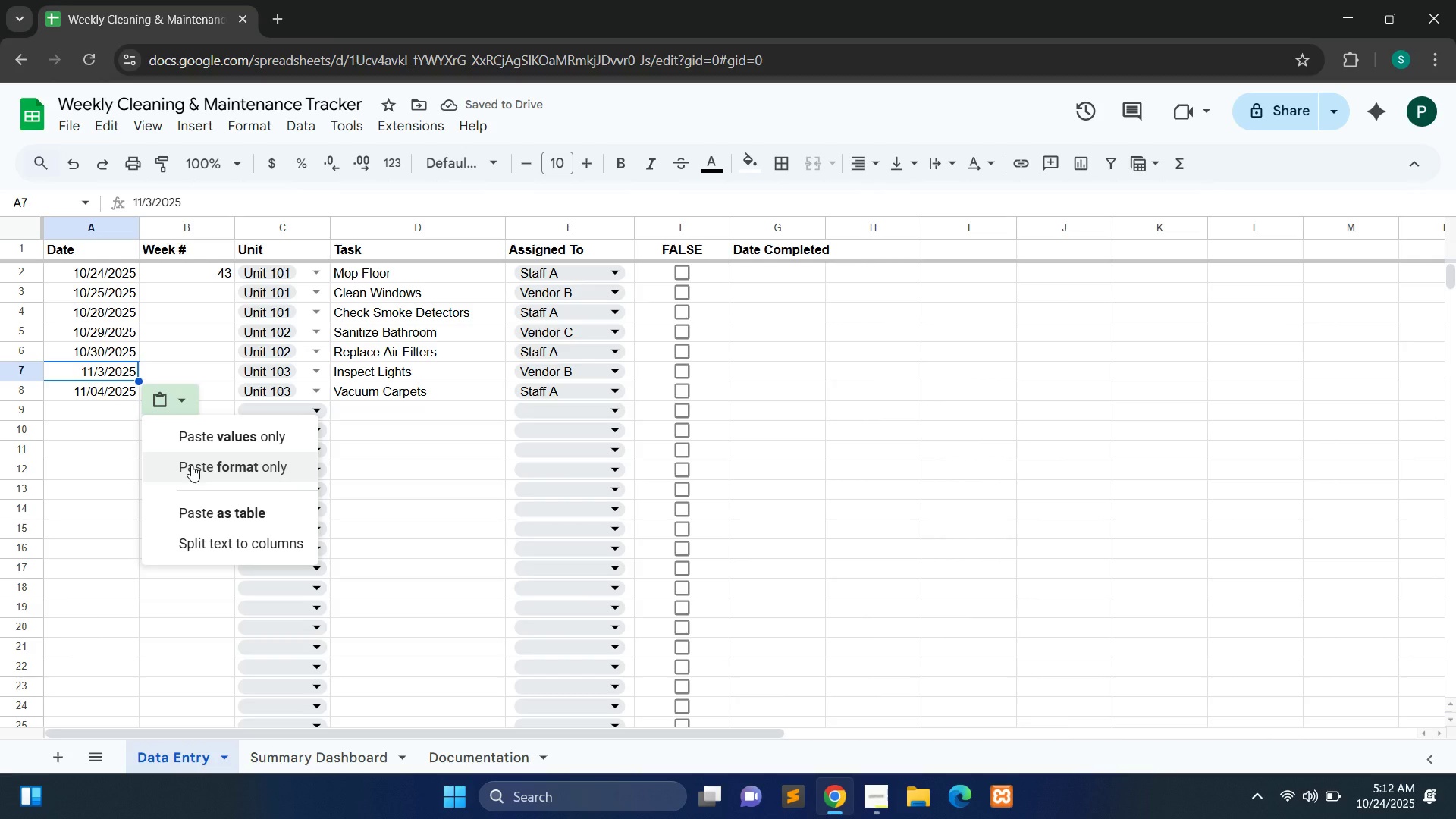 
left_click([191, 465])
 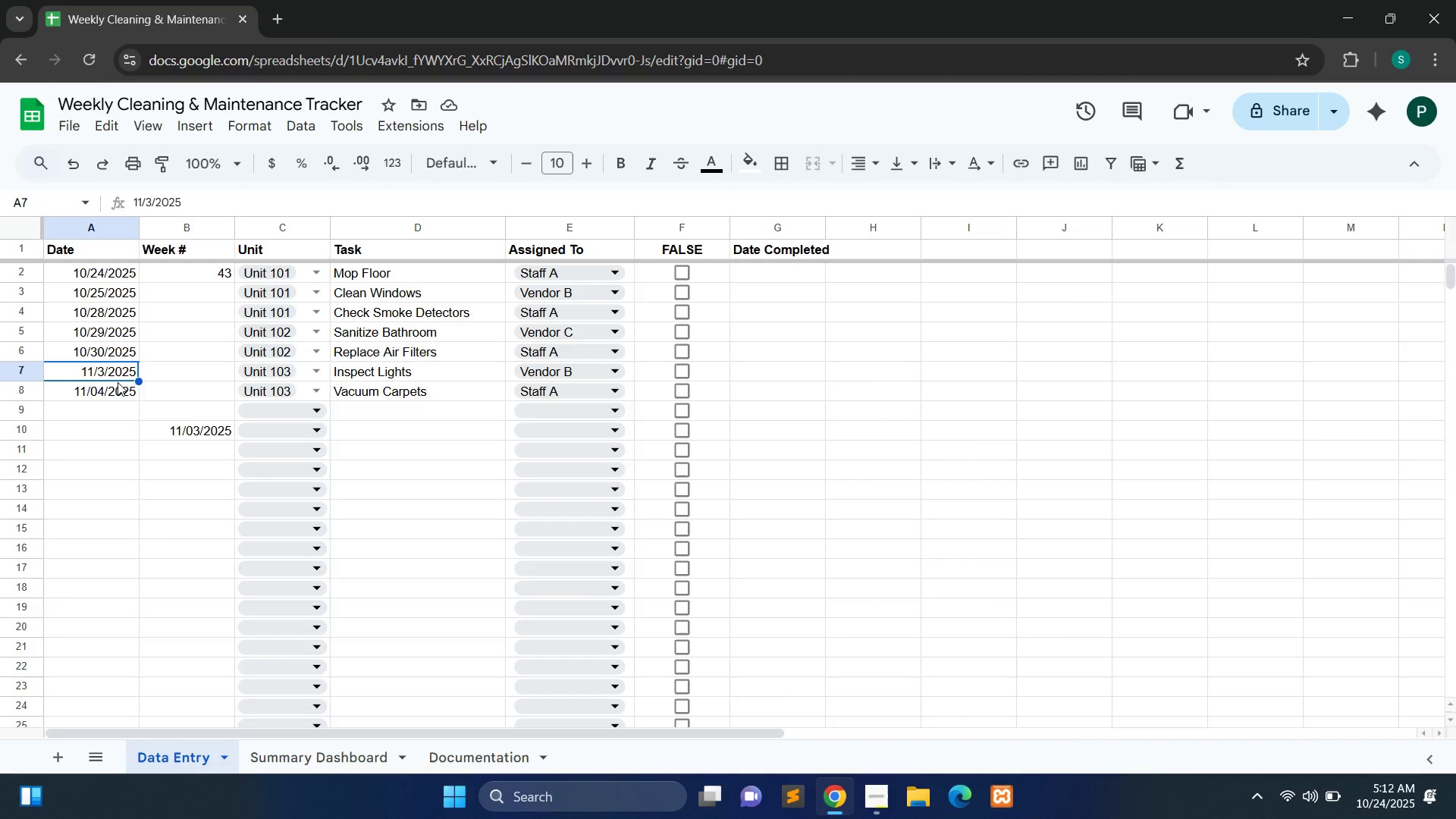 
double_click([118, 382])
 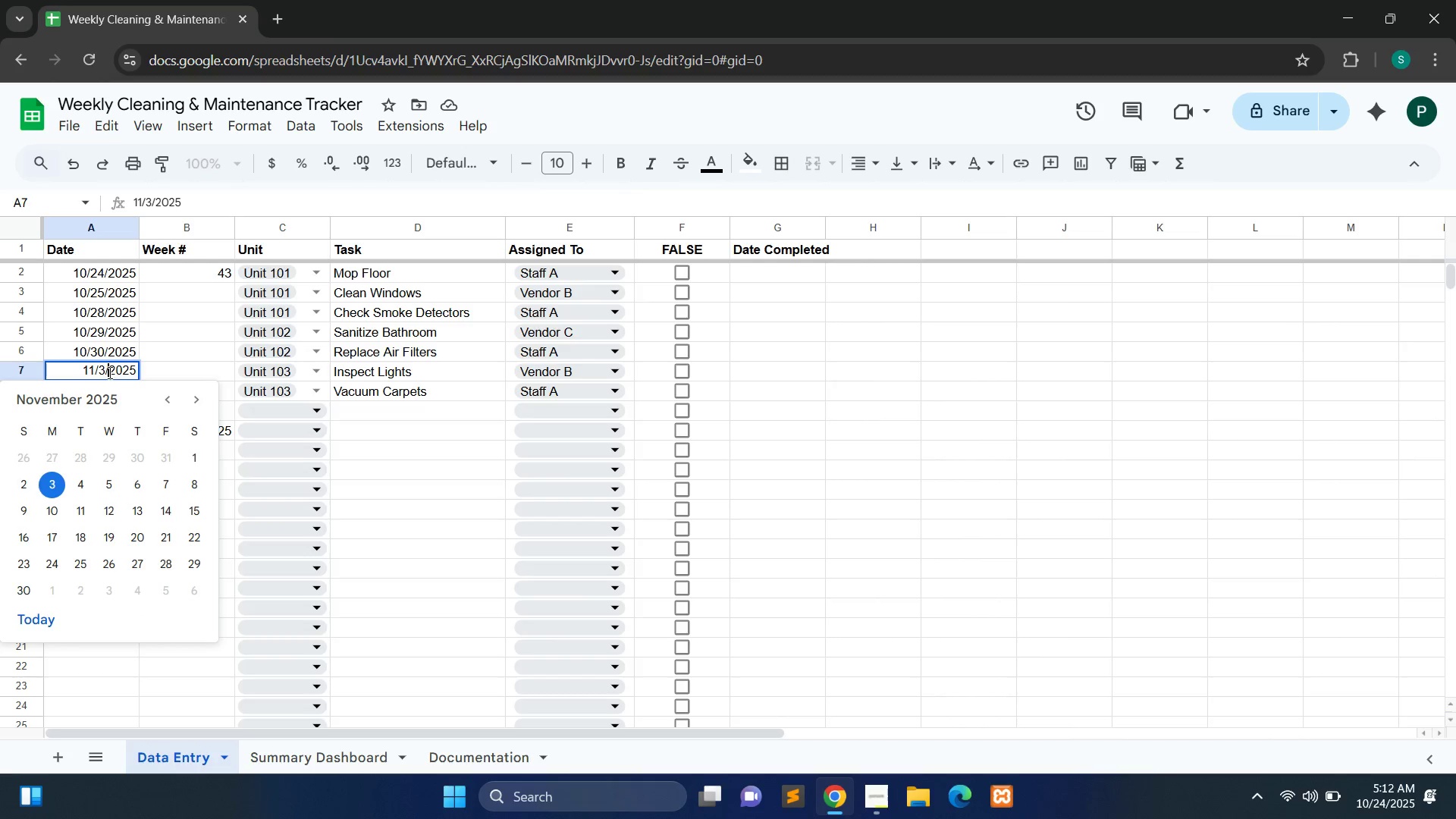 
double_click([108, 372])
 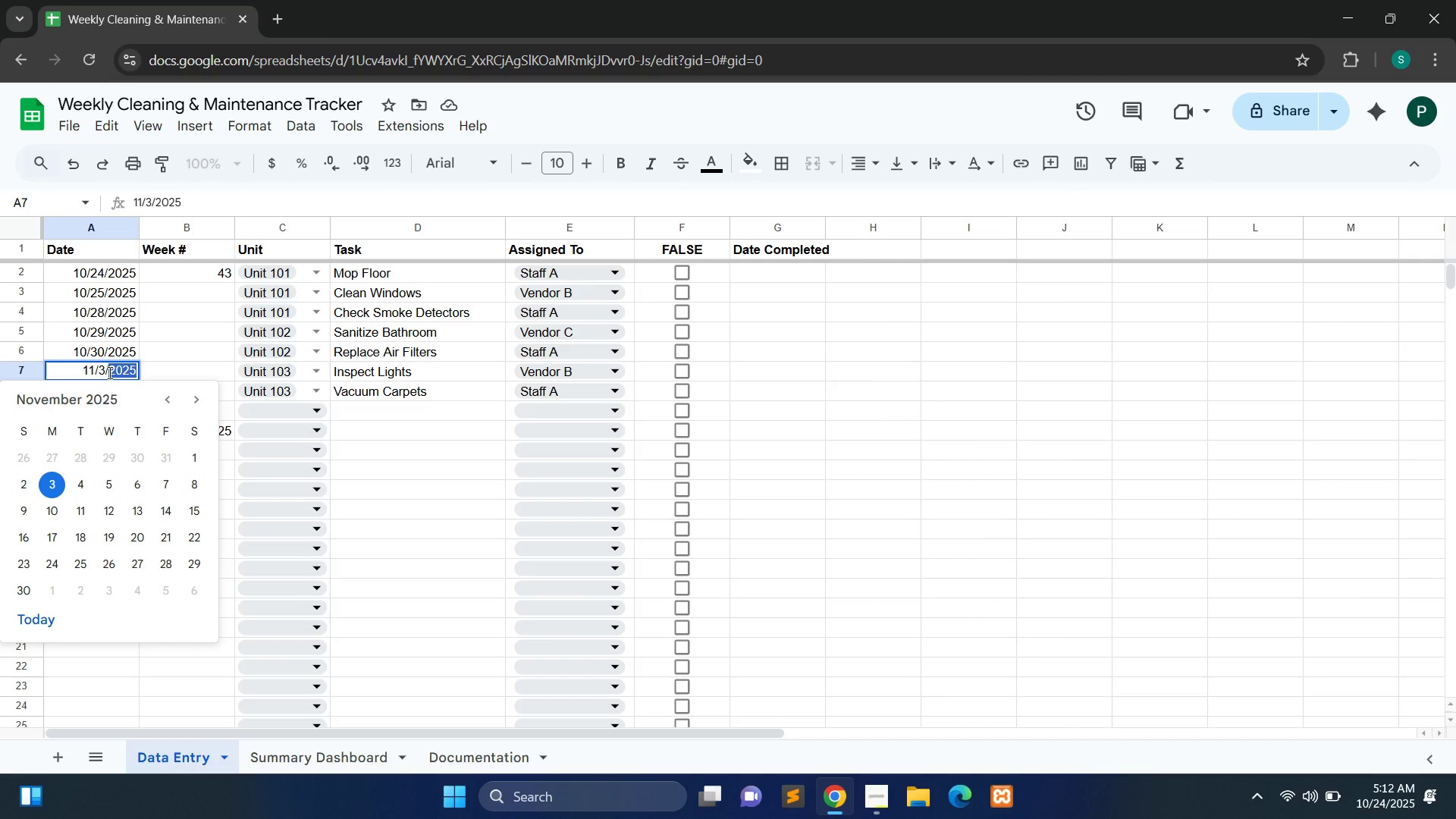 
key(Control+A)
 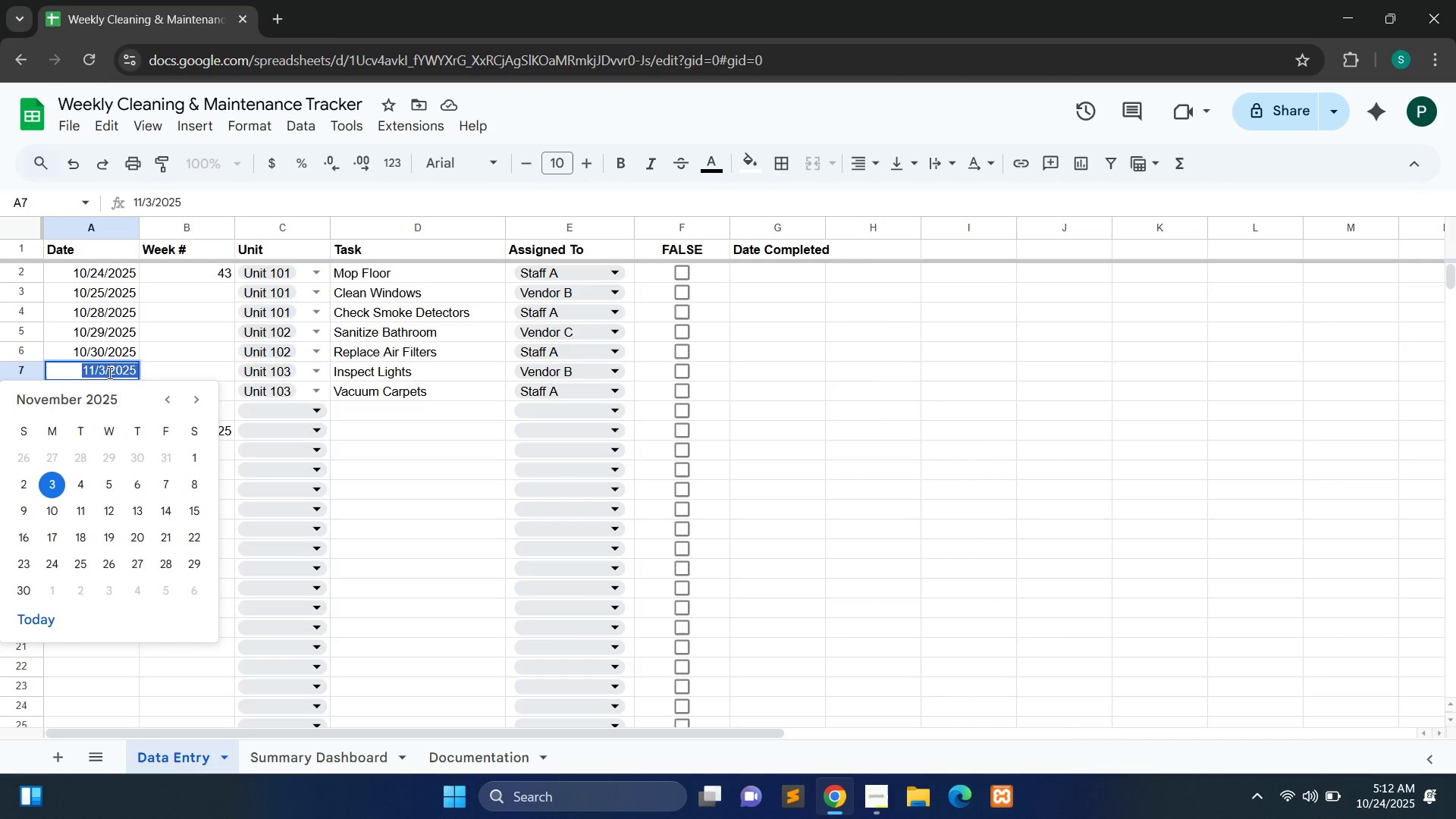 
key(Control+V)
 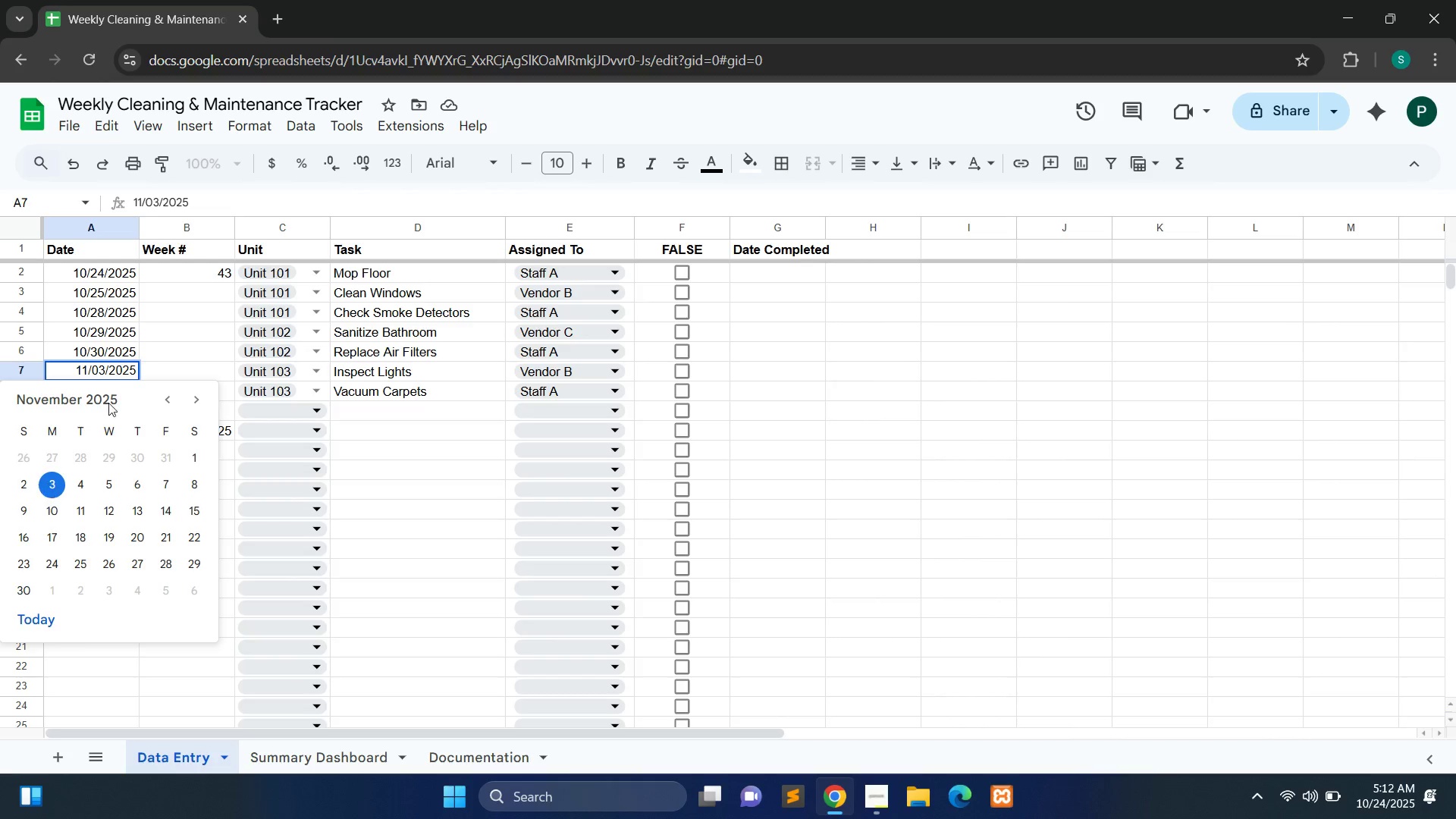 
left_click([146, 374])
 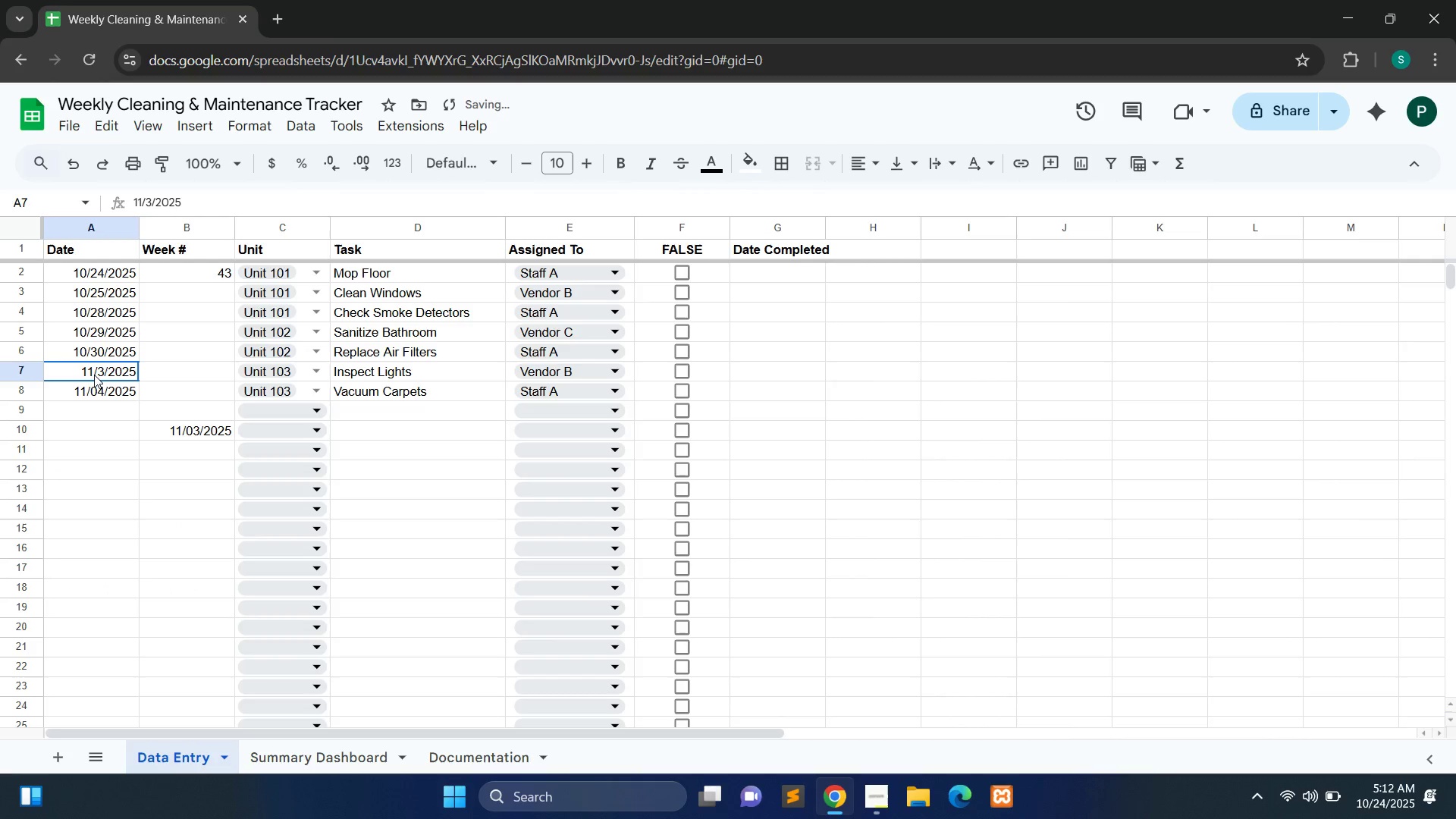 
double_click([94, 375])
 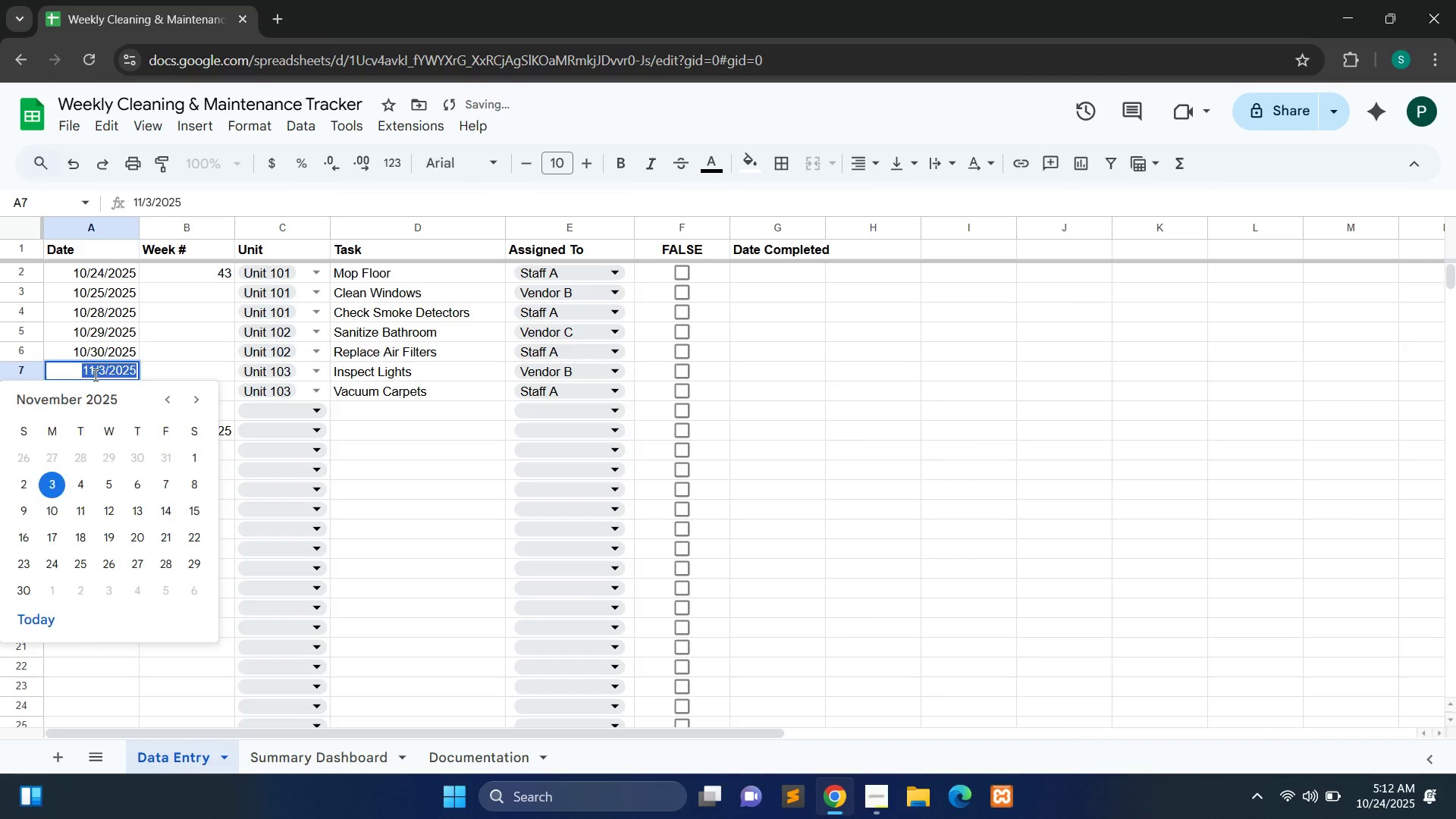 
triple_click([94, 375])
 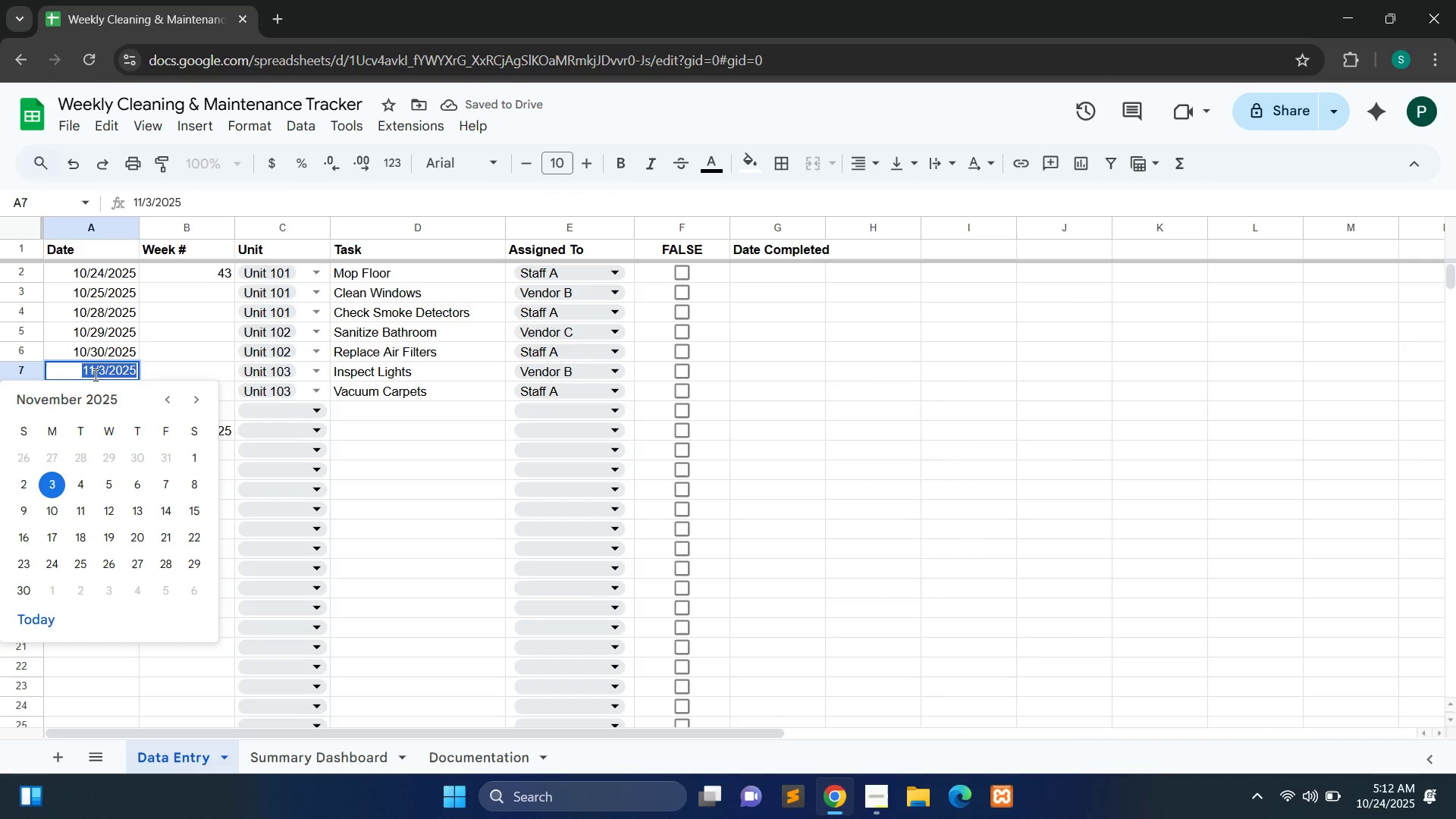 
key(Backspace)
 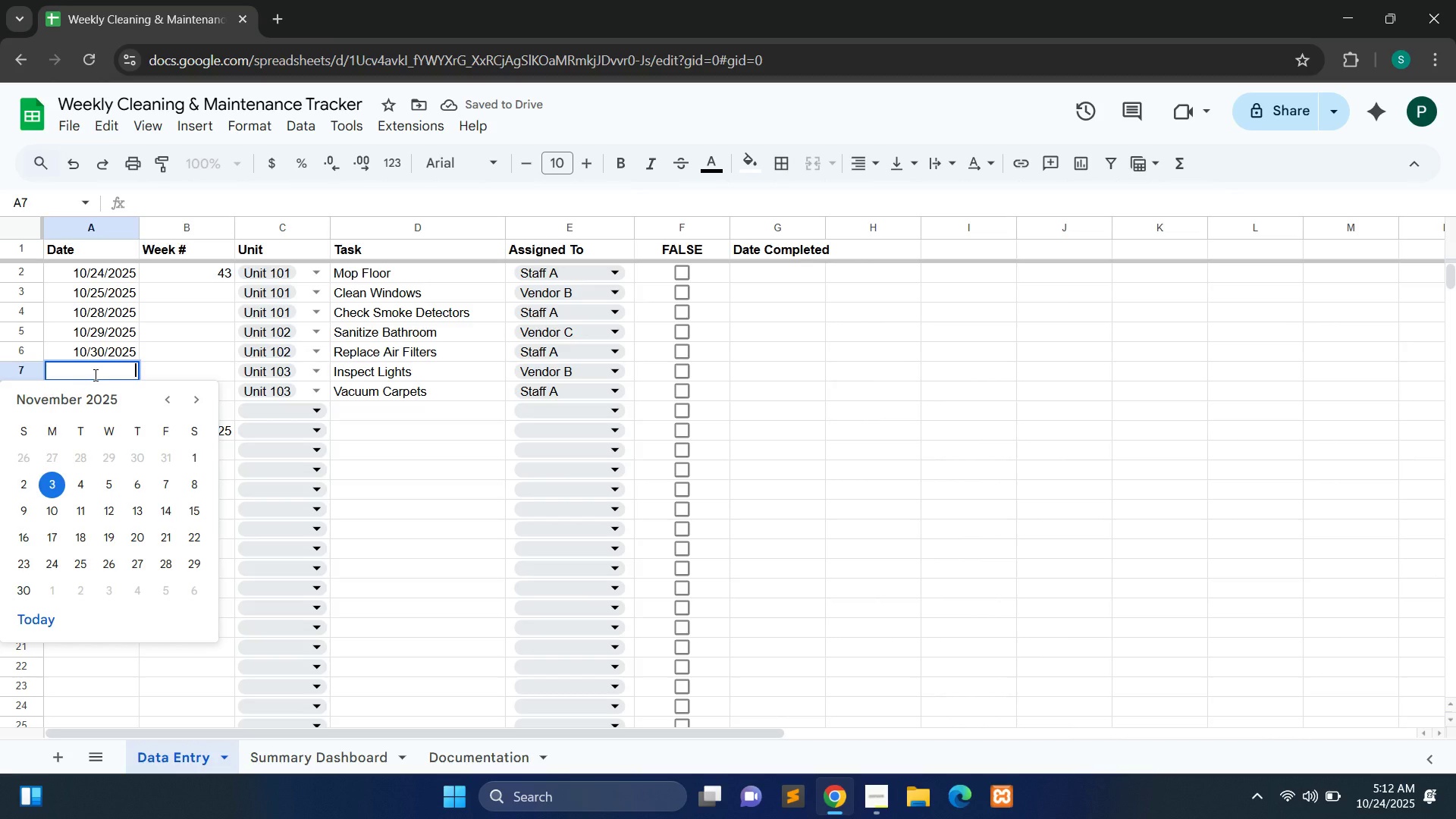 
key(Backspace)
 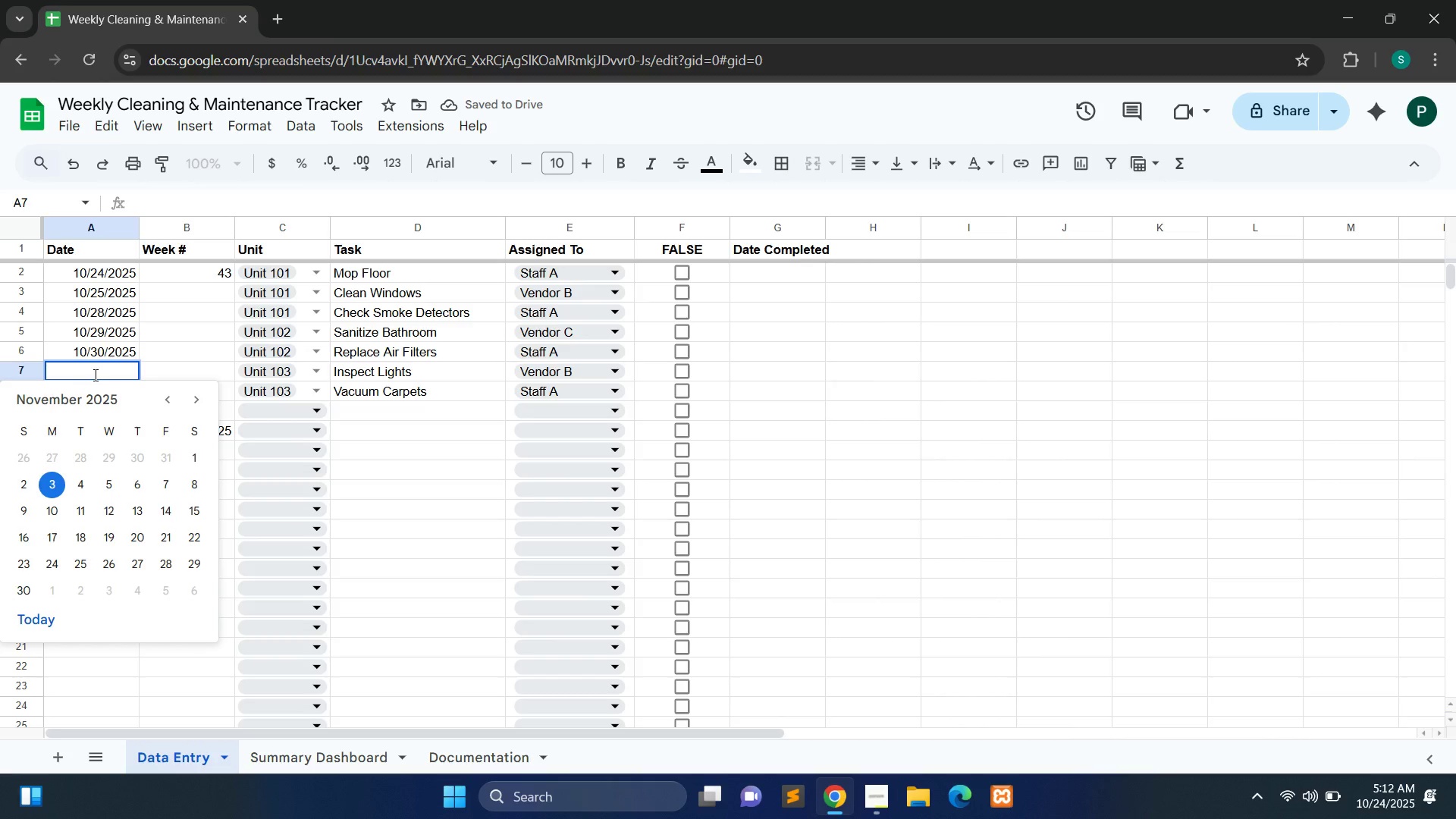 
key(Backspace)
 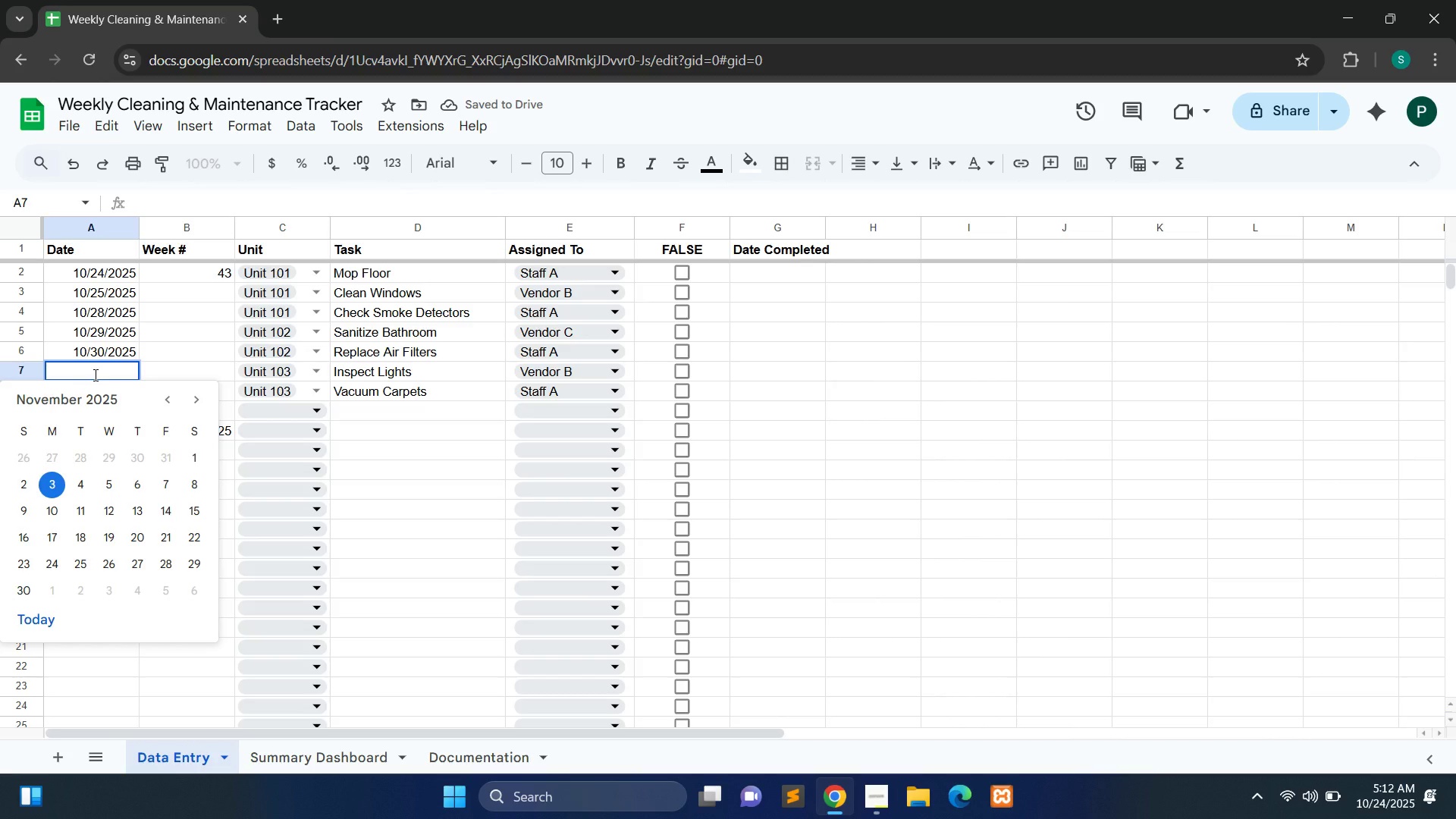 
key(Control+V)
 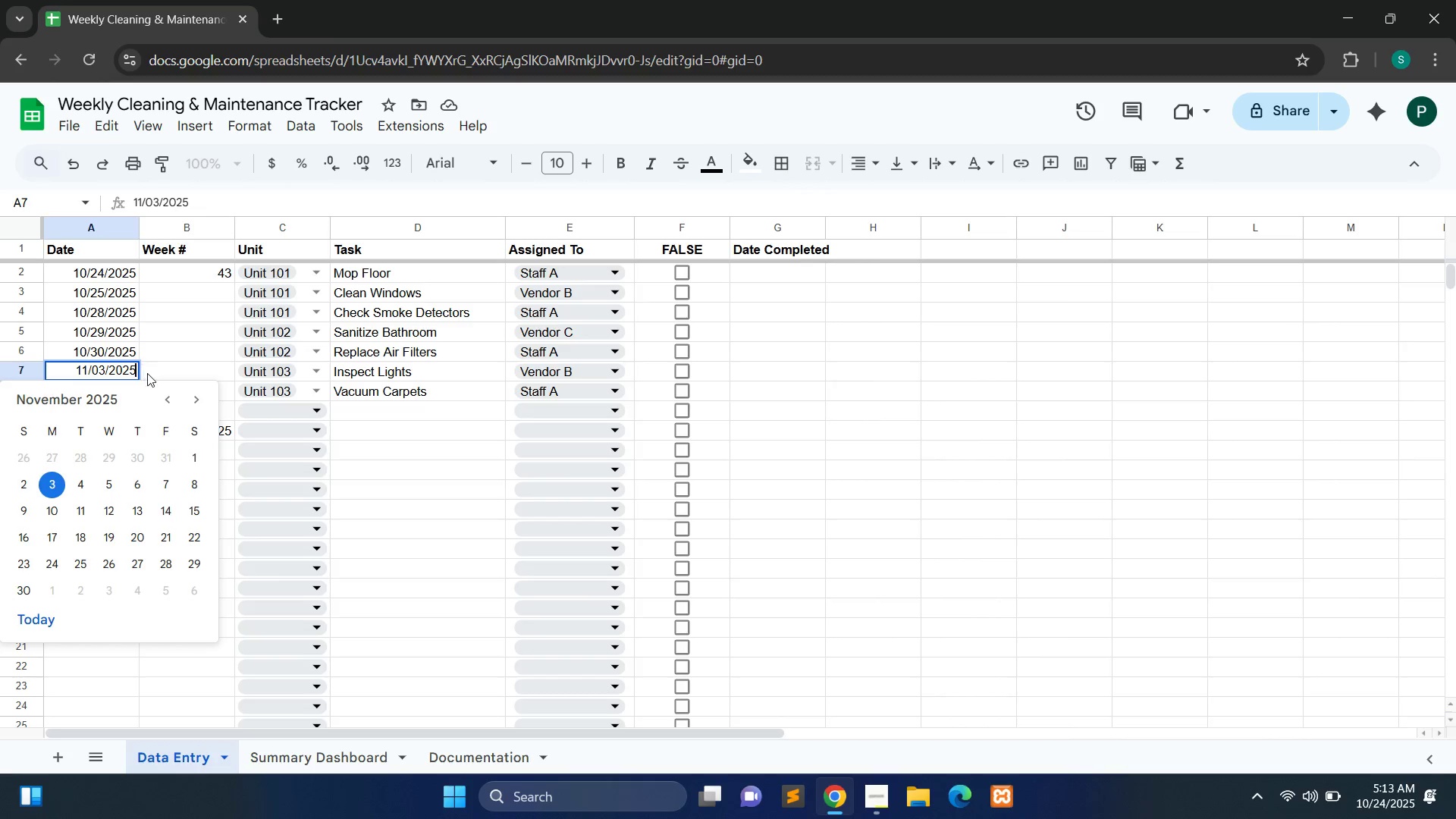 
left_click([162, 371])
 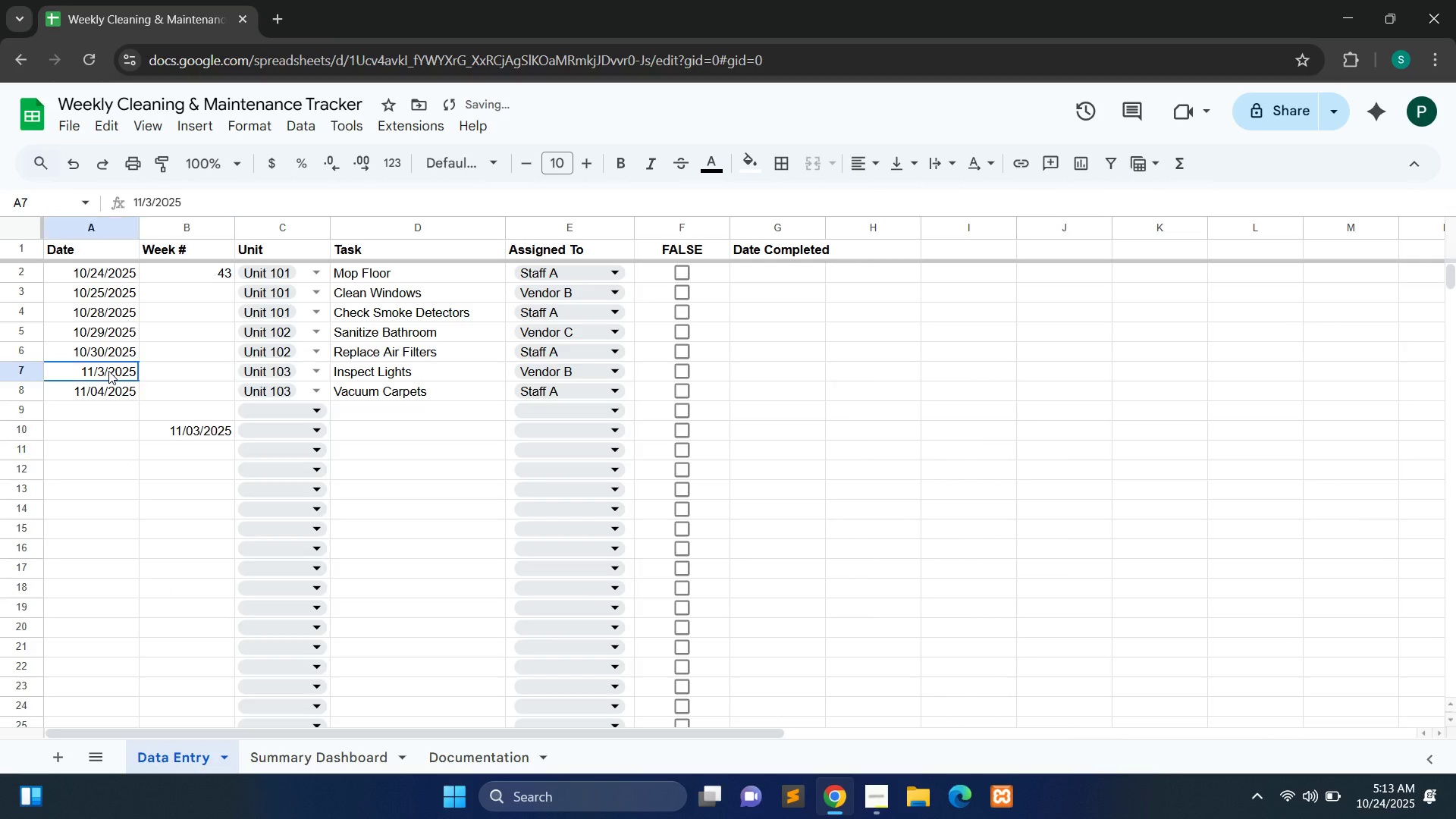 
double_click([108, 371])
 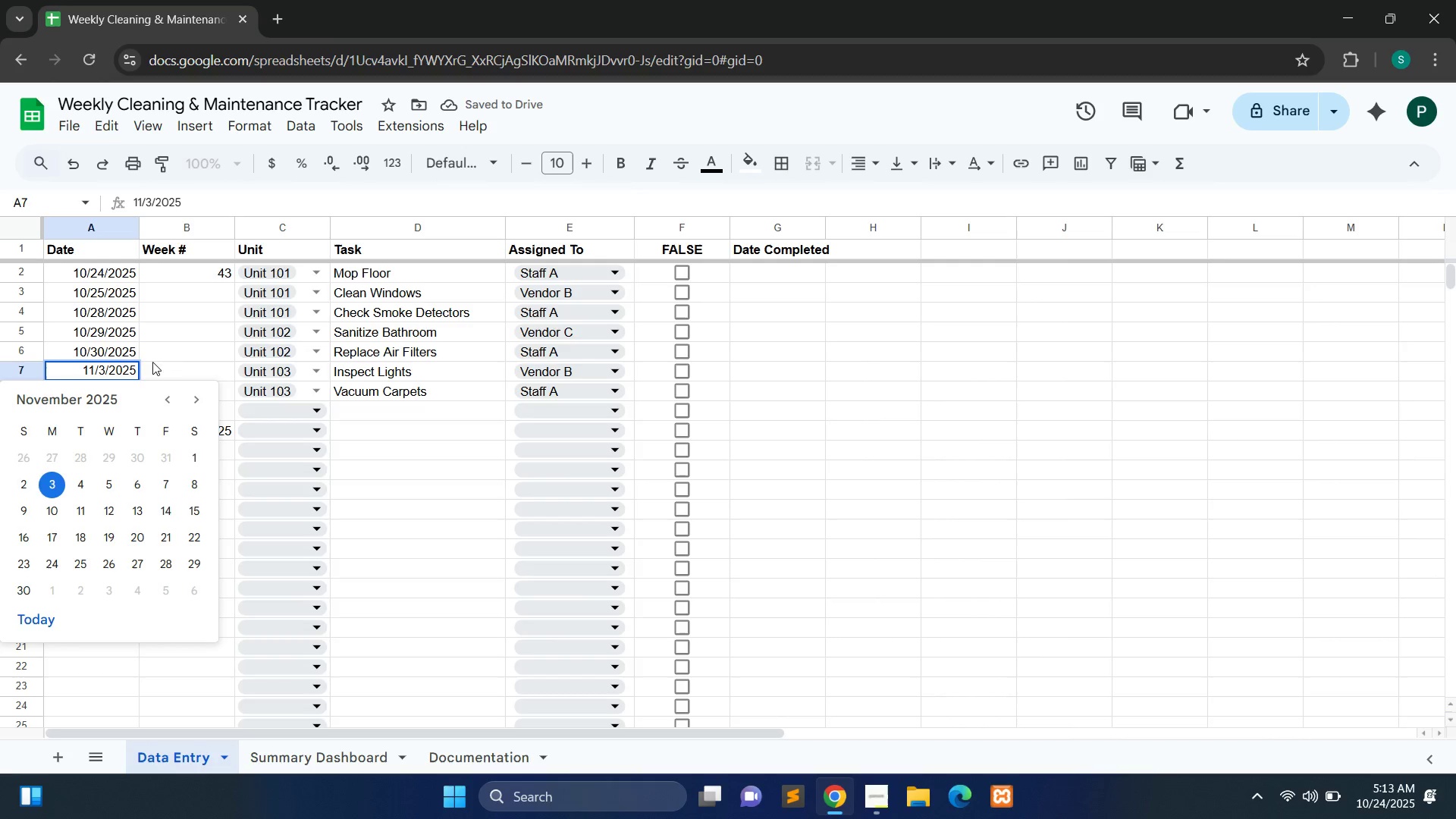 
left_click([170, 353])
 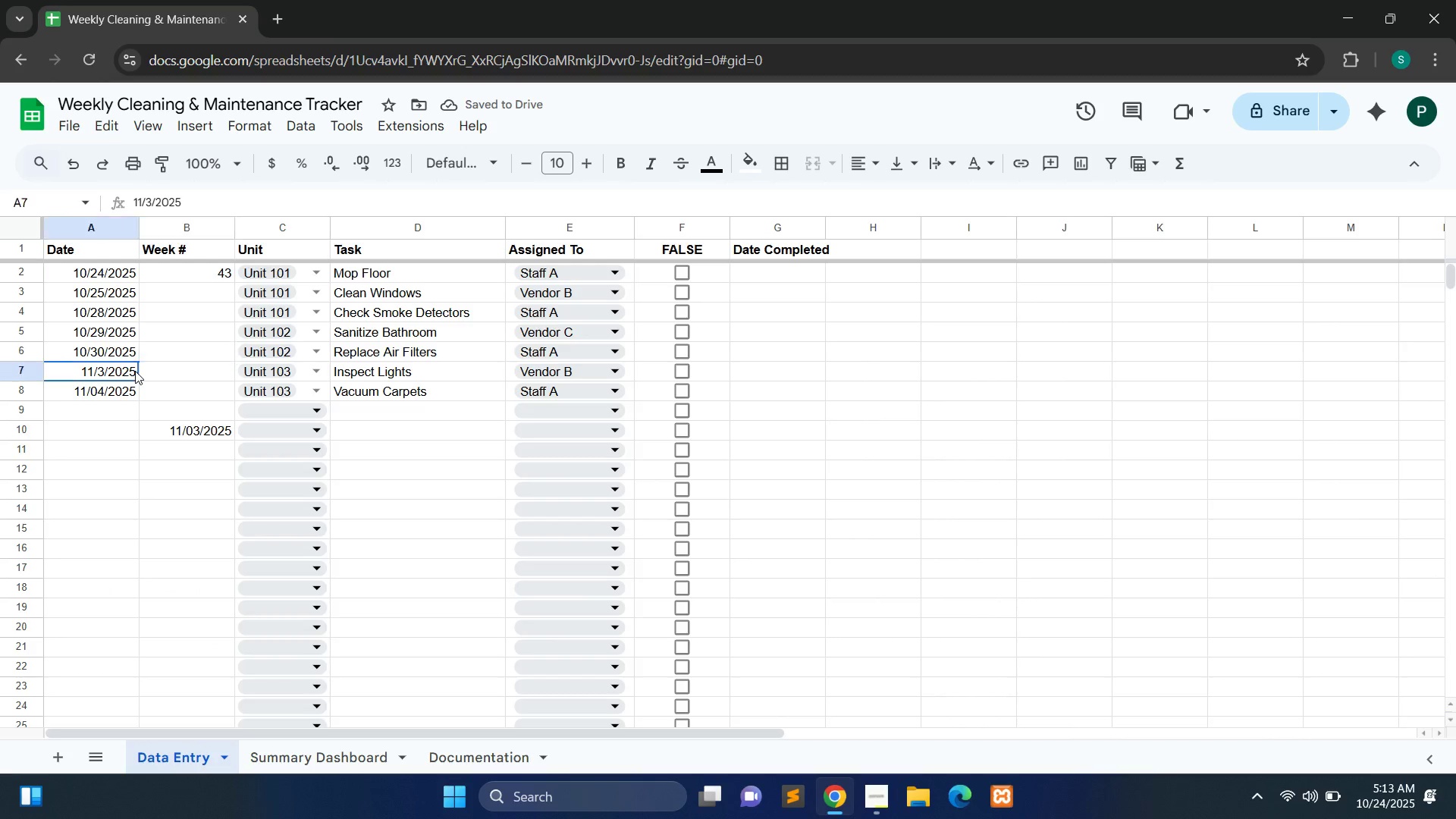 
left_click([135, 371])
 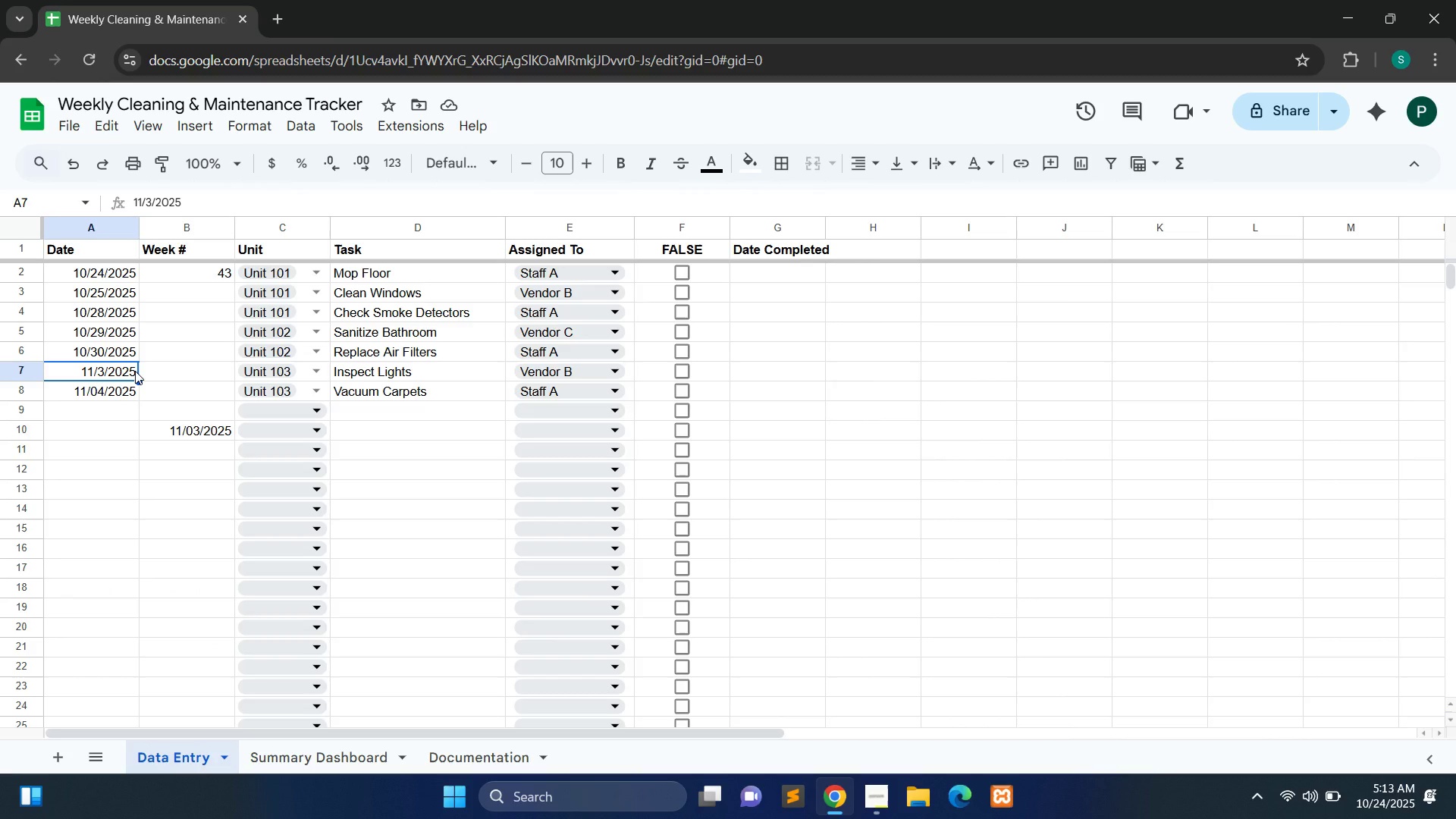 
key(Delete)
 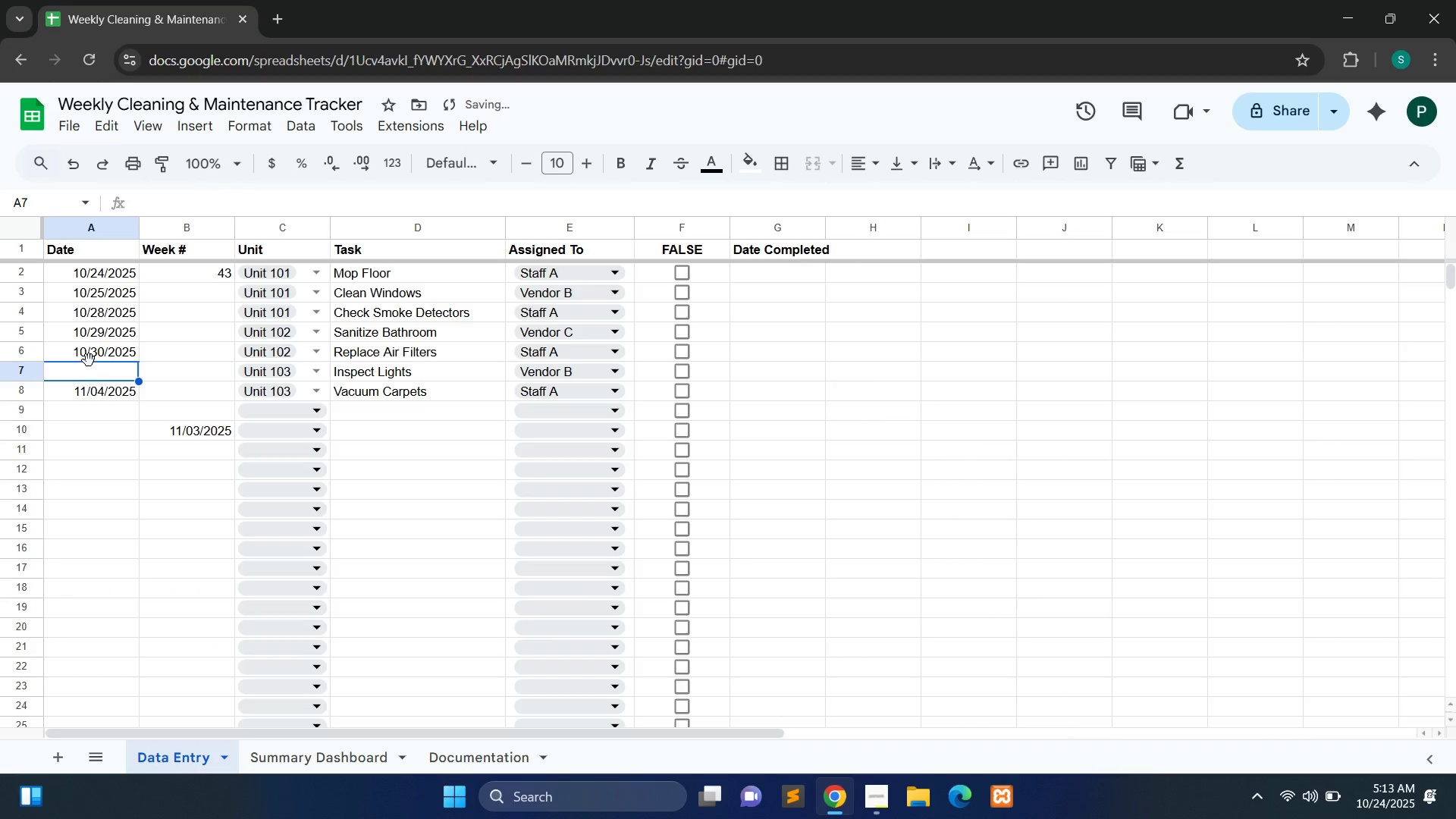 
left_click([89, 360])
 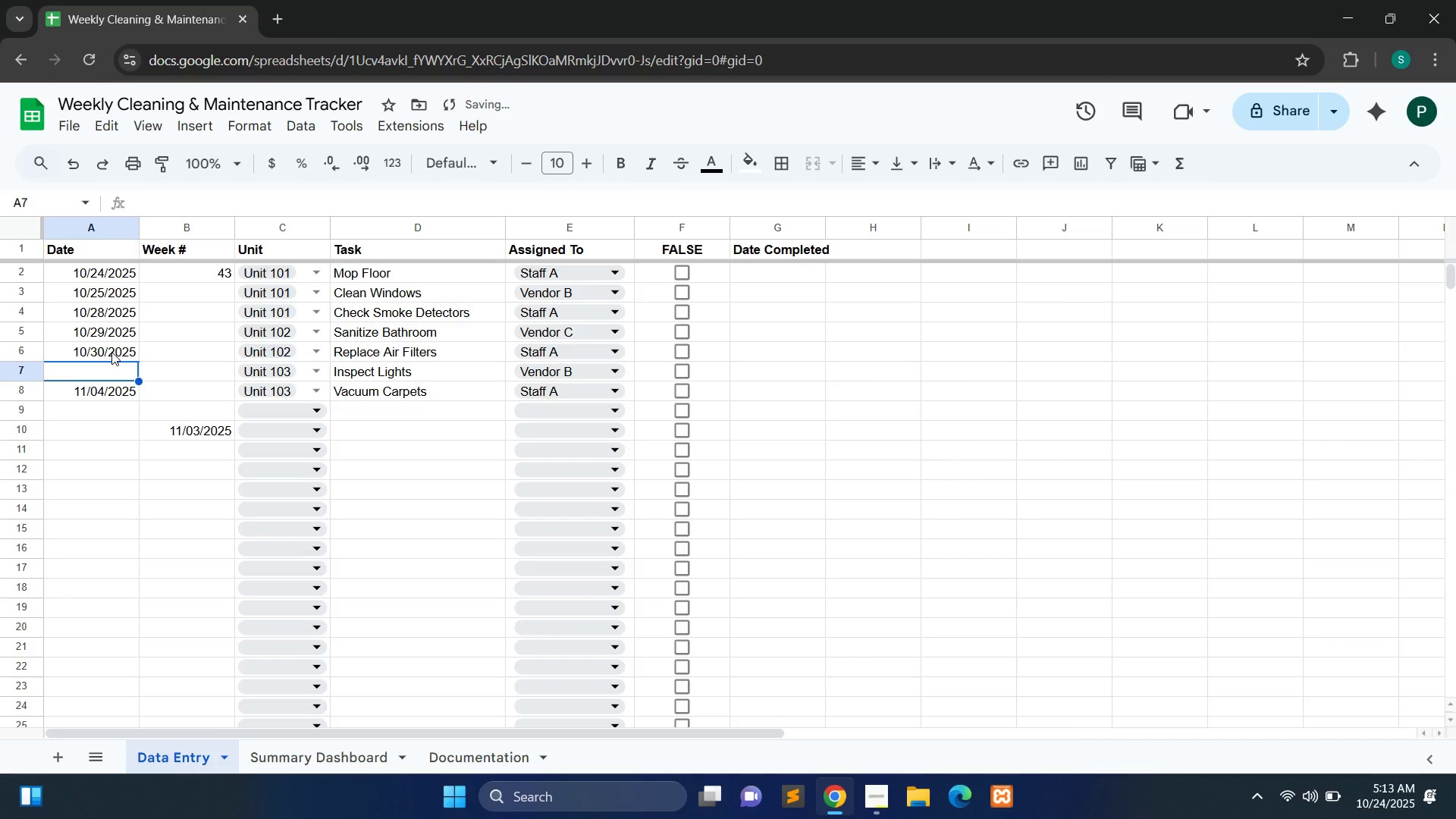 
left_click([111, 352])
 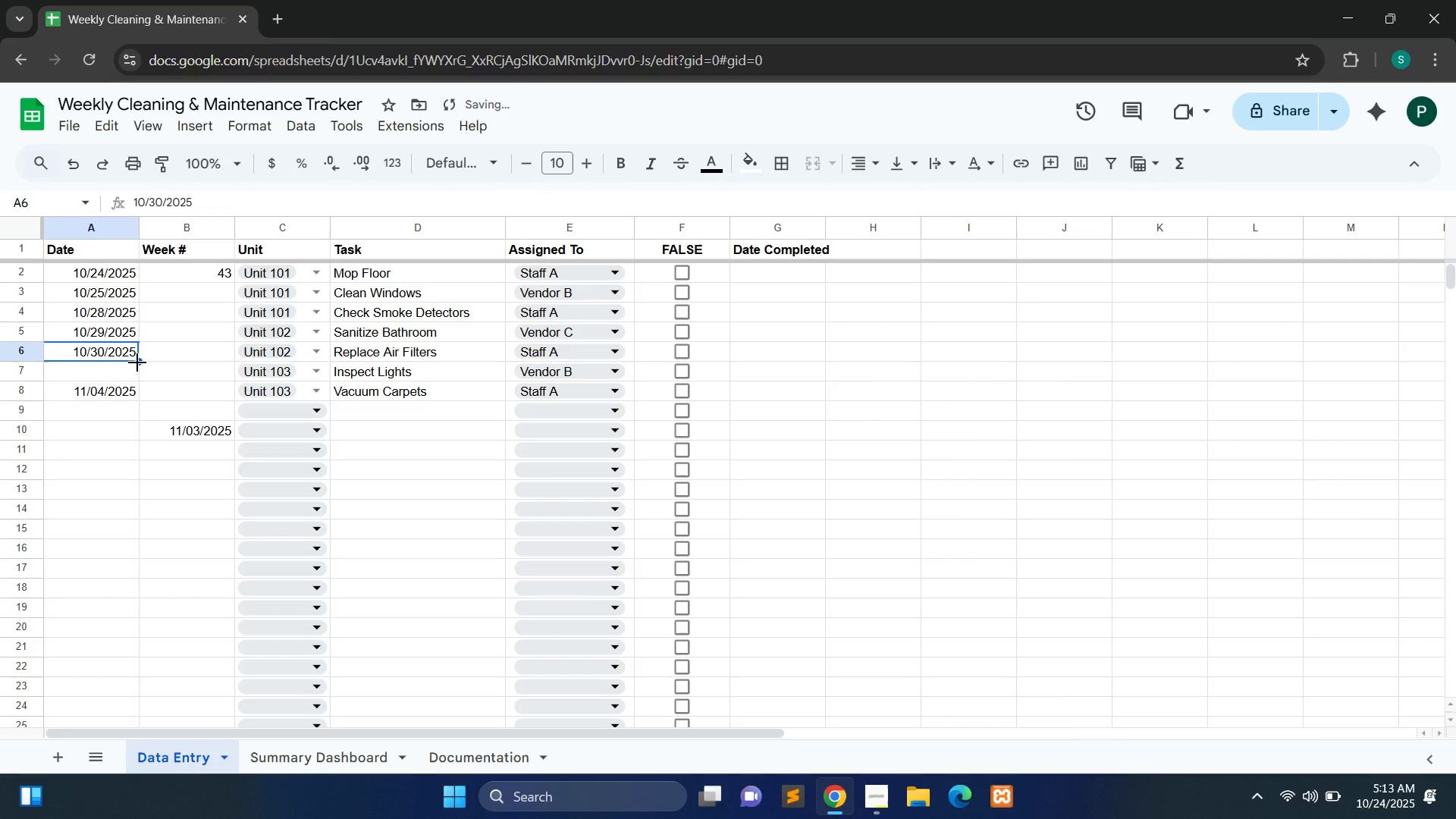 
left_click_drag(start_coordinate=[137, 362], to_coordinate=[130, 378])
 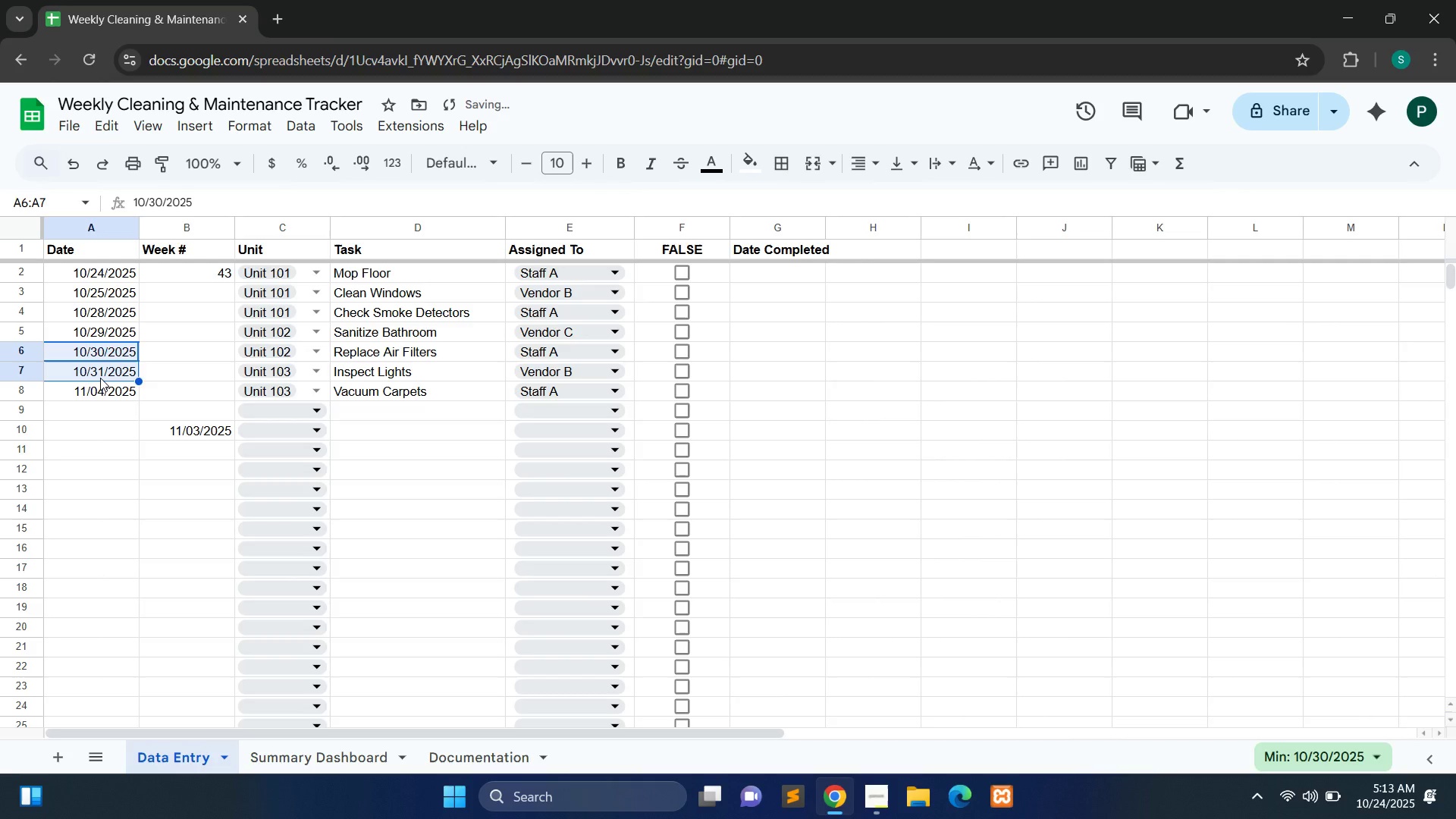 
left_click([100, 378])
 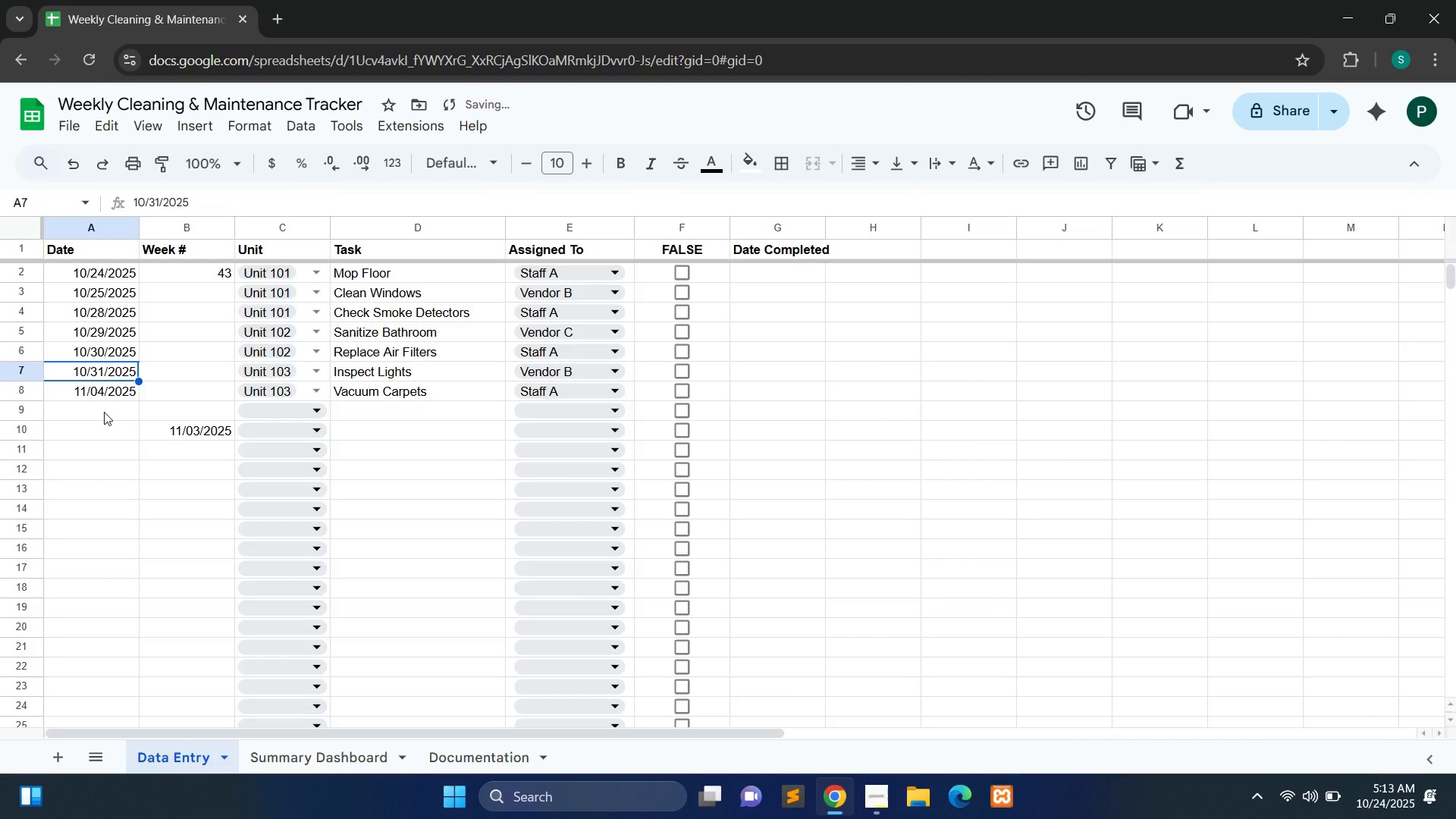 
wait(6.49)
 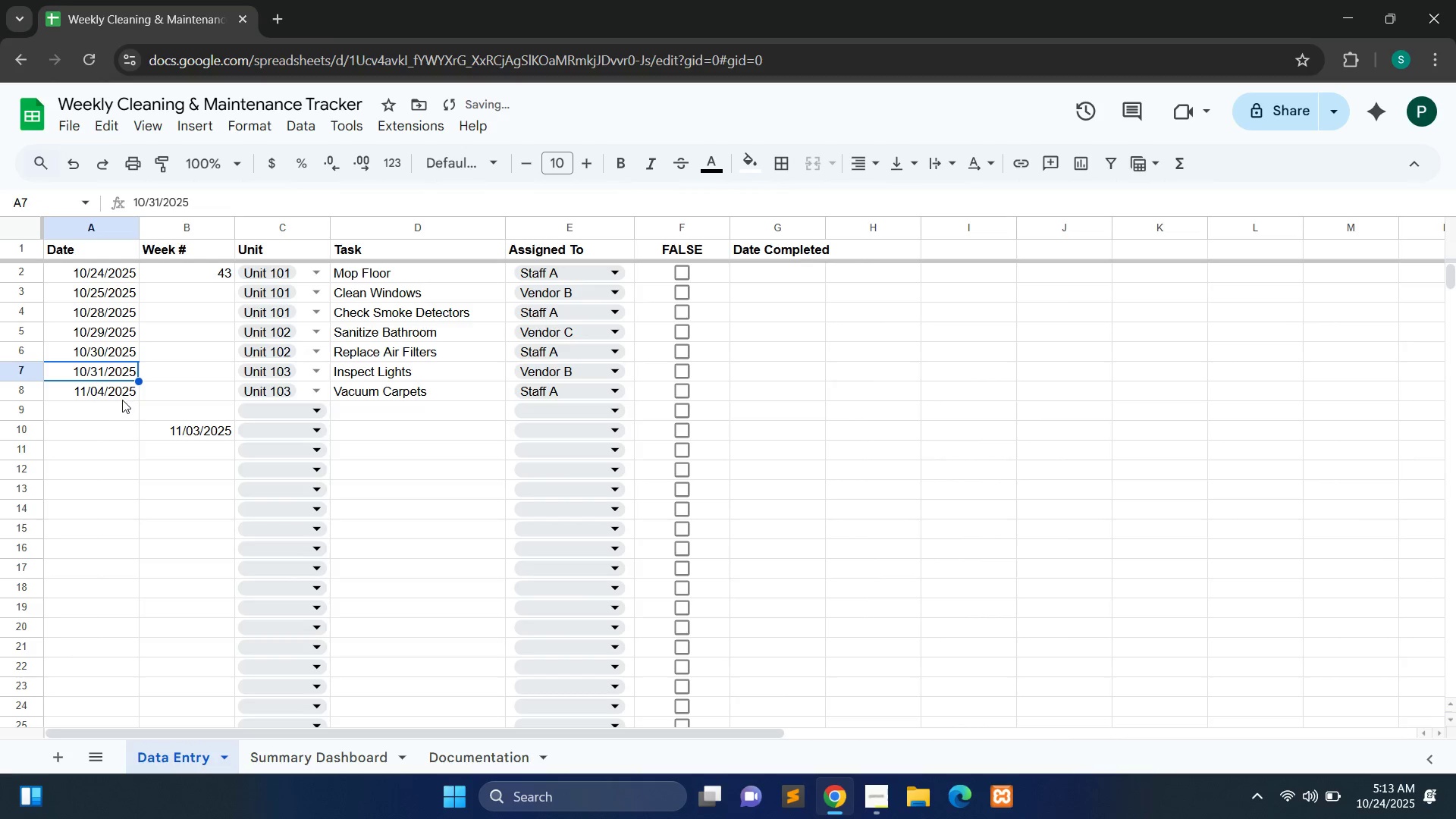 
double_click([97, 371])
 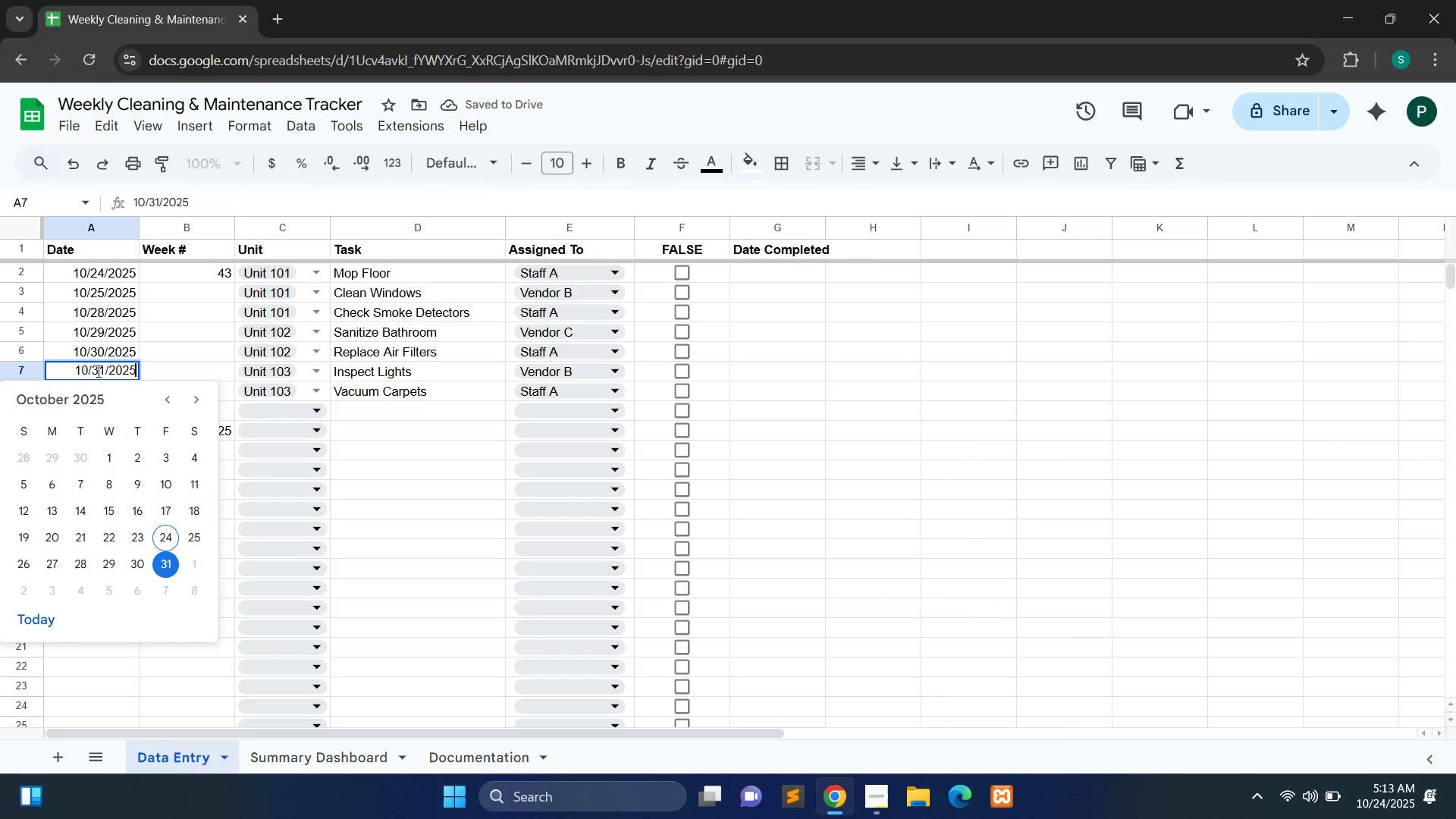 
key(ArrowLeft)
 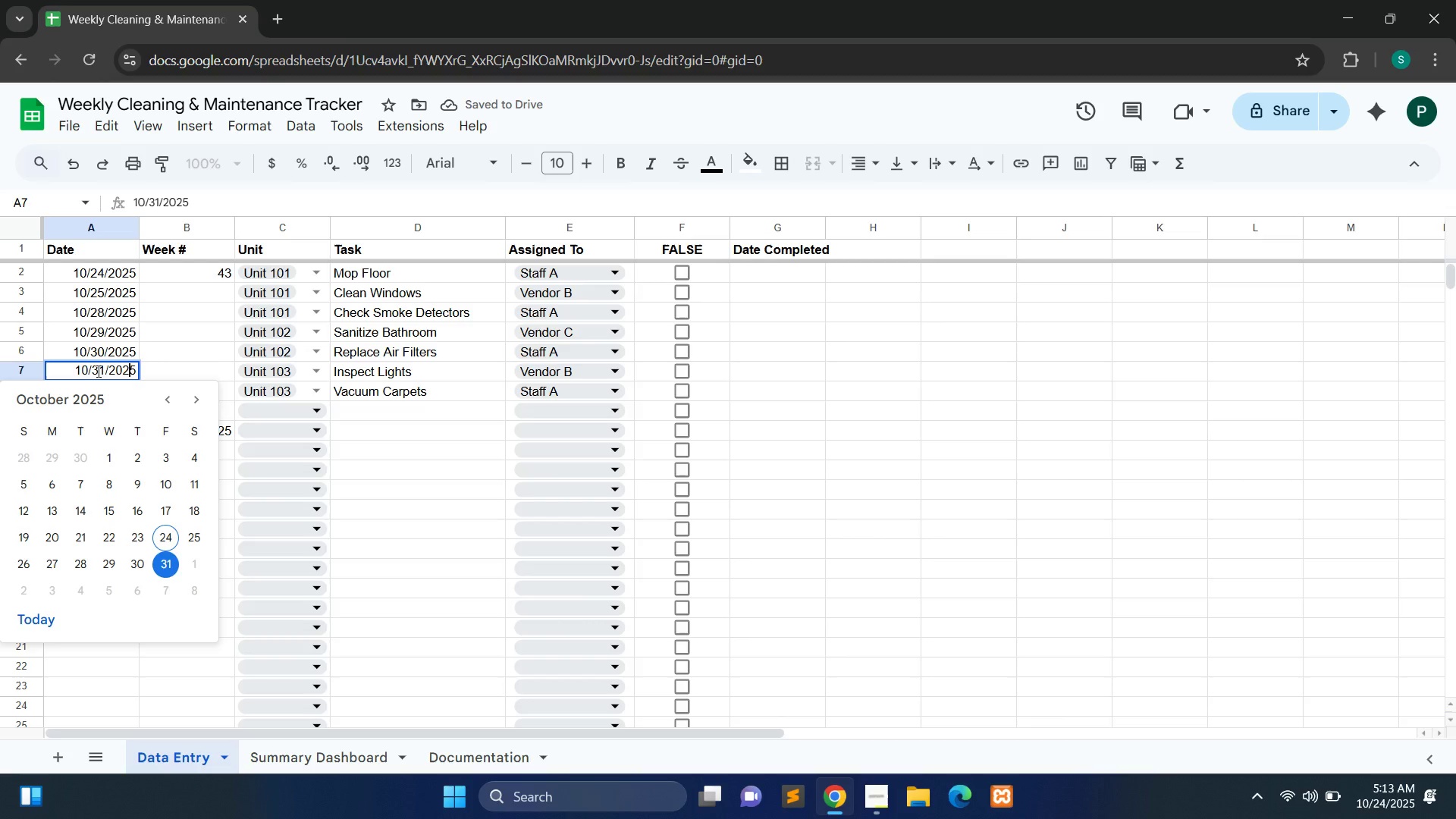 
key(ArrowLeft)
 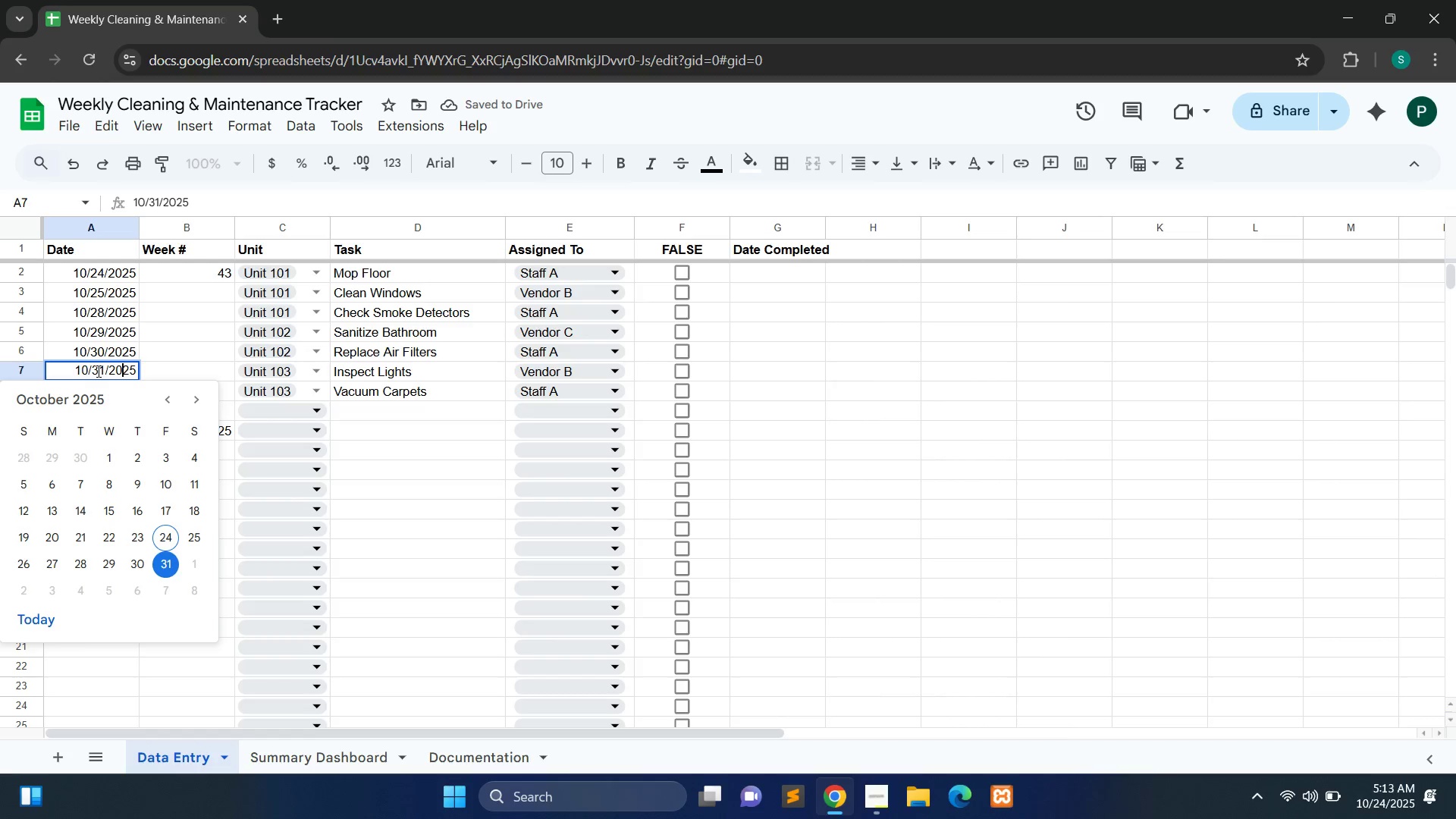 
key(ArrowLeft)
 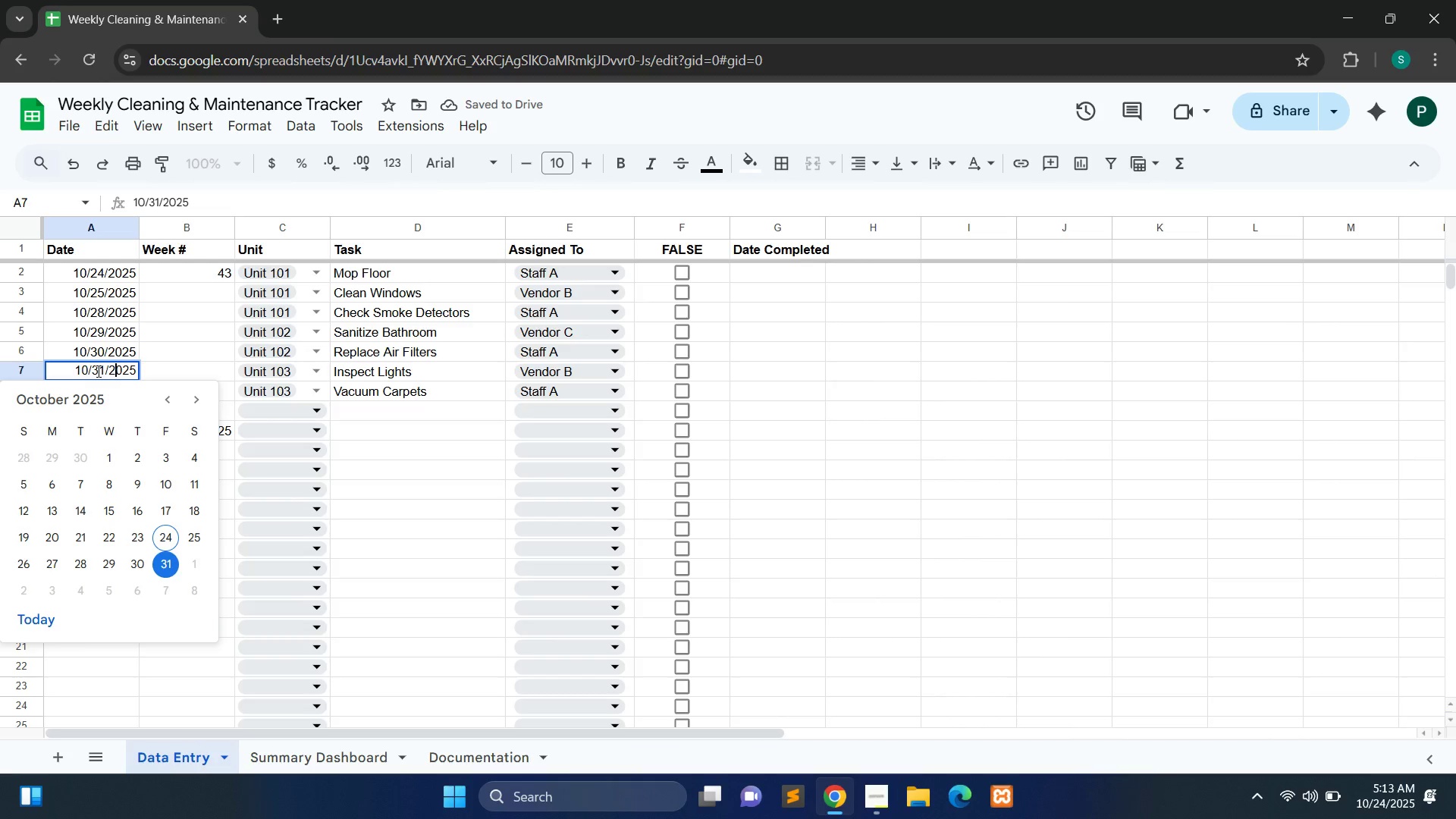 
key(ArrowLeft)
 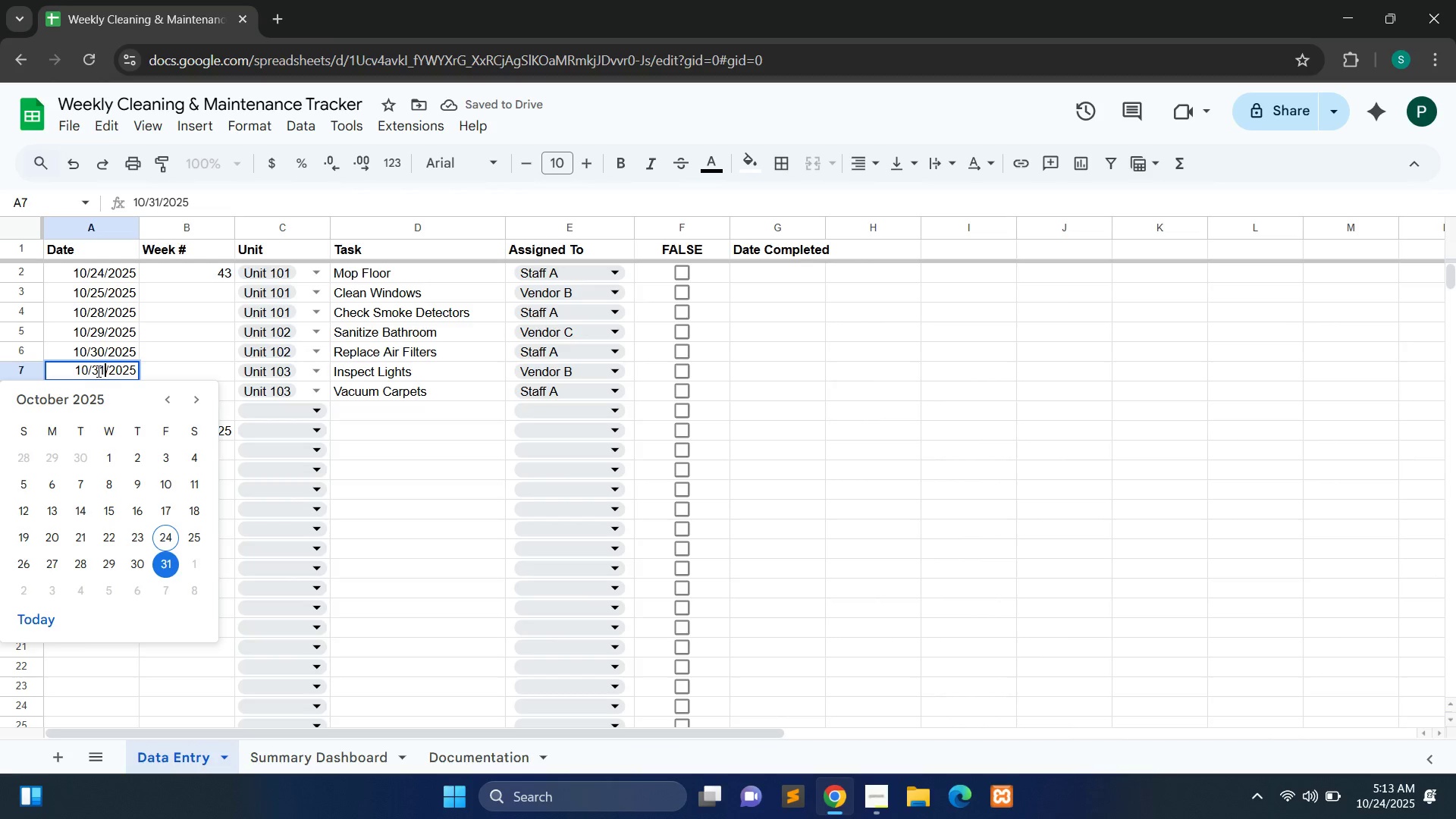 
key(ArrowLeft)
 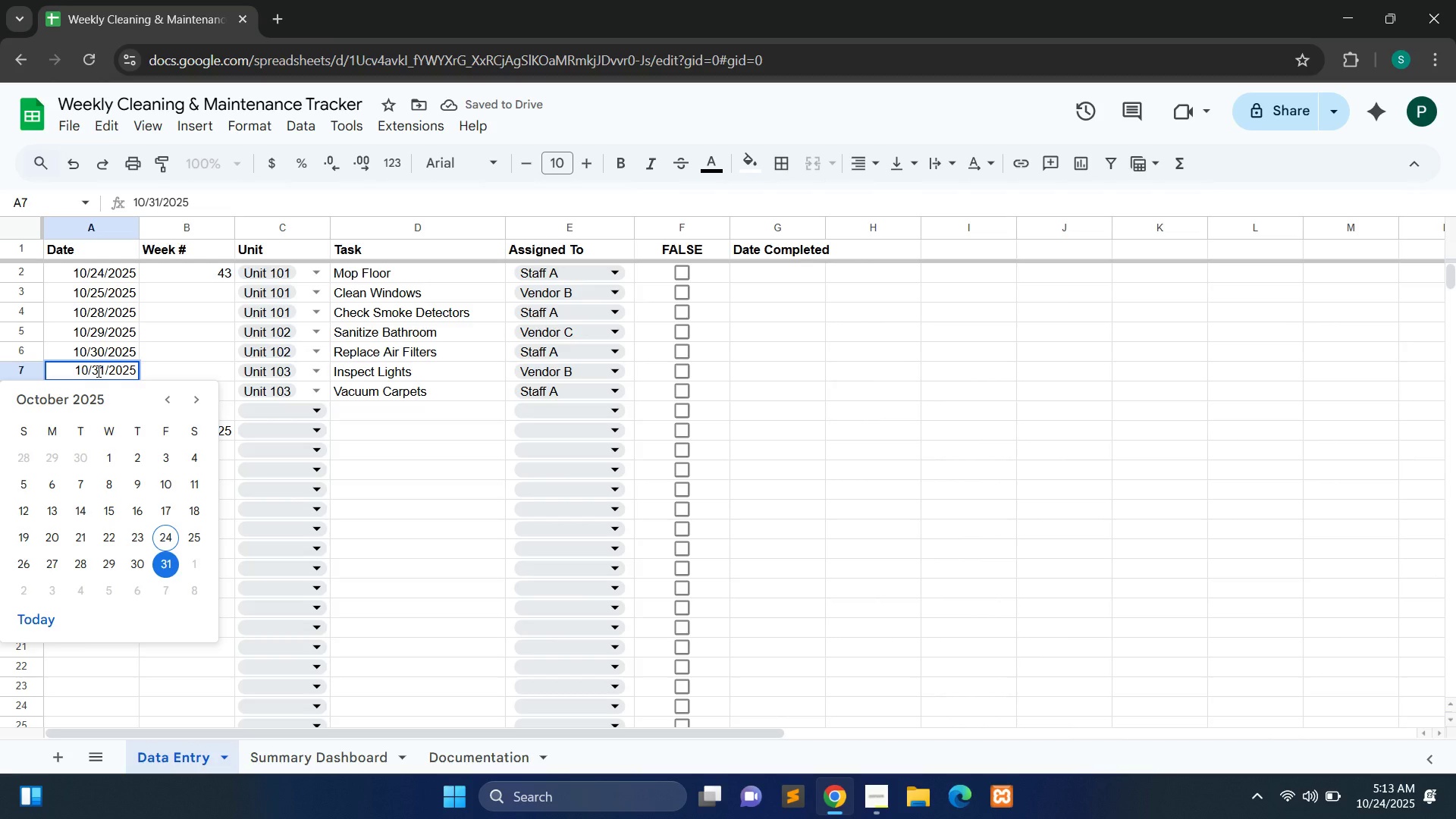 
type(03)
 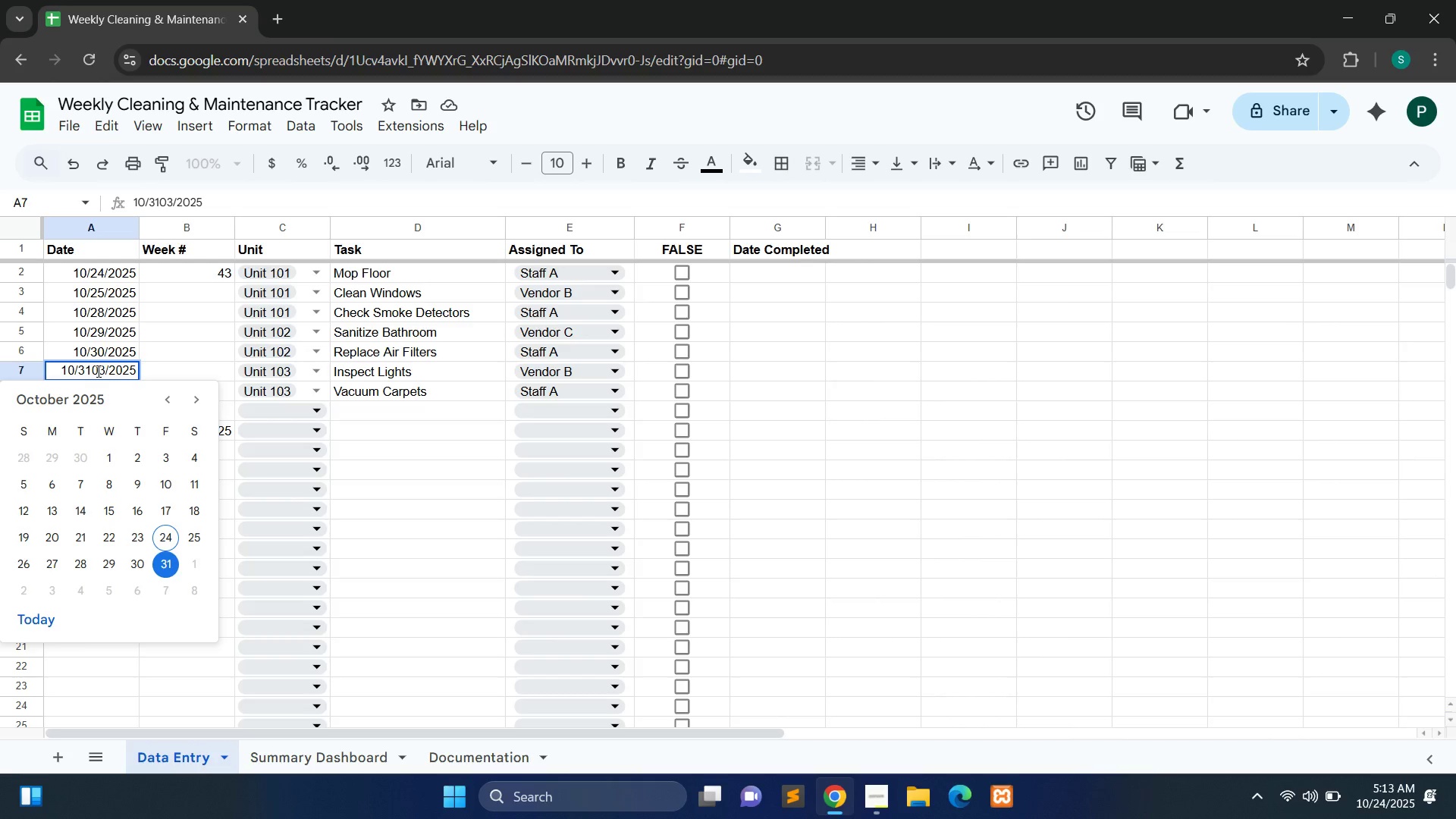 
key(ArrowLeft)
 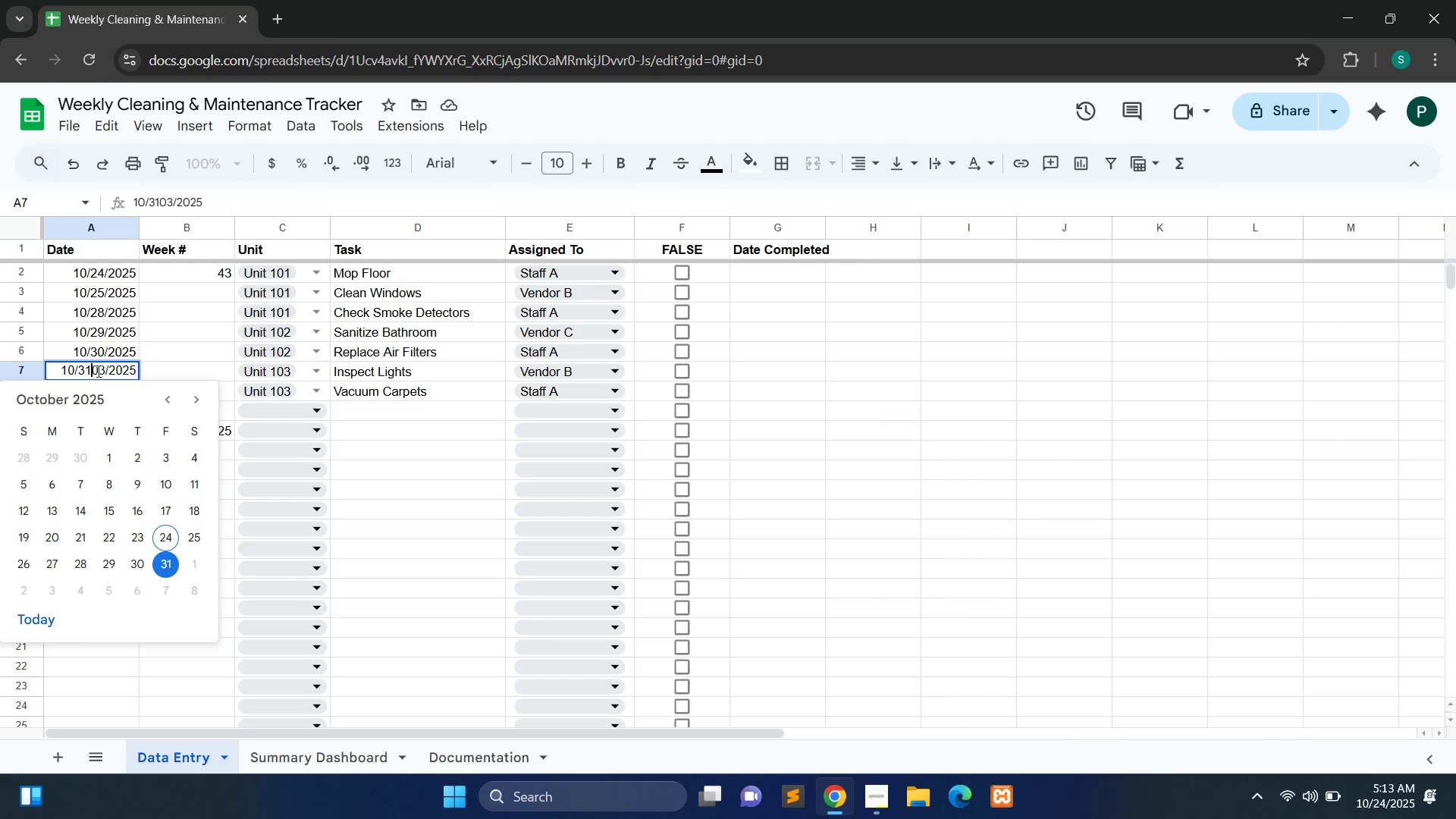 
key(ArrowLeft)
 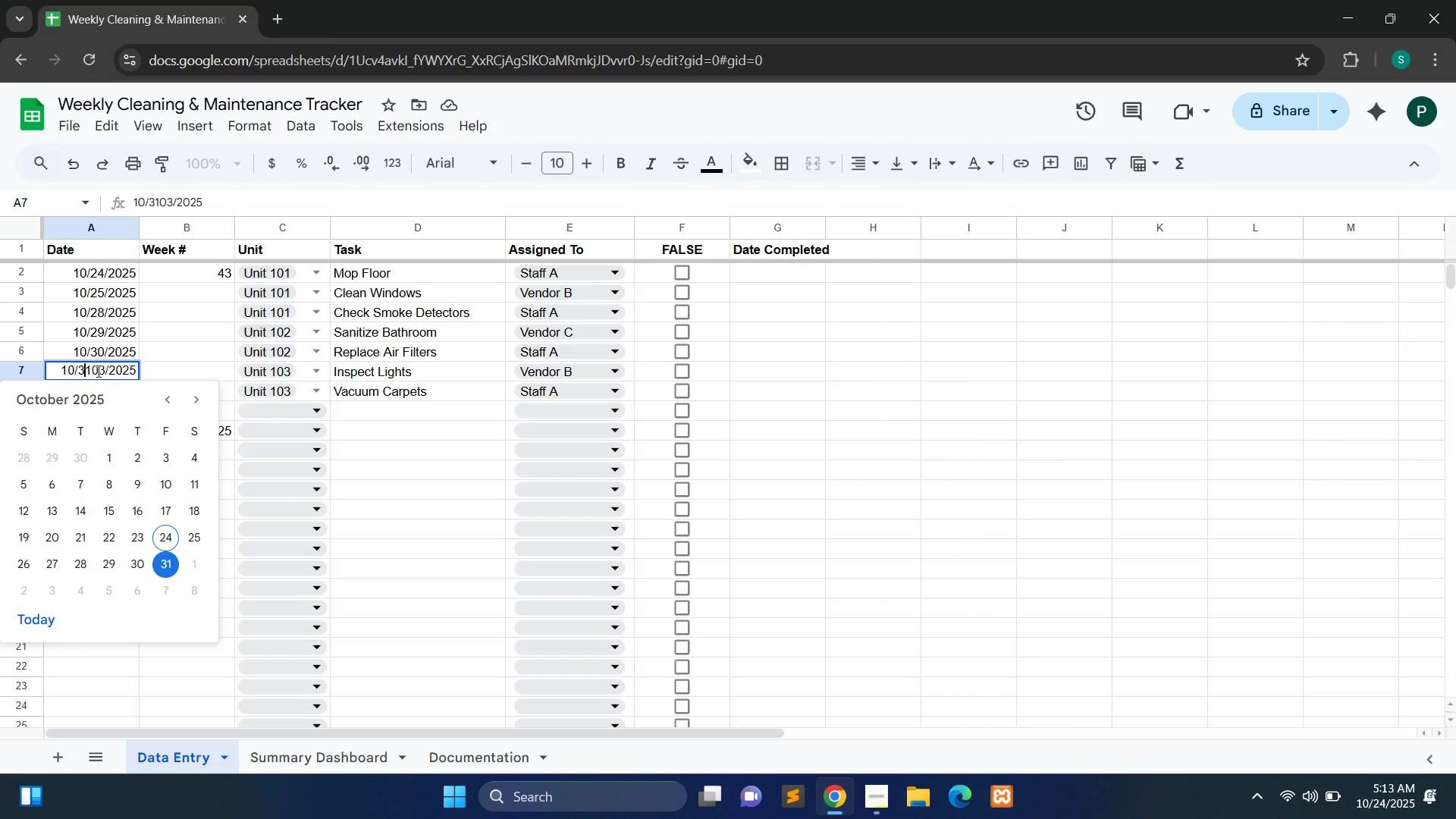 
key(ArrowLeft)
 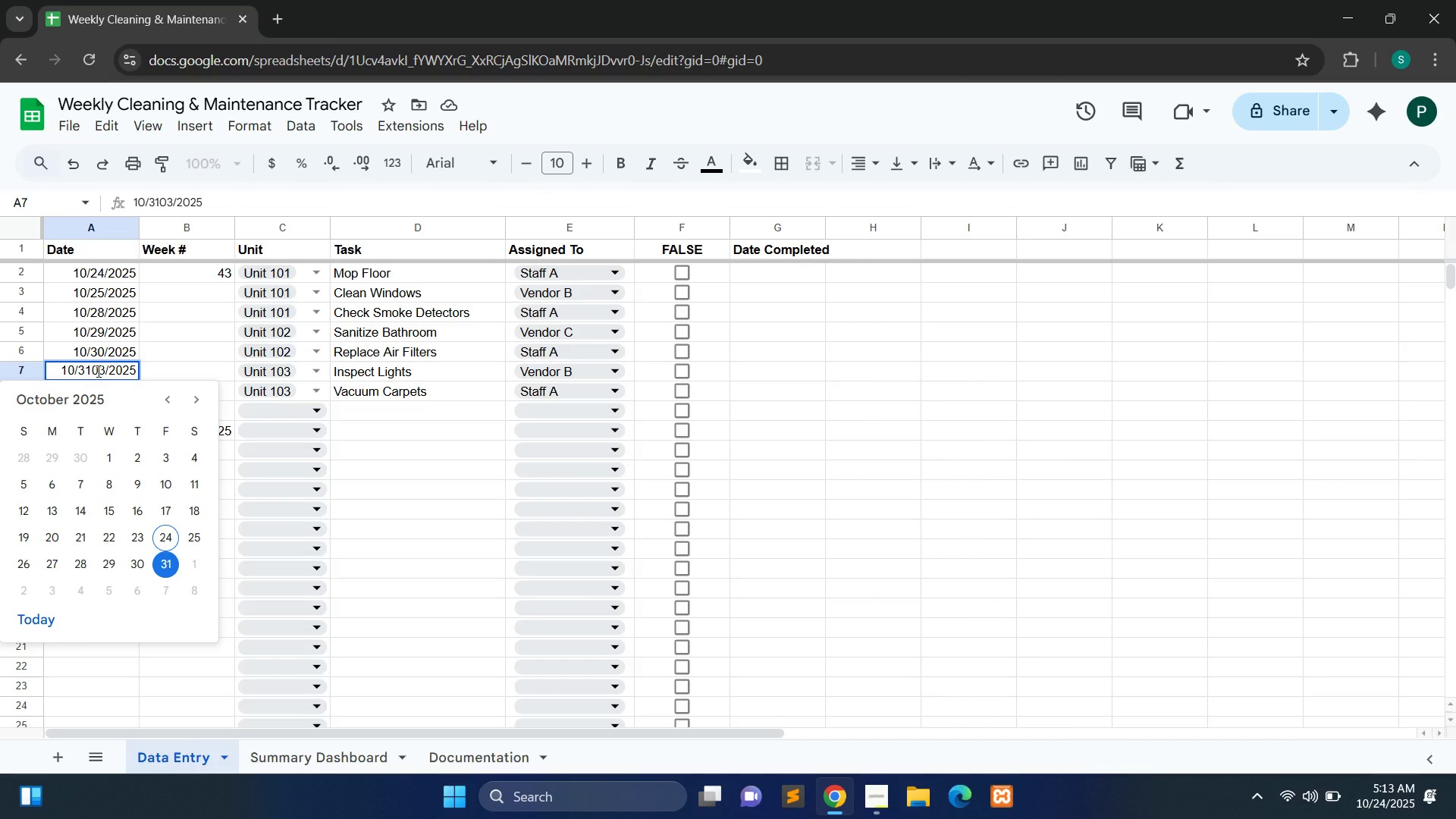 
key(ArrowDown)
 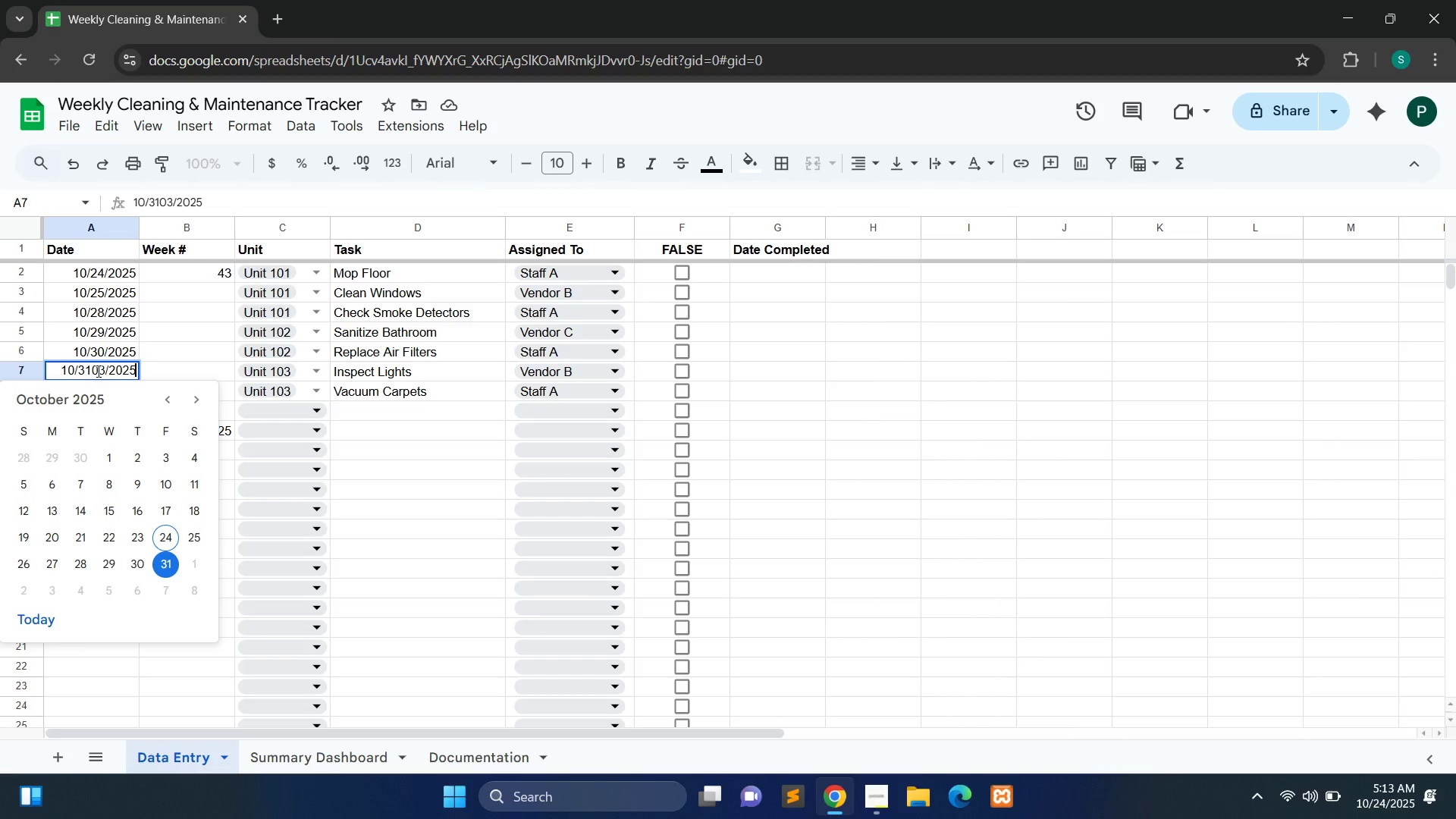 
key(ArrowRight)
 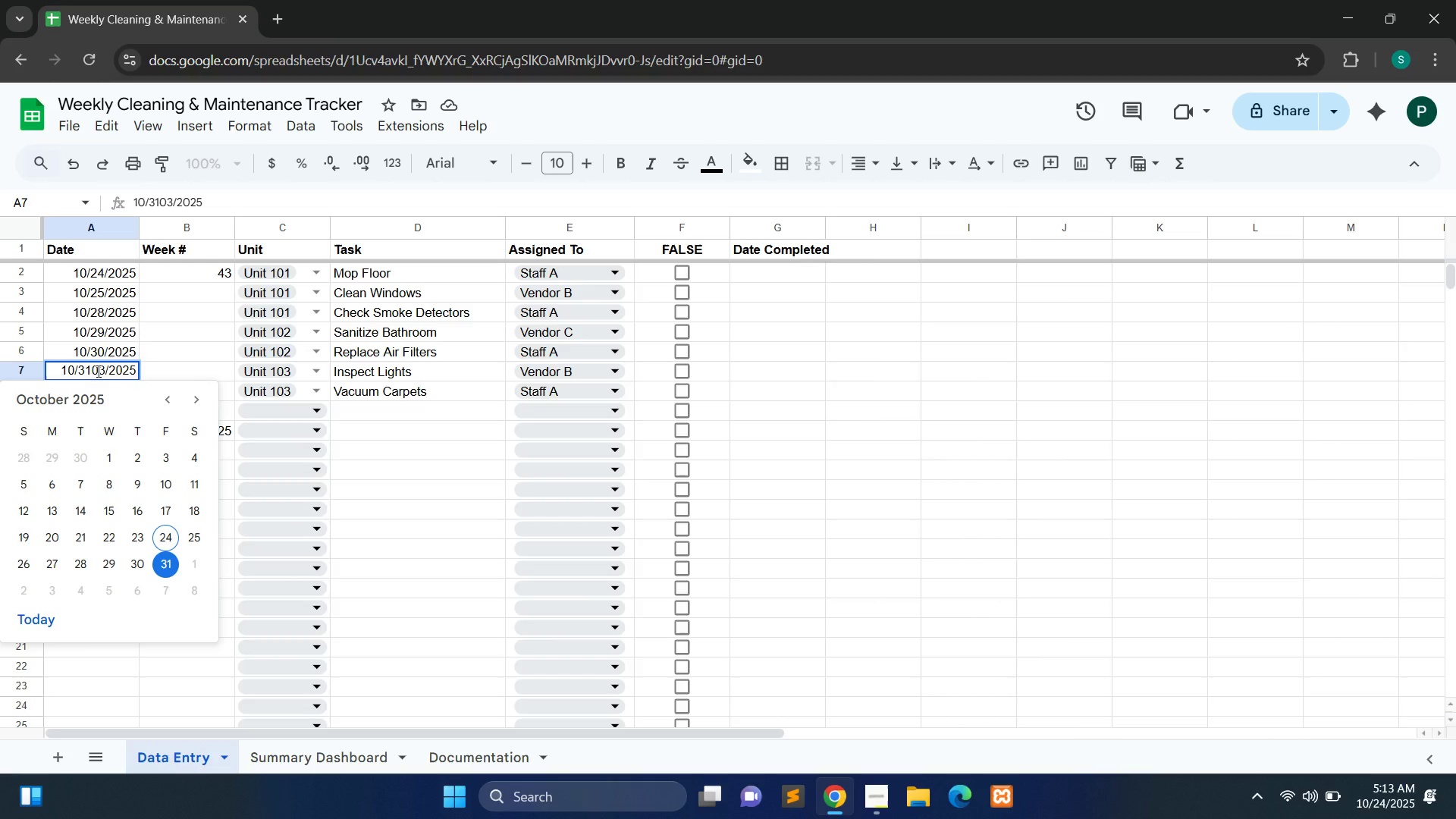 
key(ArrowLeft)
 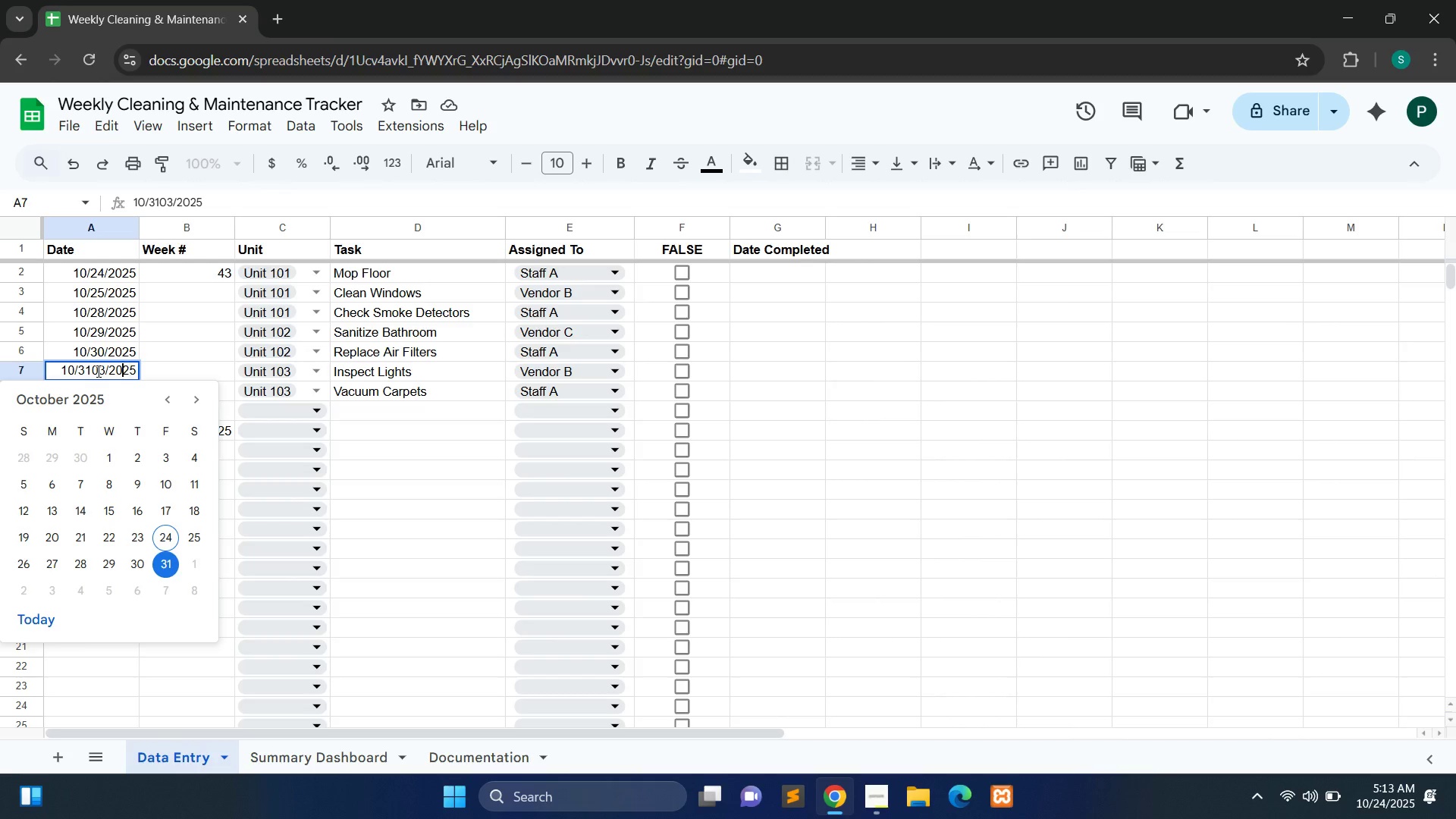 
key(ArrowLeft)
 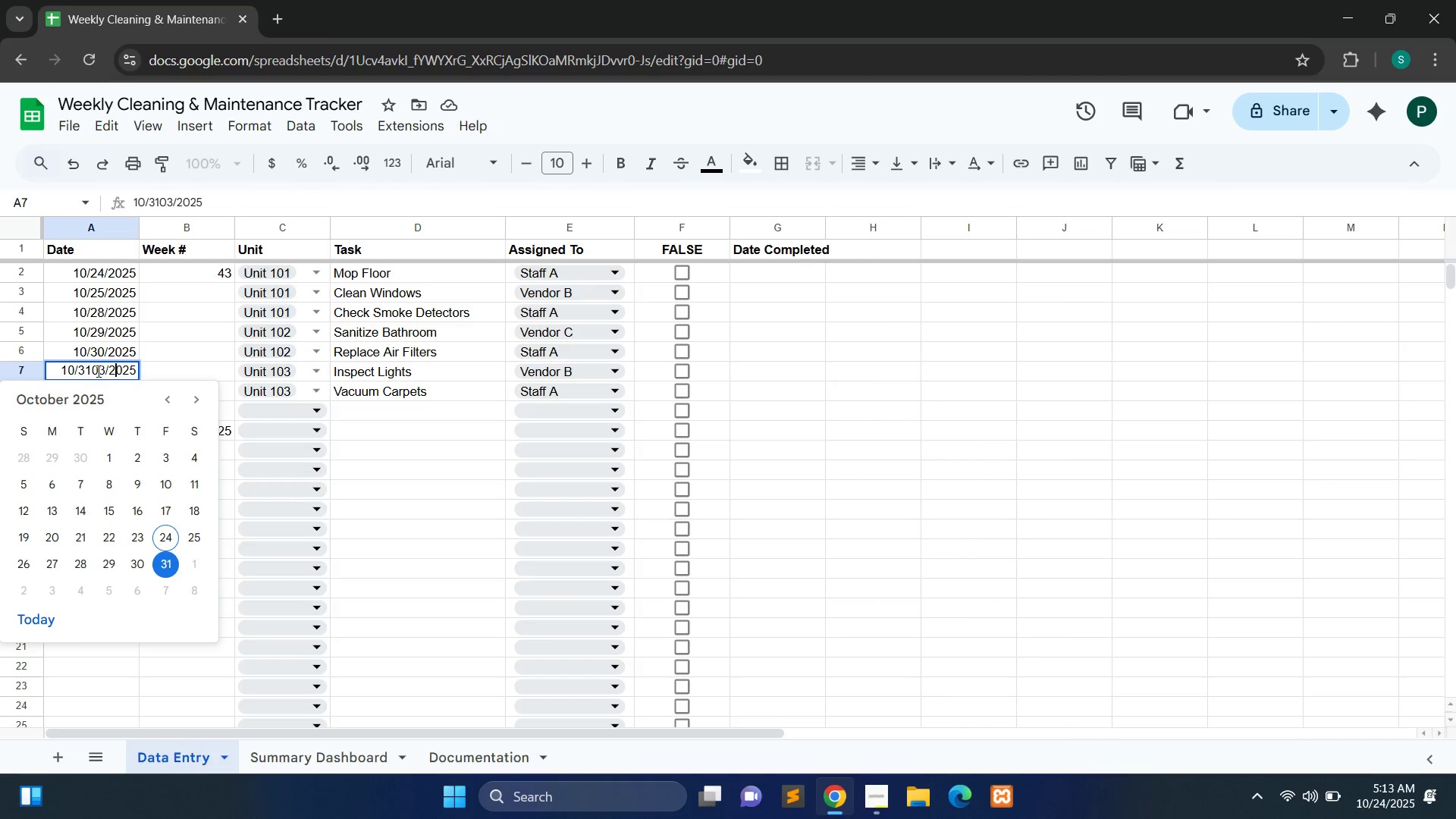 
key(ArrowLeft)
 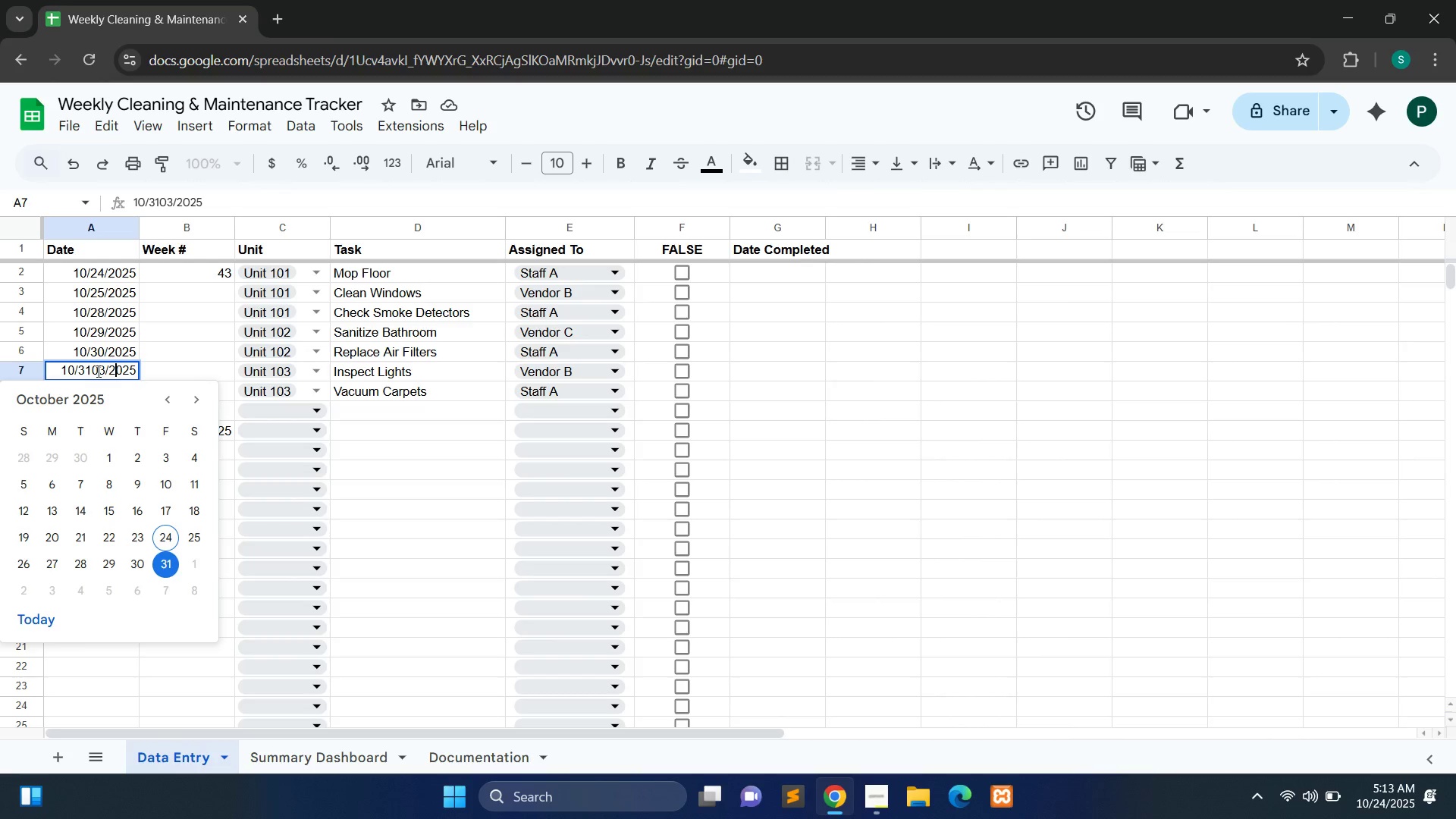 
key(ArrowLeft)
 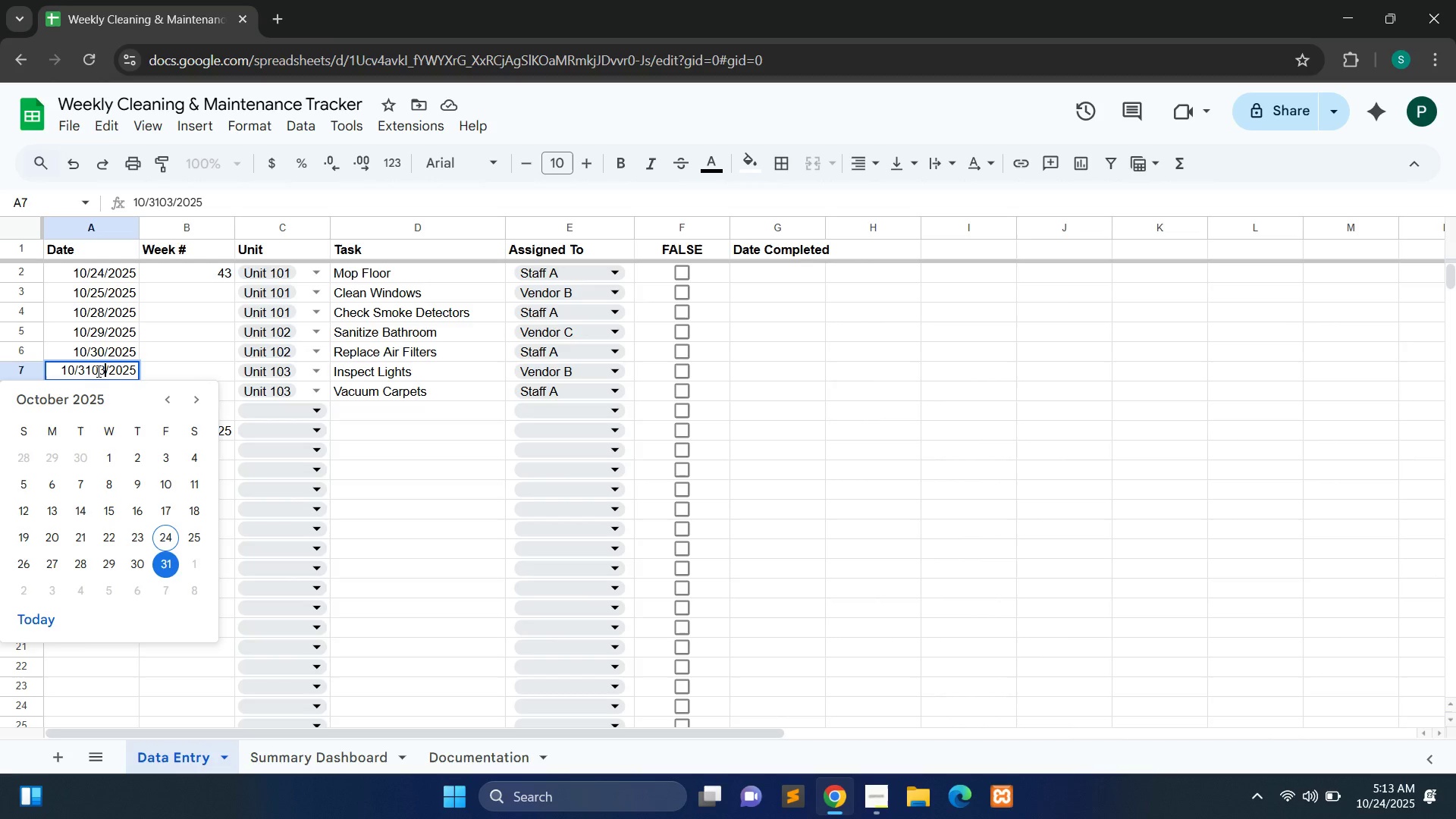 
key(ArrowLeft)
 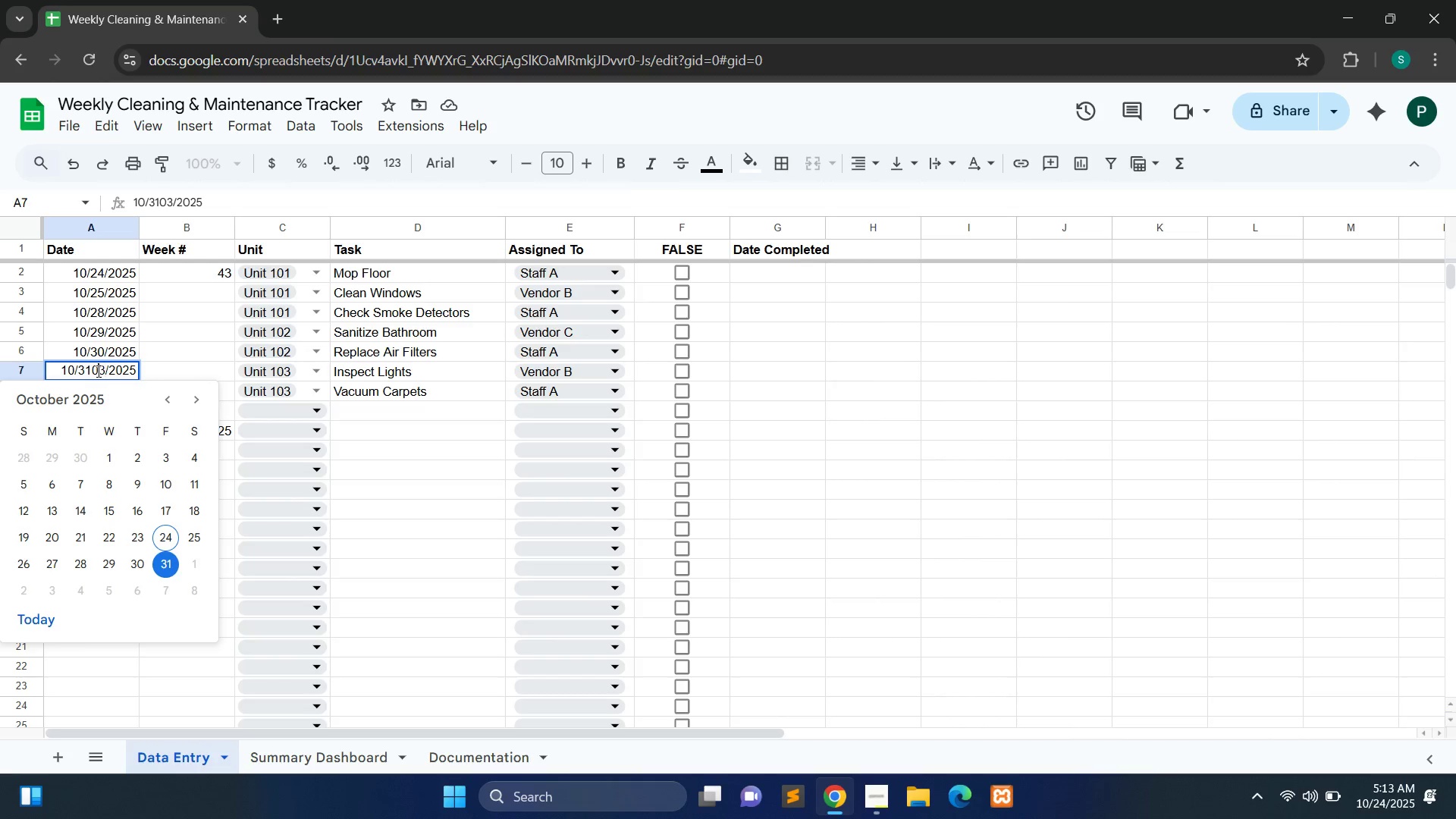 
key(ArrowLeft)
 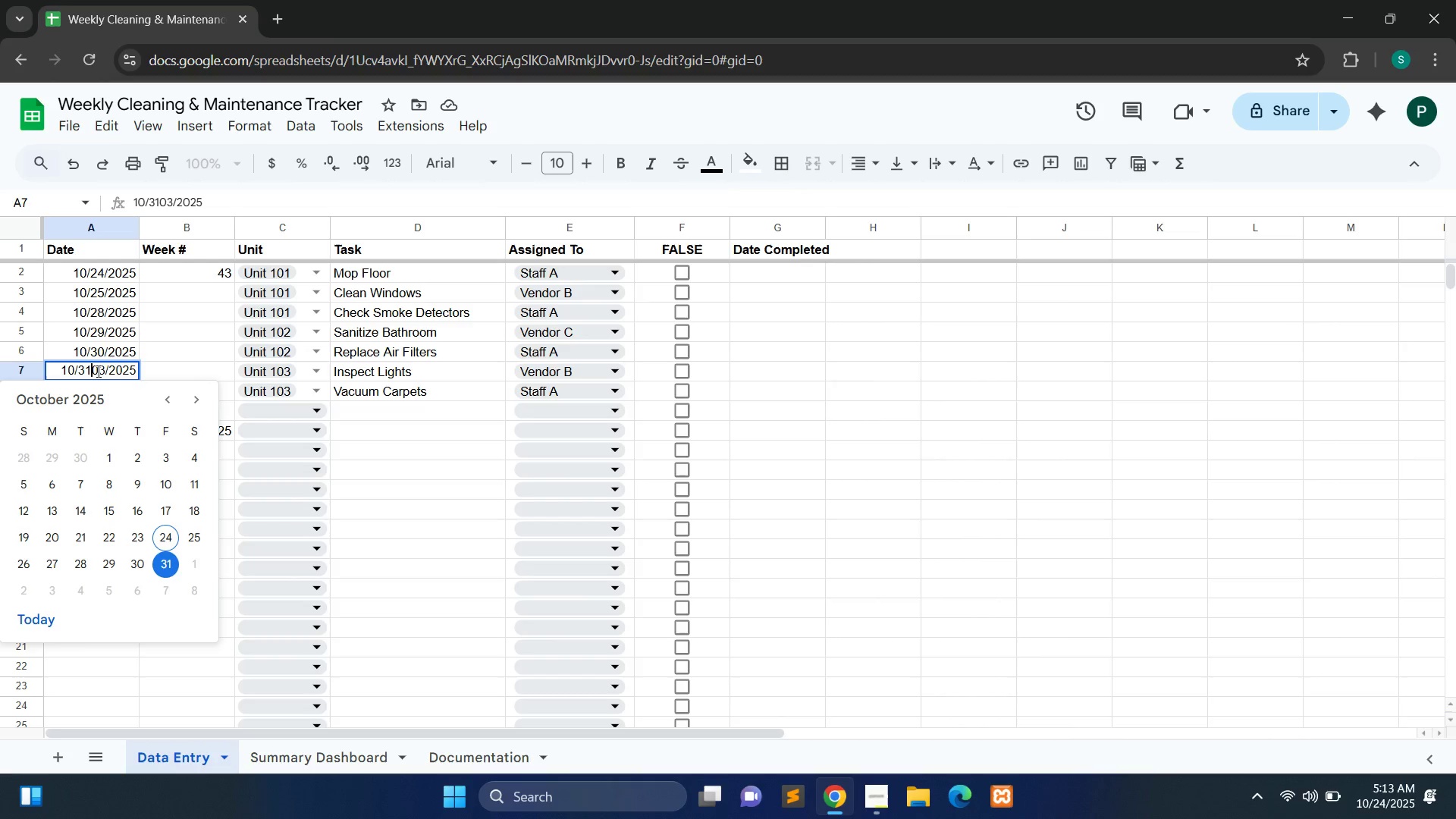 
key(ArrowLeft)
 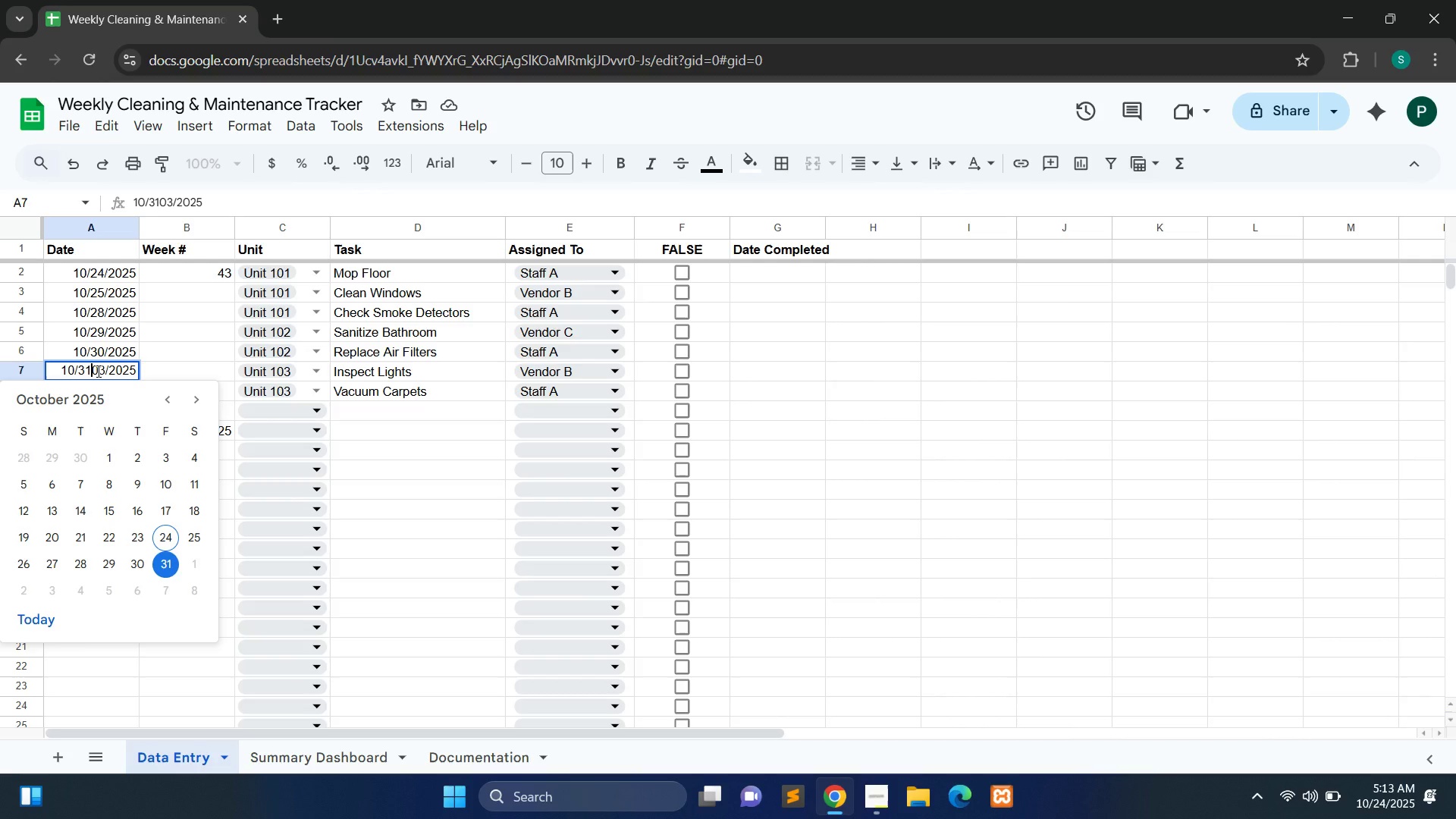 
key(Backspace)
 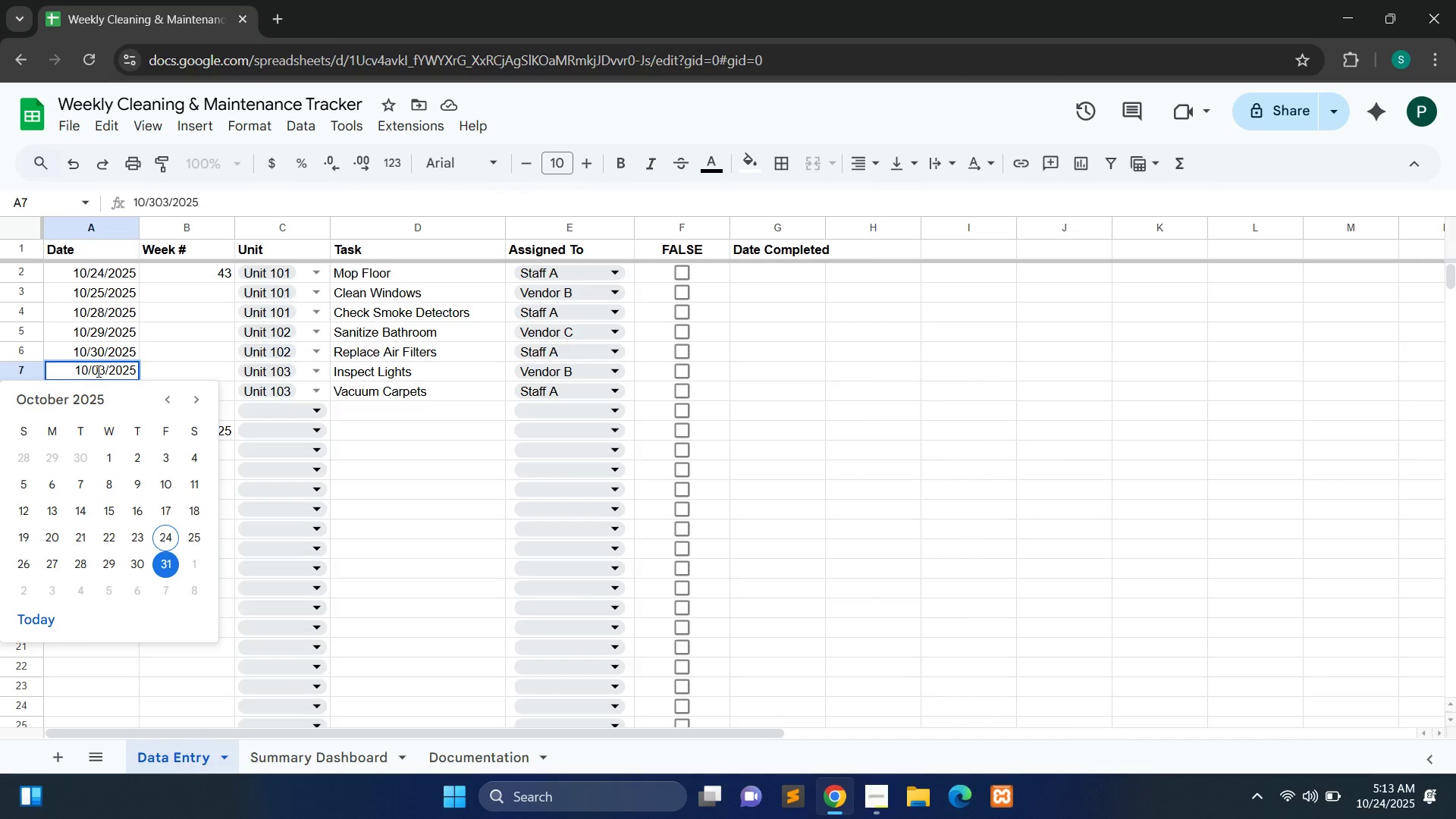 
key(Backspace)
 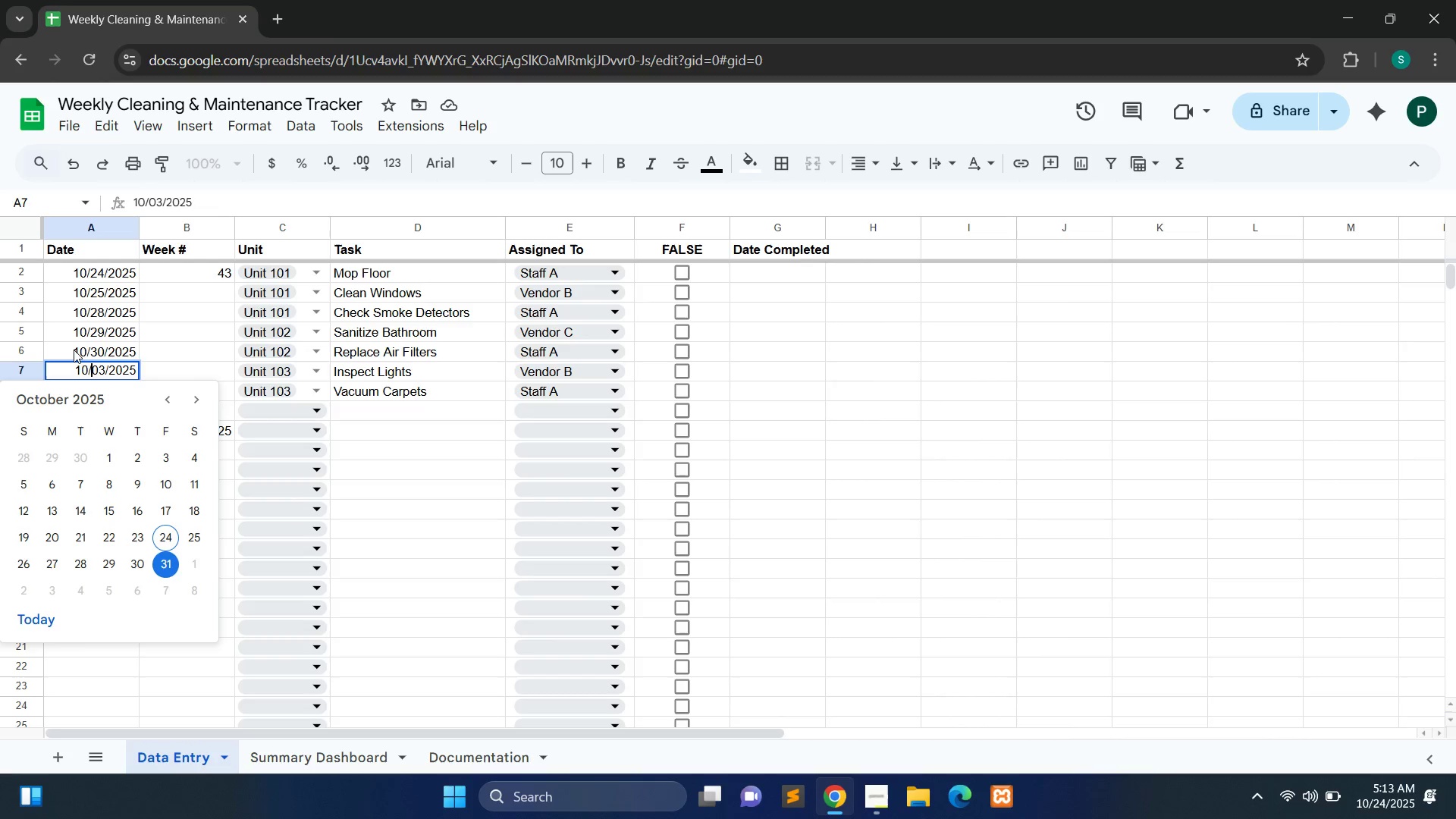 
left_click([74, 350])
 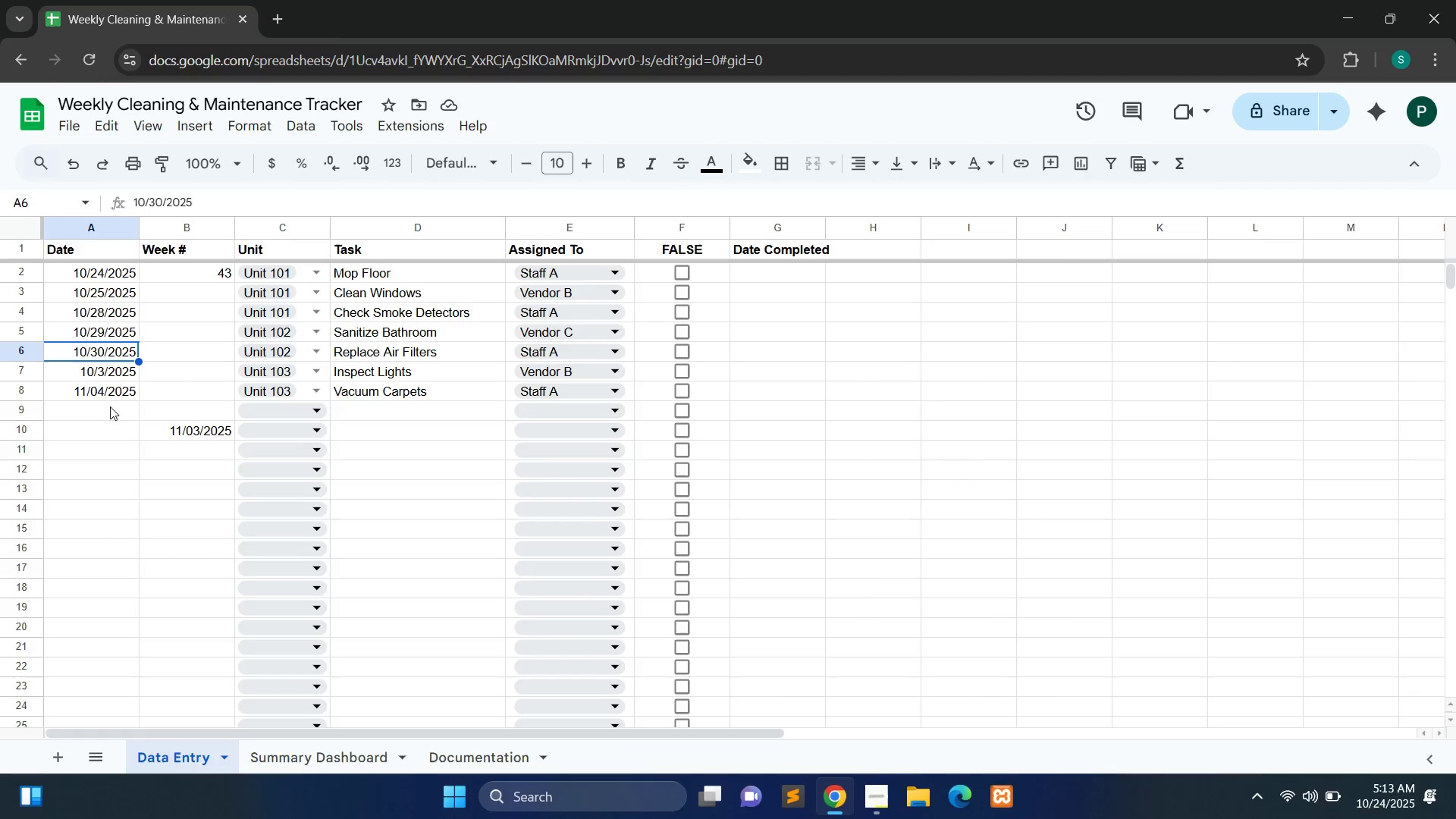 
wait(12.0)
 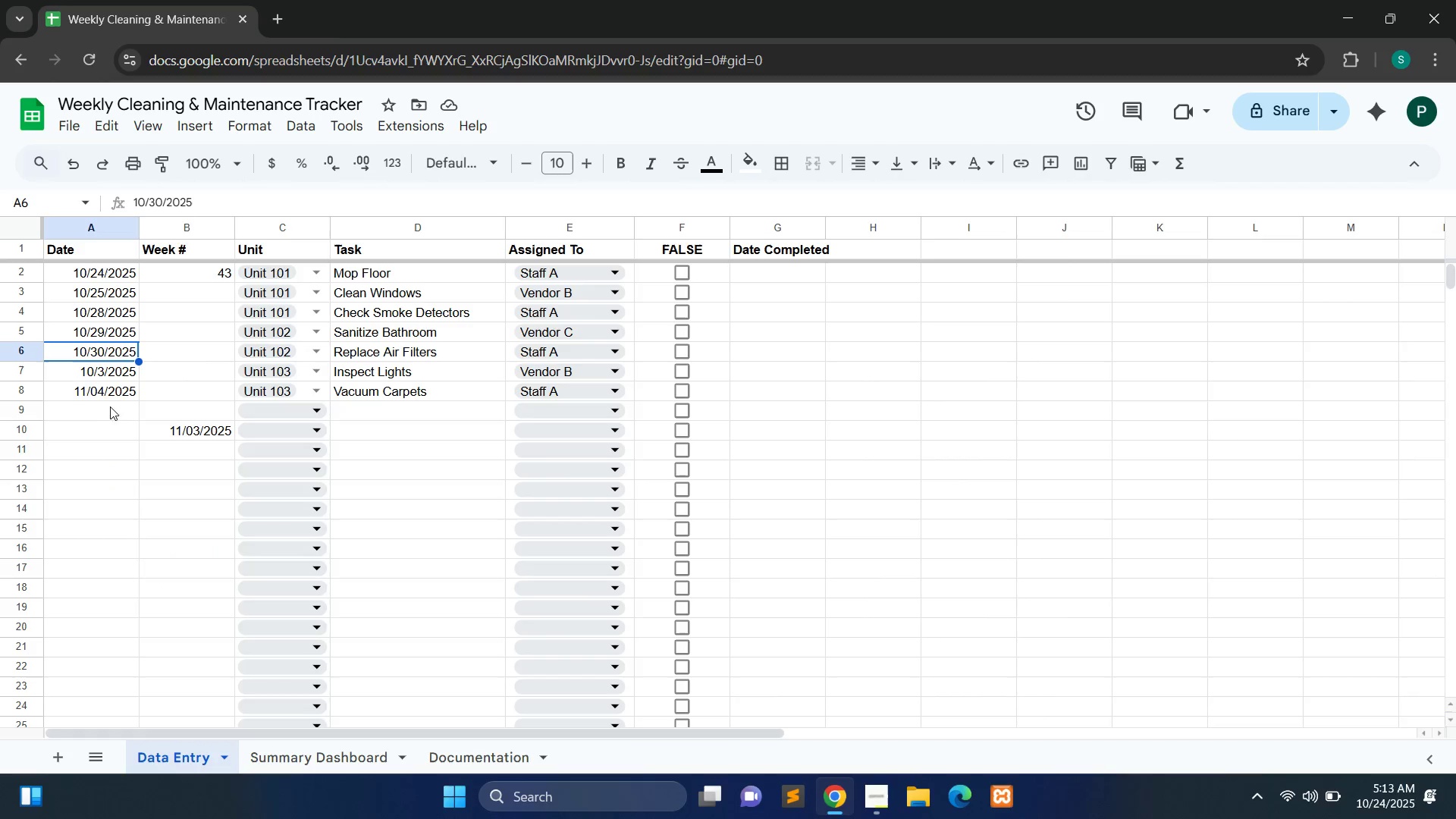 
left_click([104, 401])
 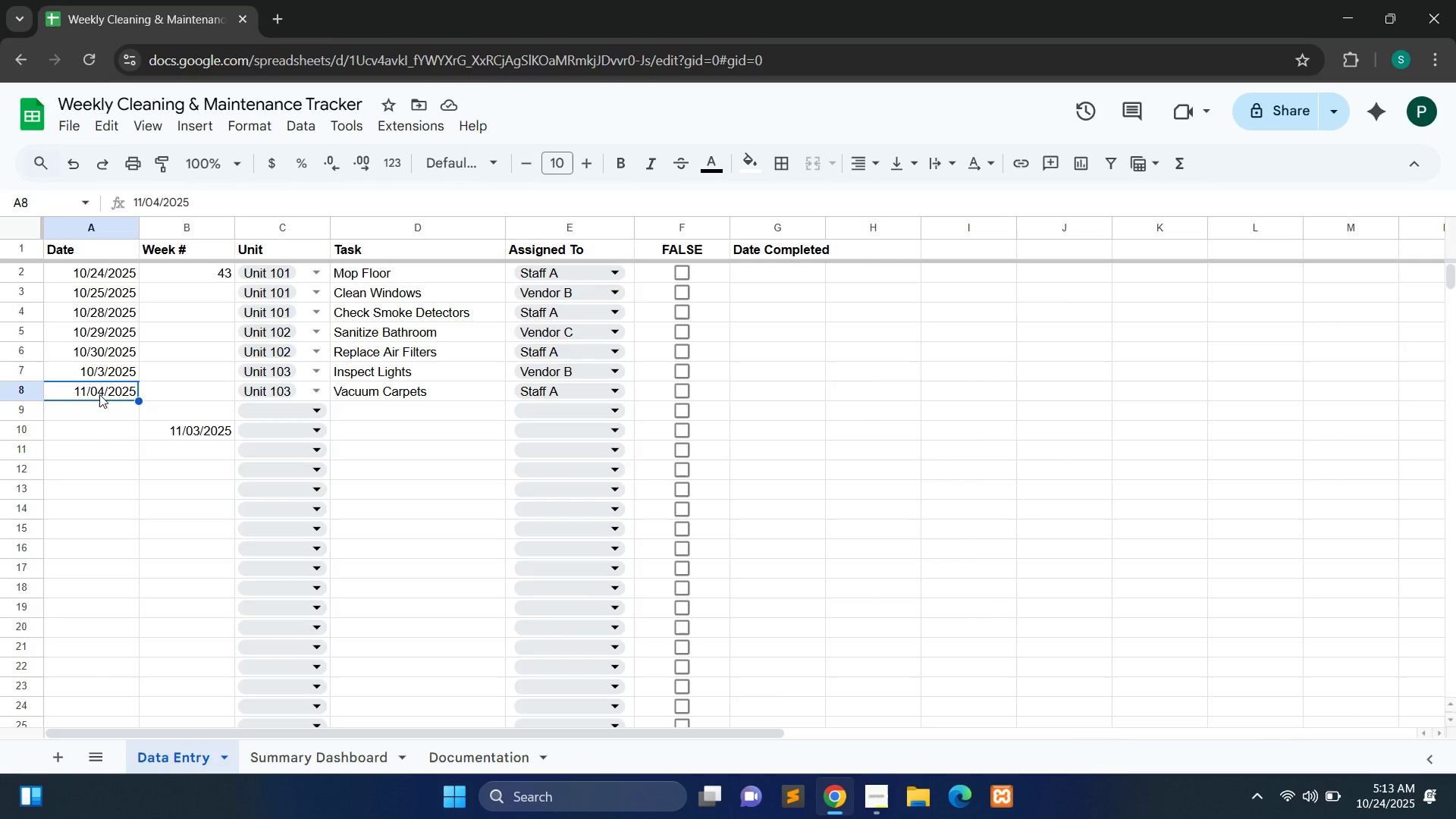 
double_click([99, 394])
 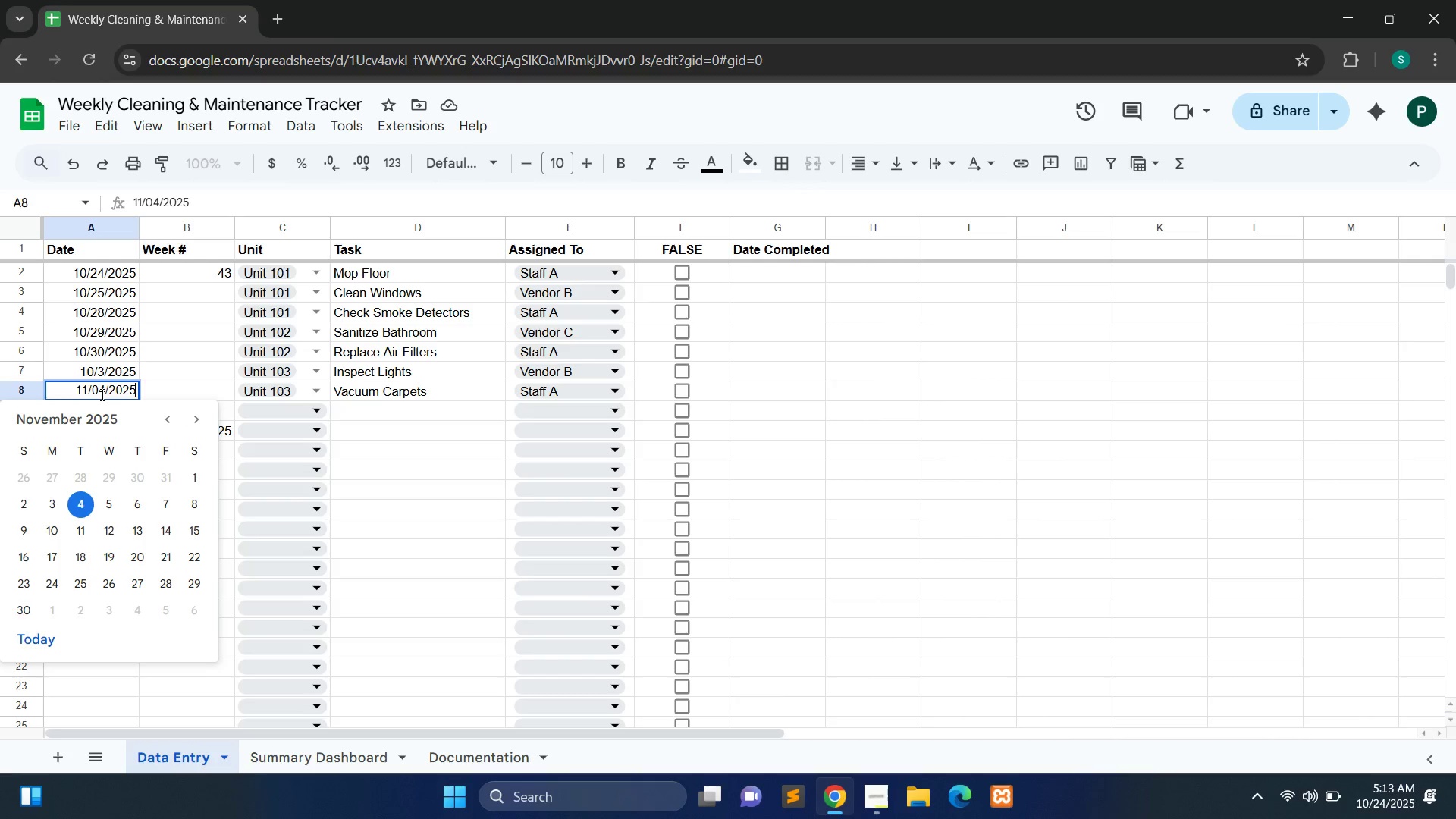 
left_click([101, 394])
 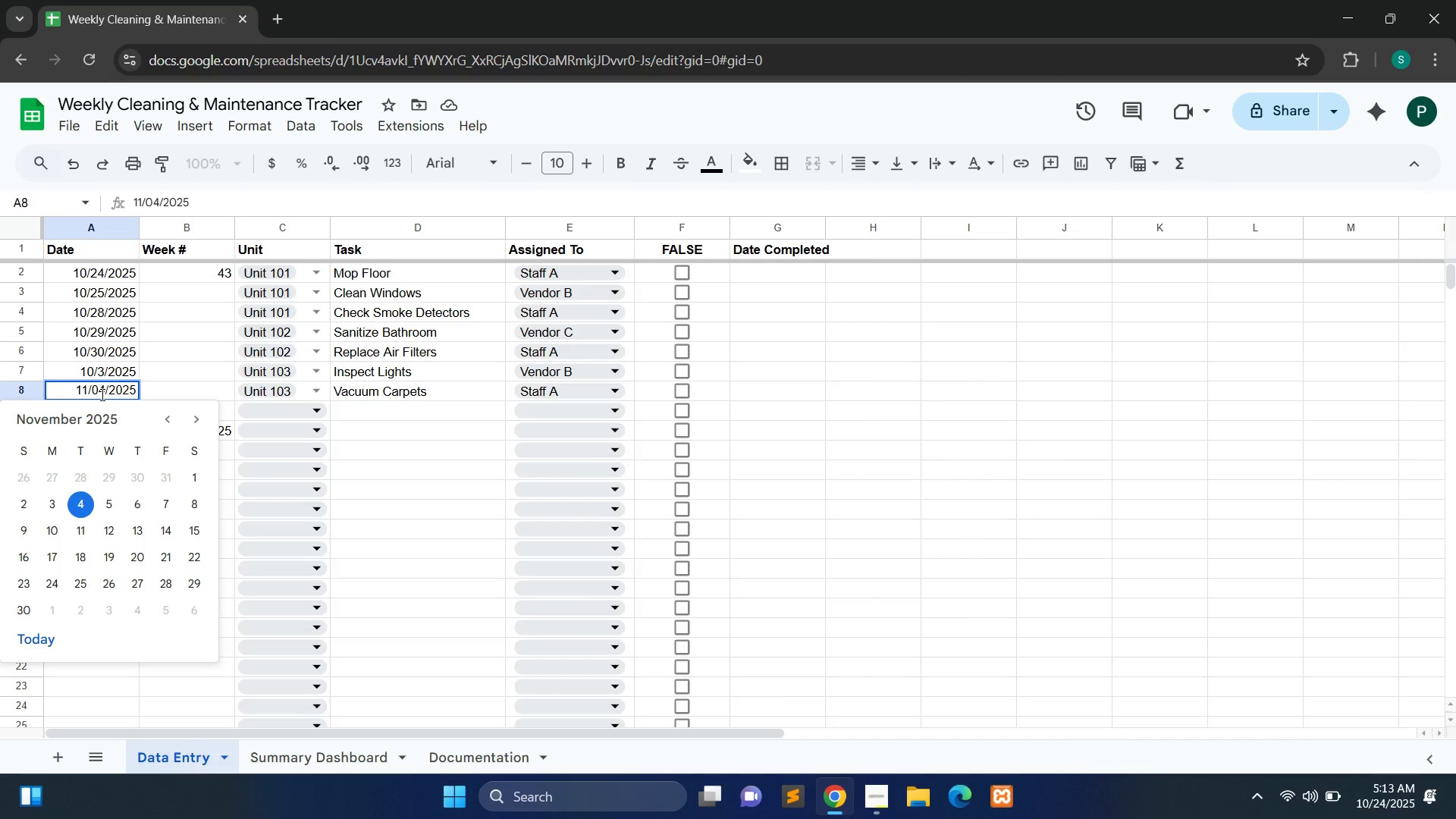 
key(ArrowRight)
 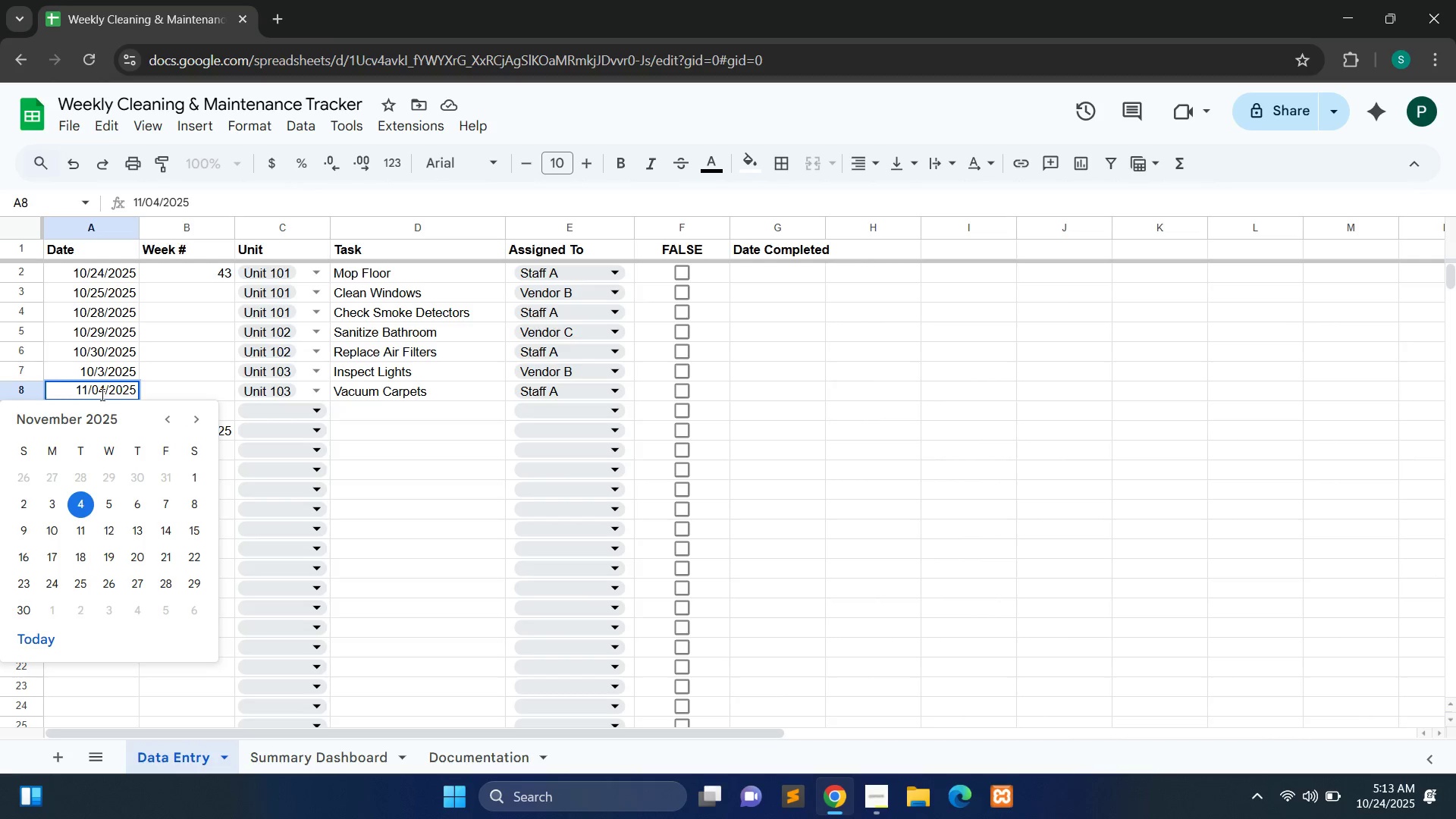 
key(Backspace)
 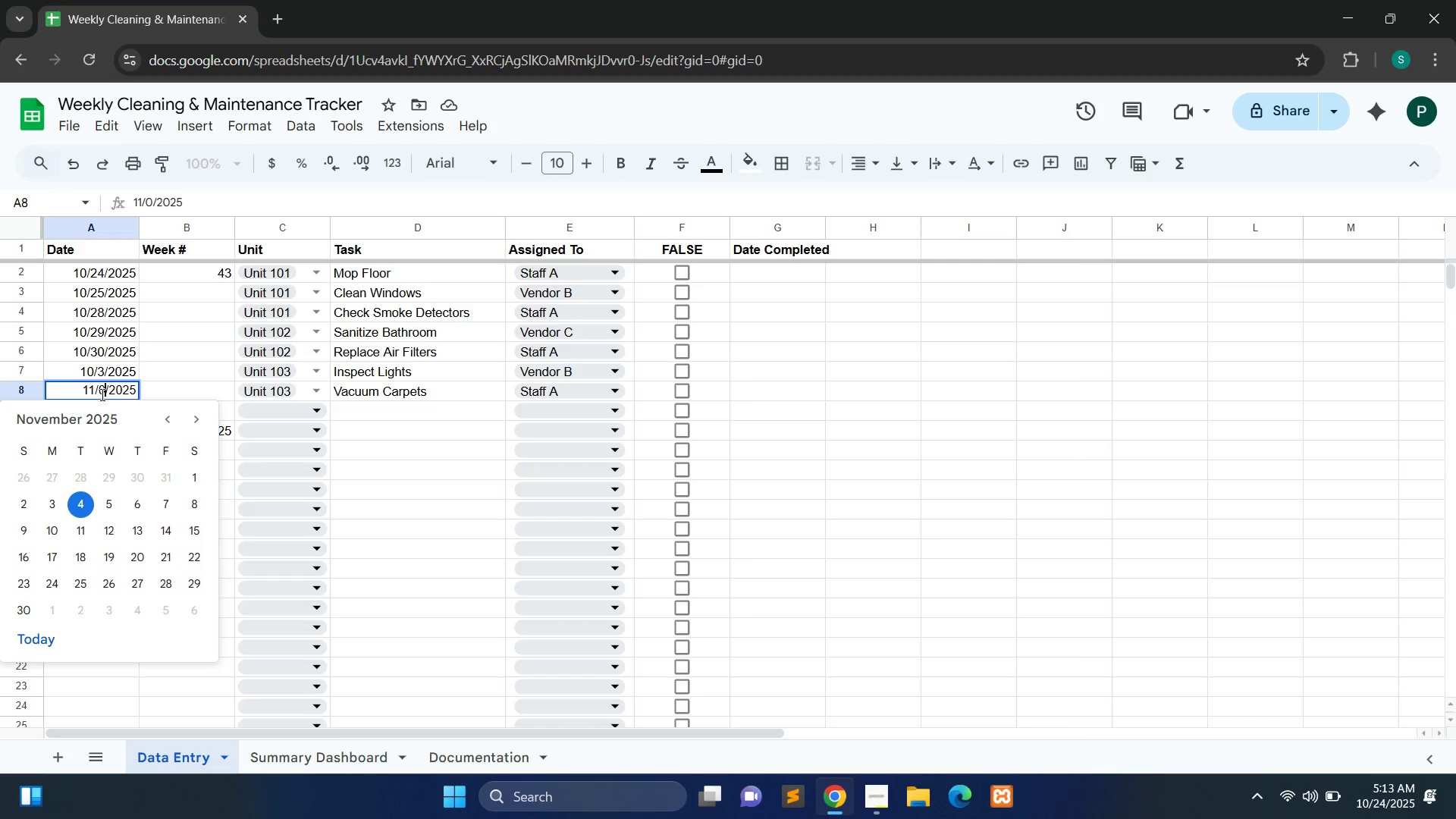 
key(3)
 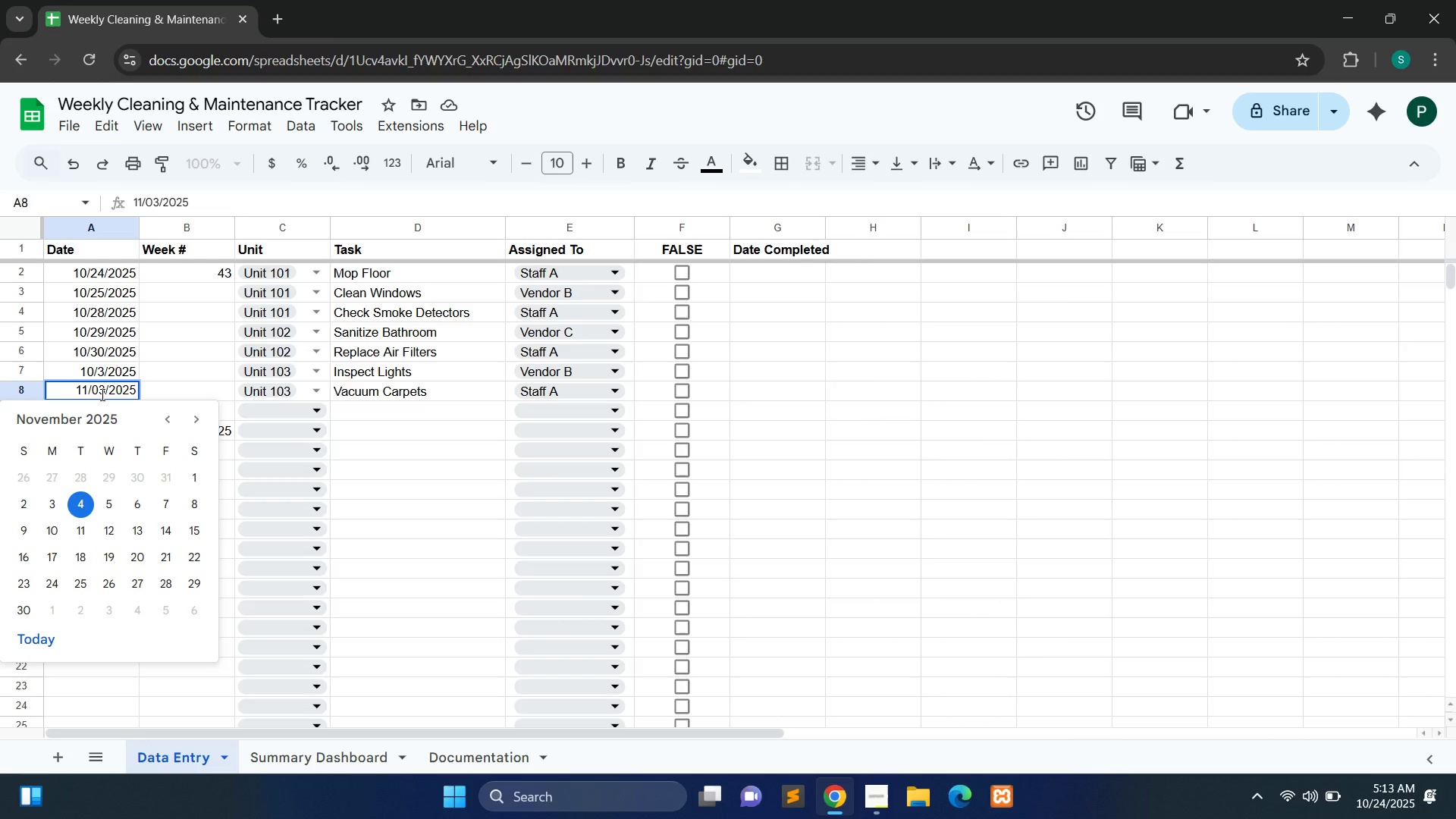 
key(Enter)
 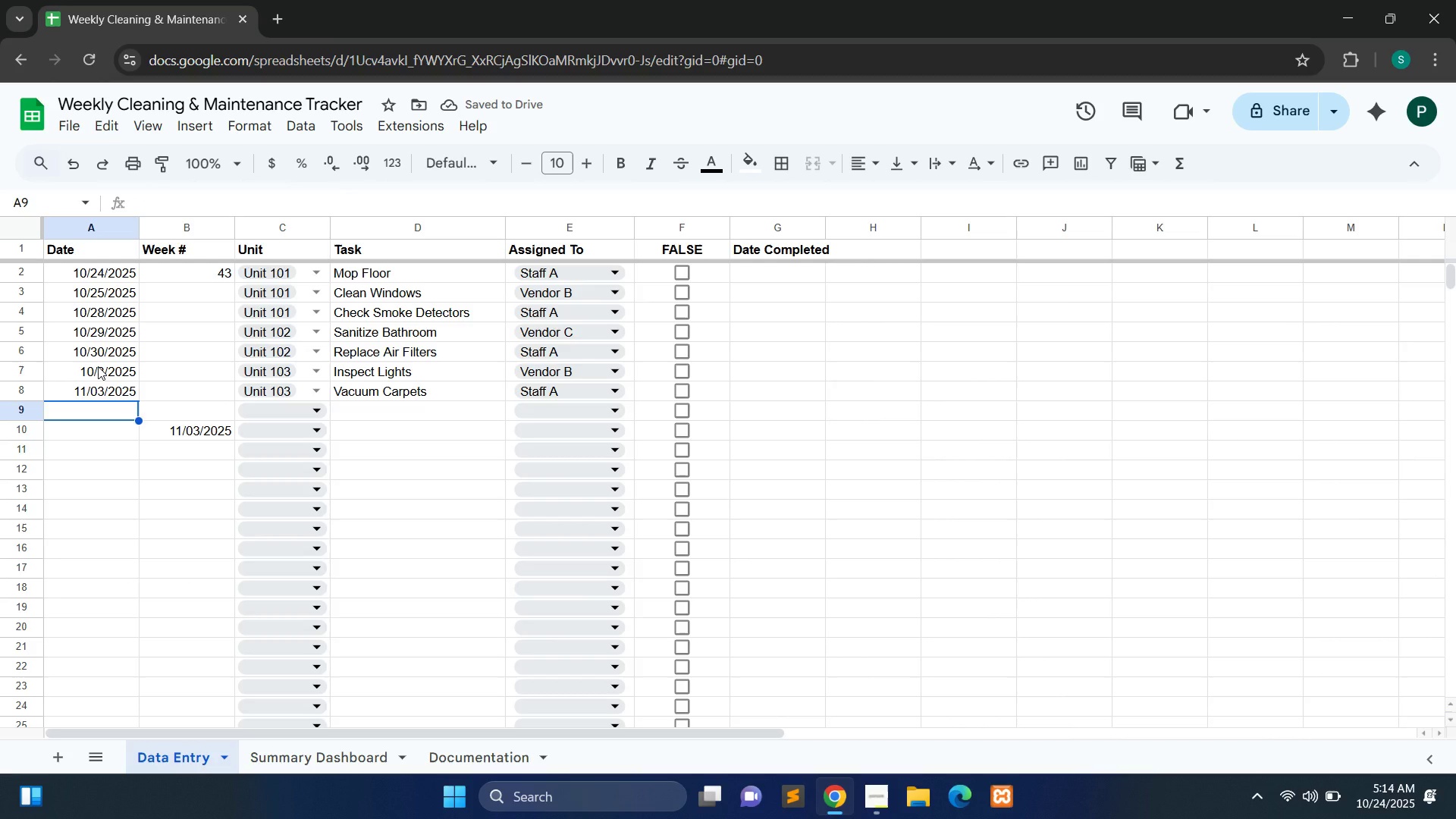 
wait(6.31)
 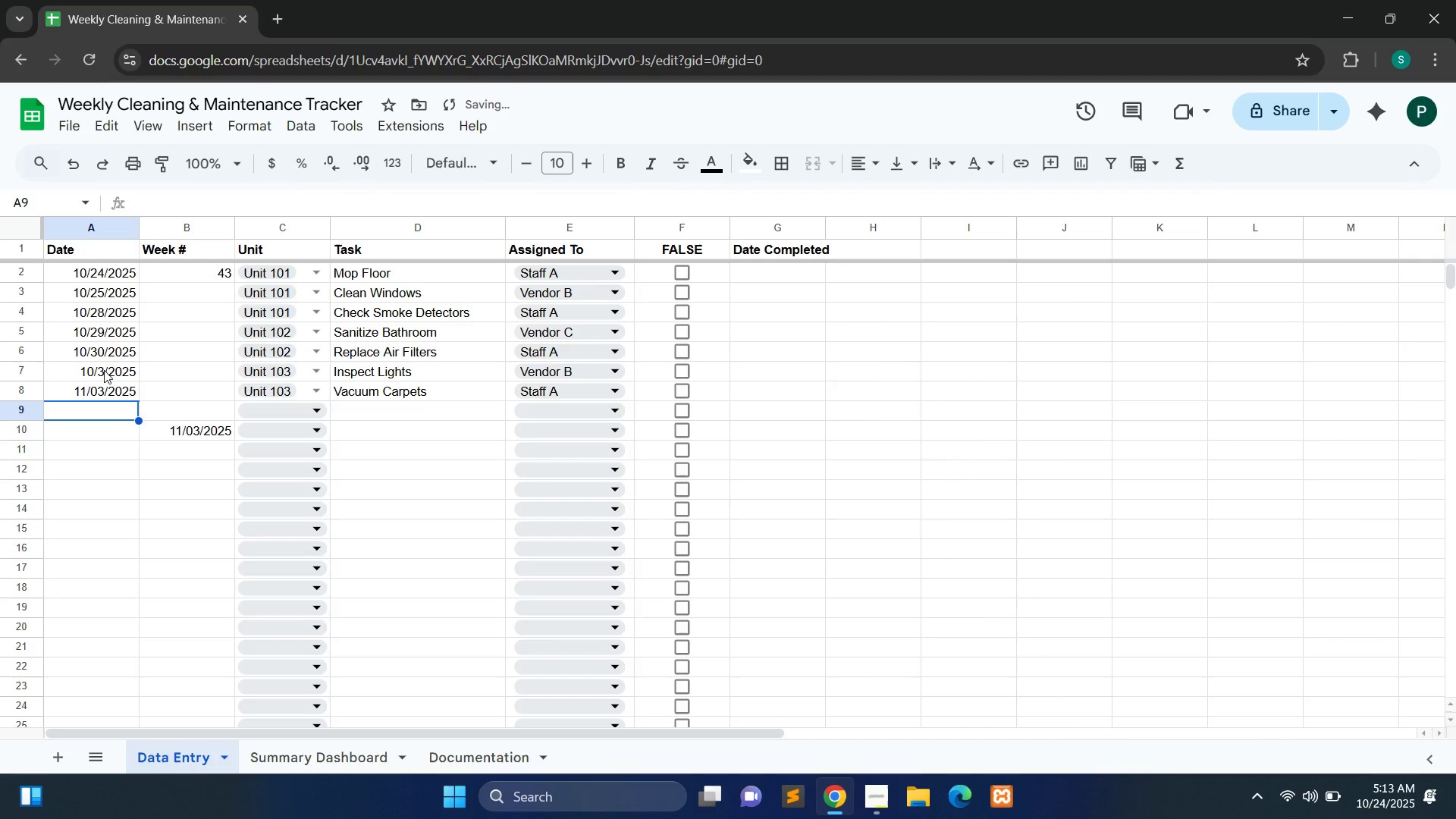 
left_click([219, 350])
 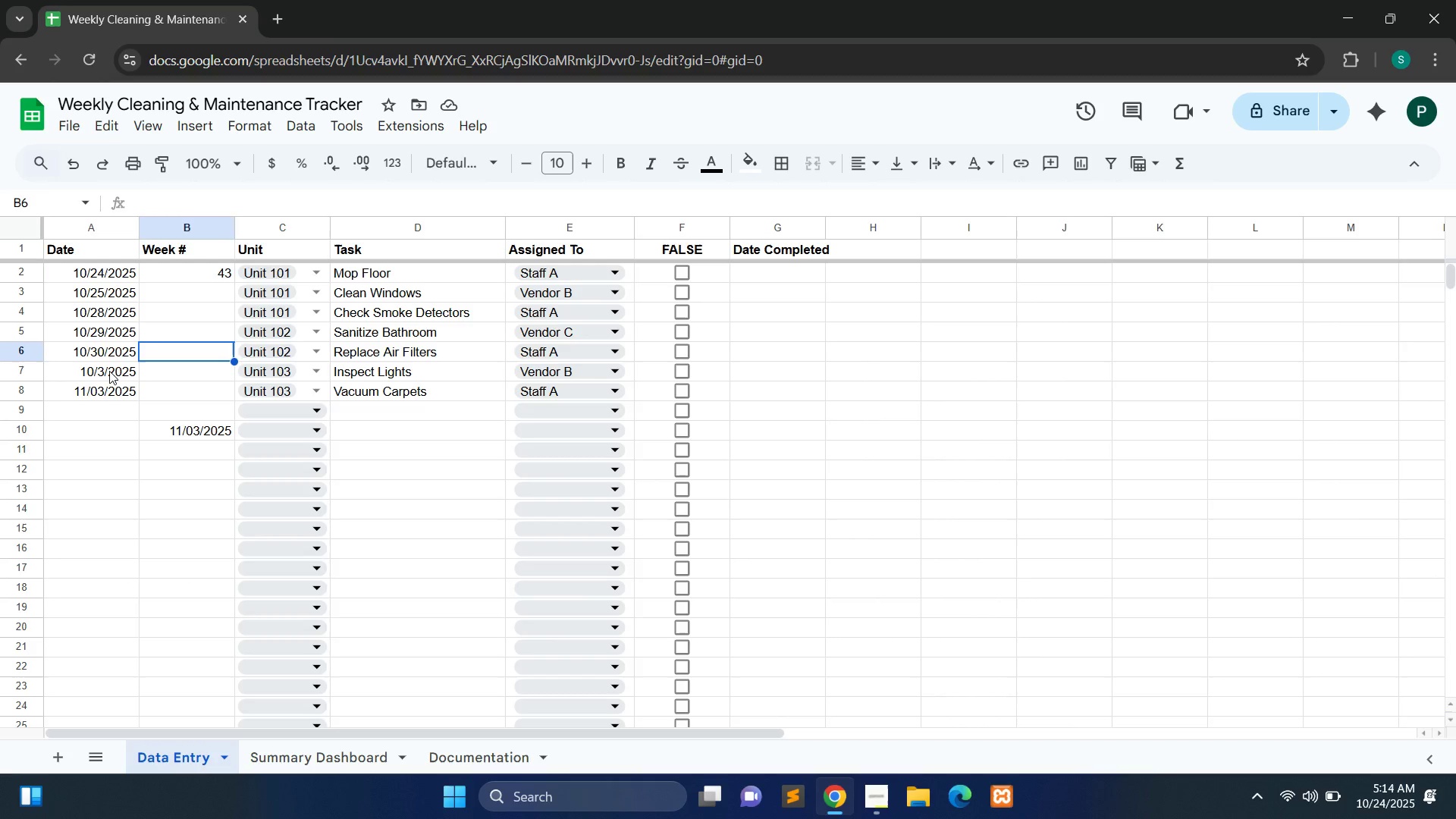 
left_click([109, 371])
 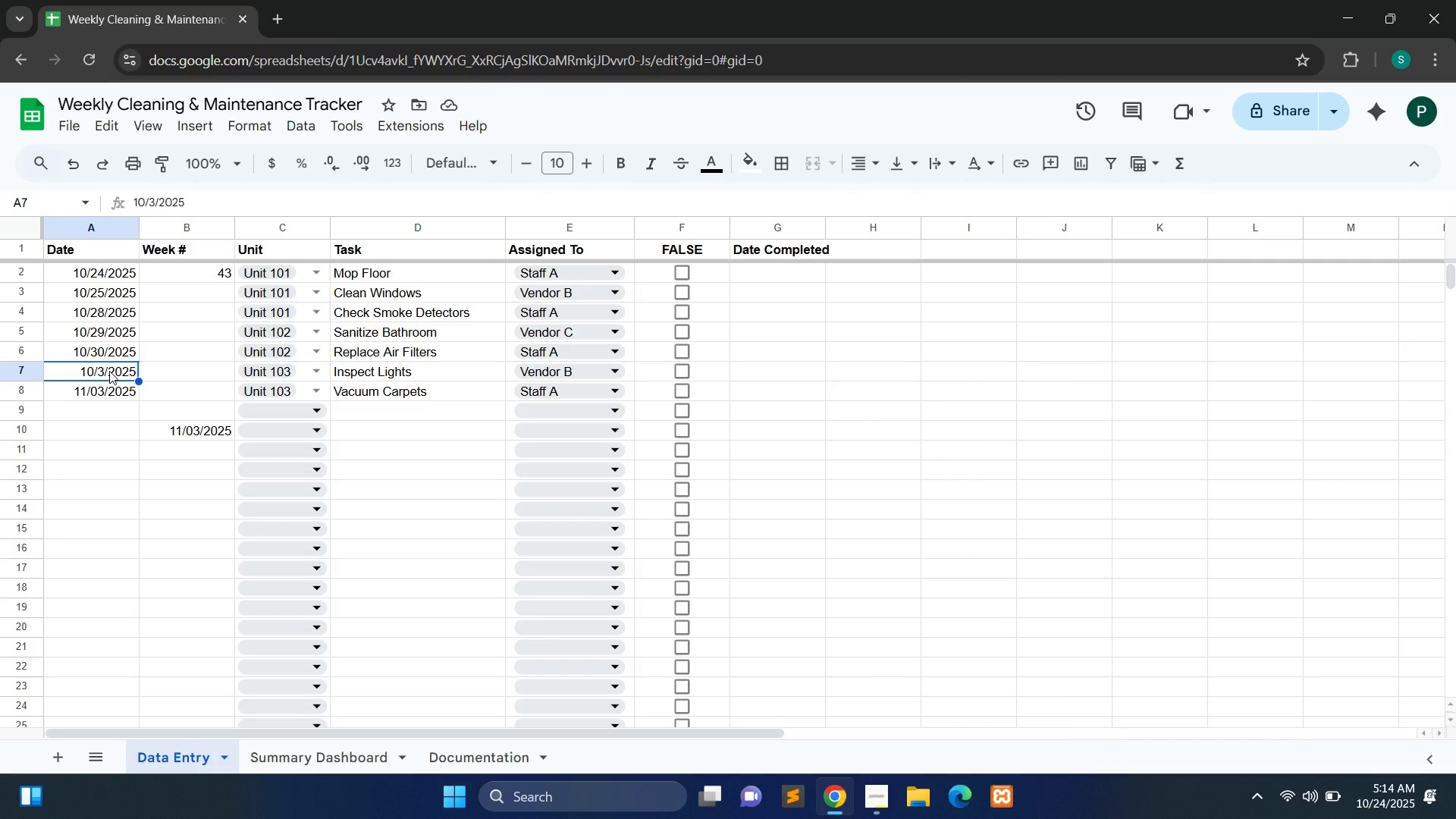 
key(Delete)
 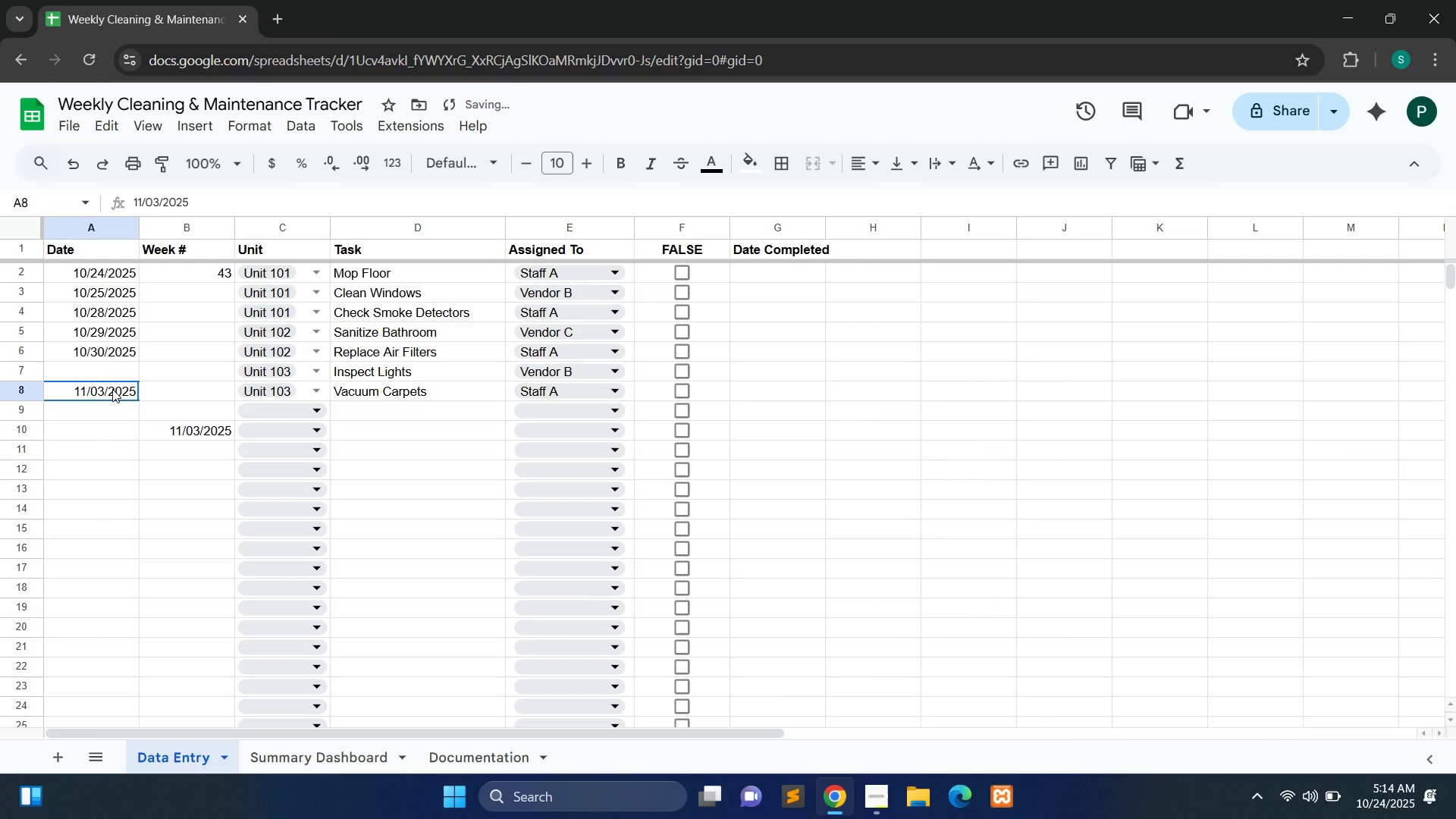 
left_click([112, 389])
 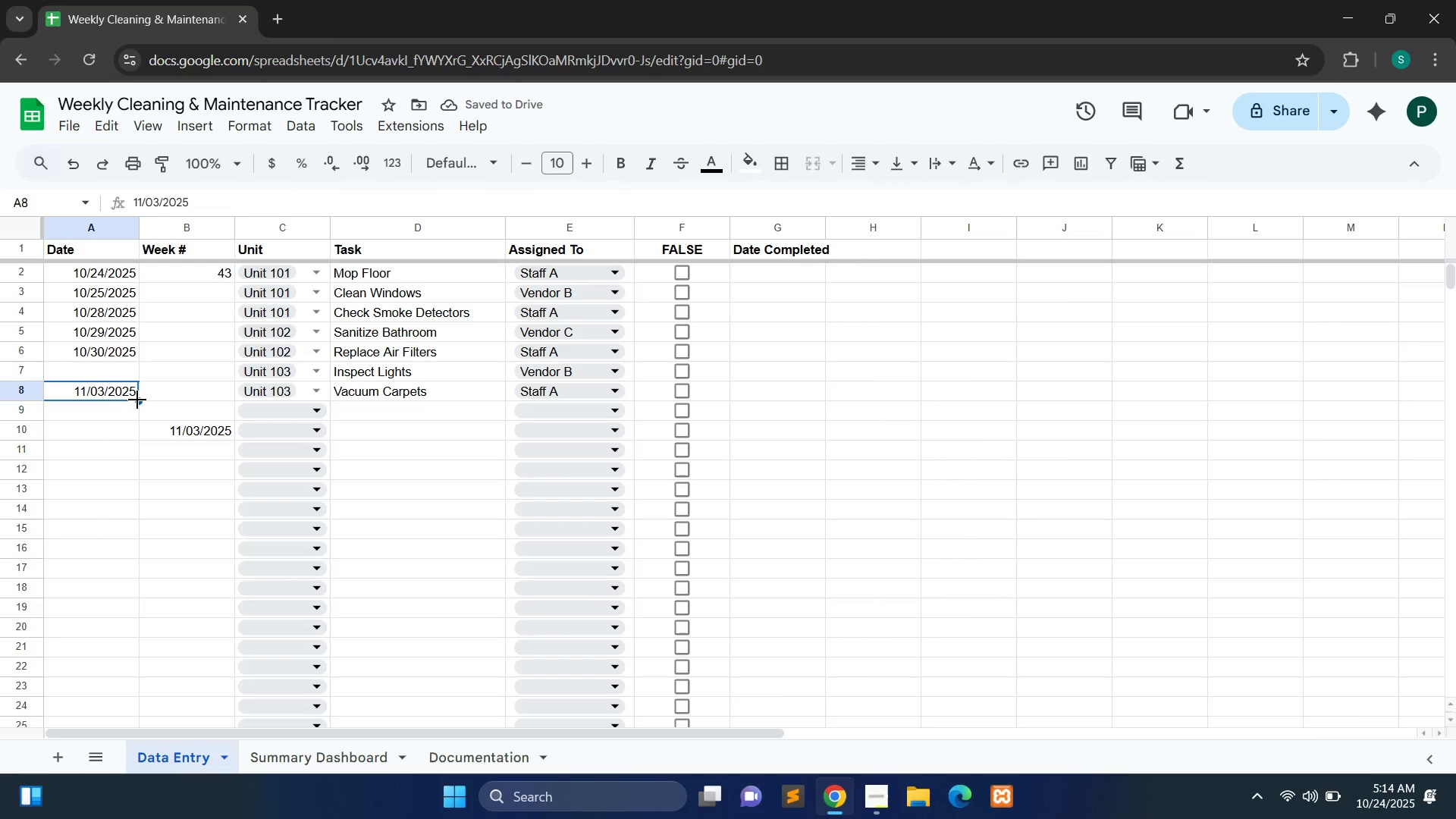 
left_click_drag(start_coordinate=[138, 400], to_coordinate=[136, 372])
 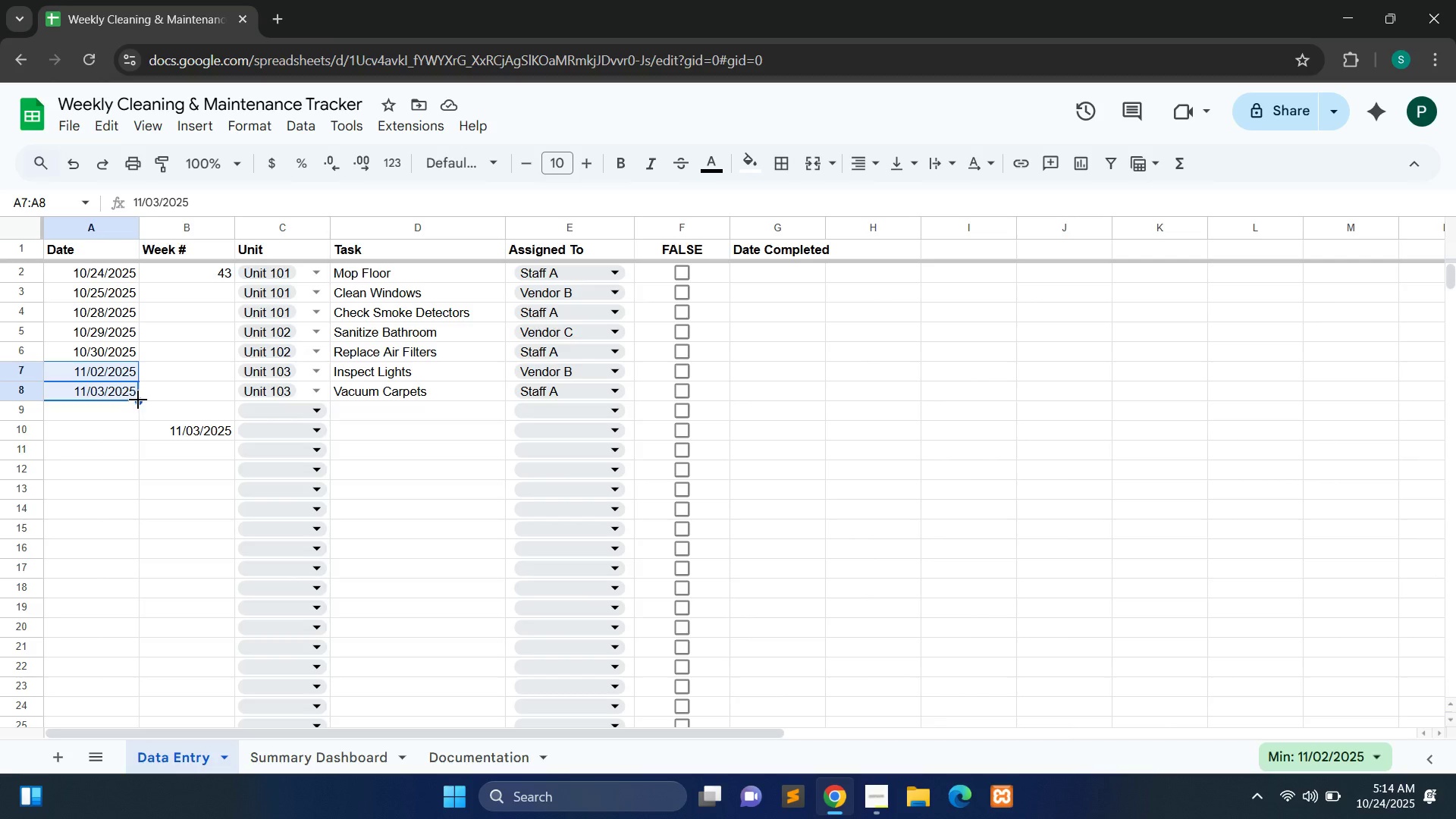 
wait(7.74)
 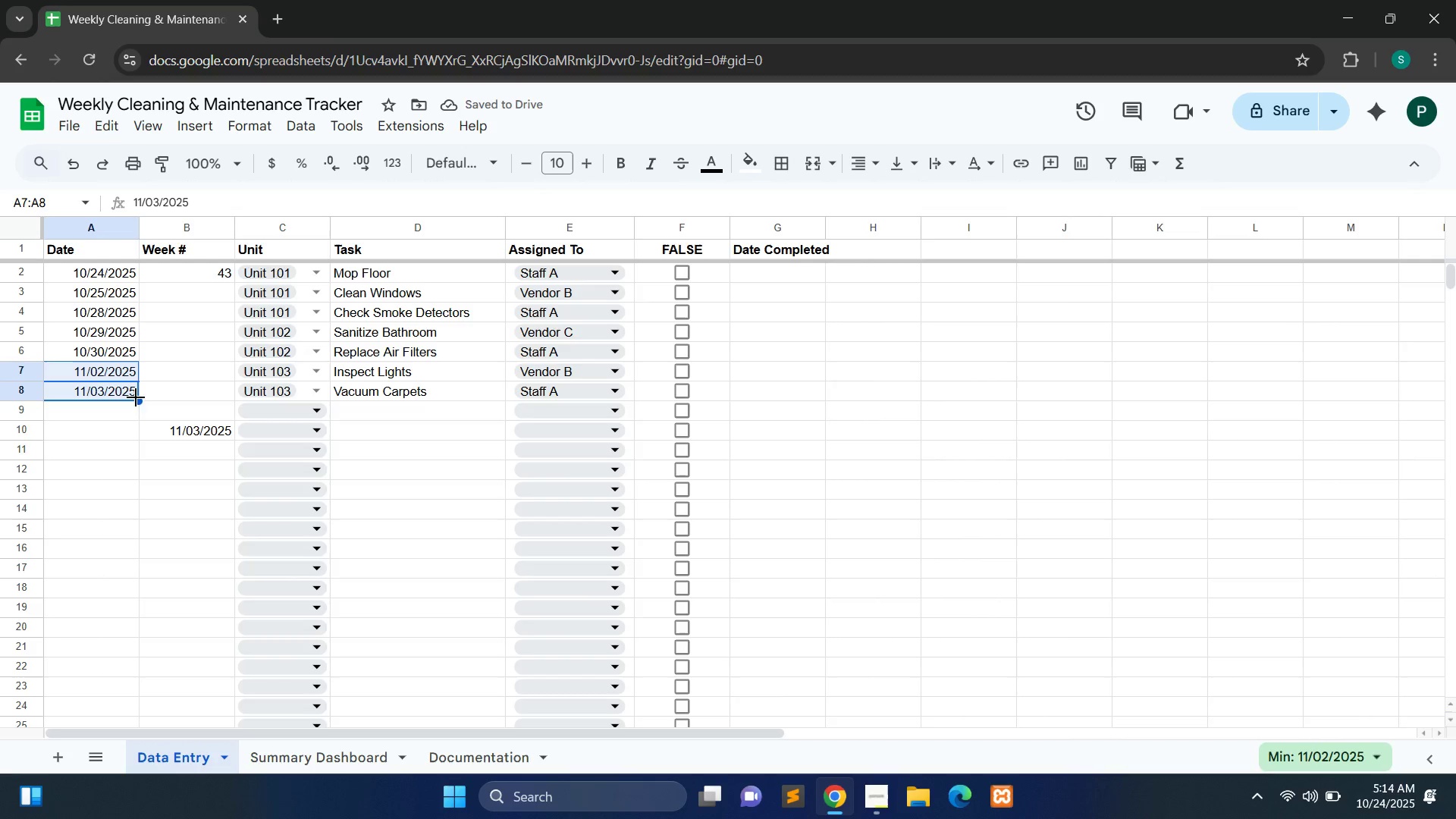 
double_click([103, 372])
 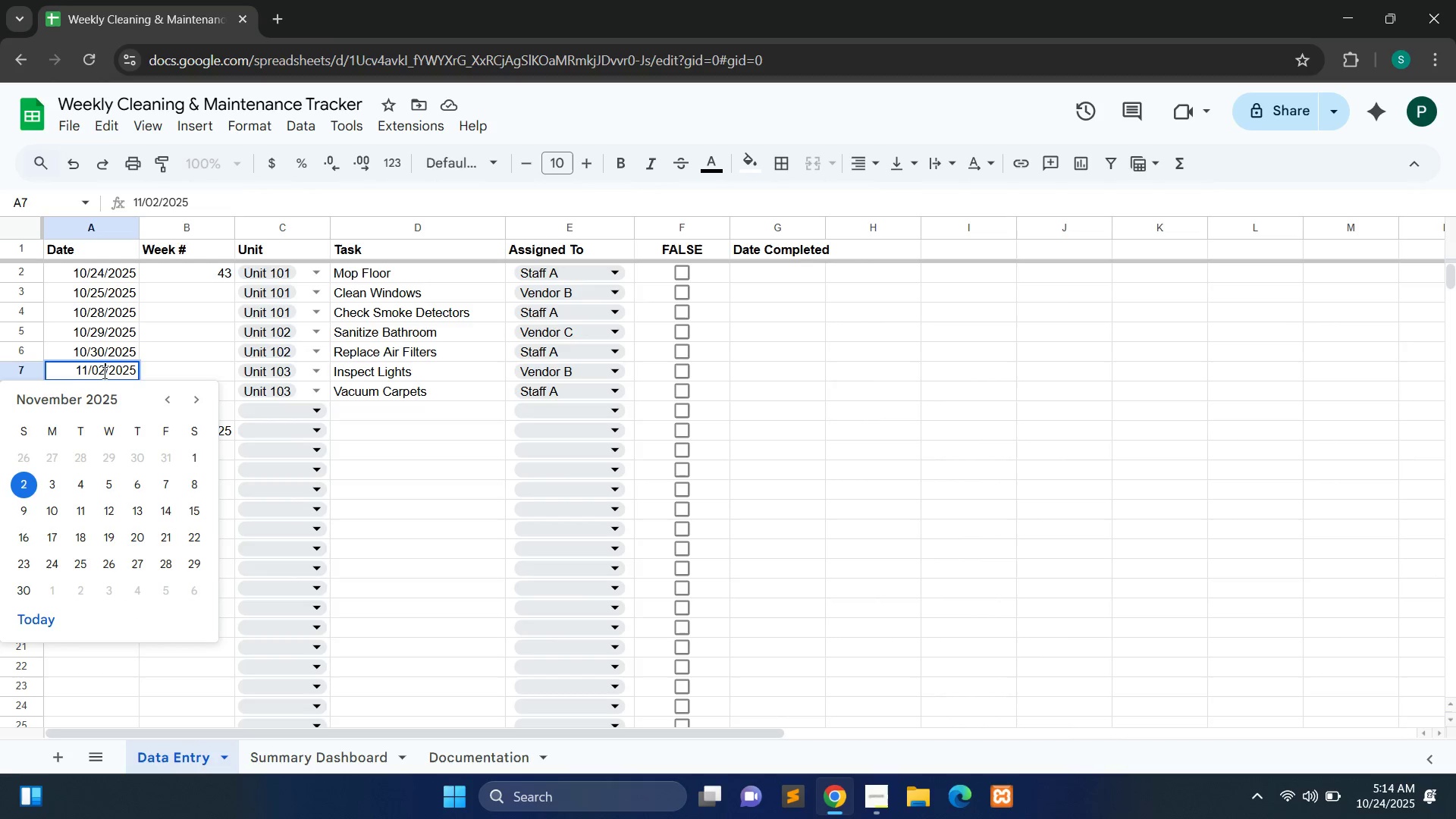 
double_click([103, 372])
 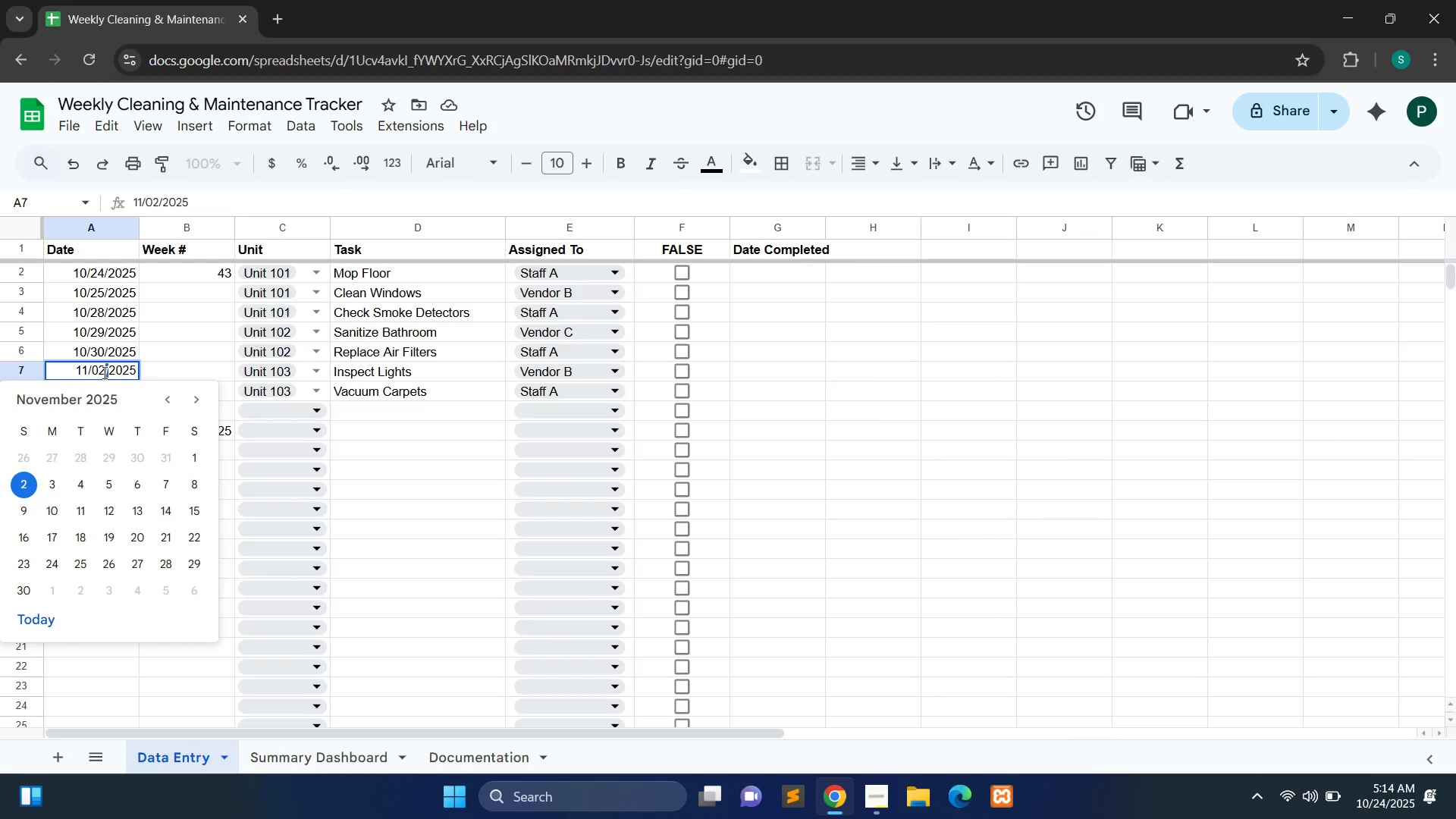 
left_click([103, 372])
 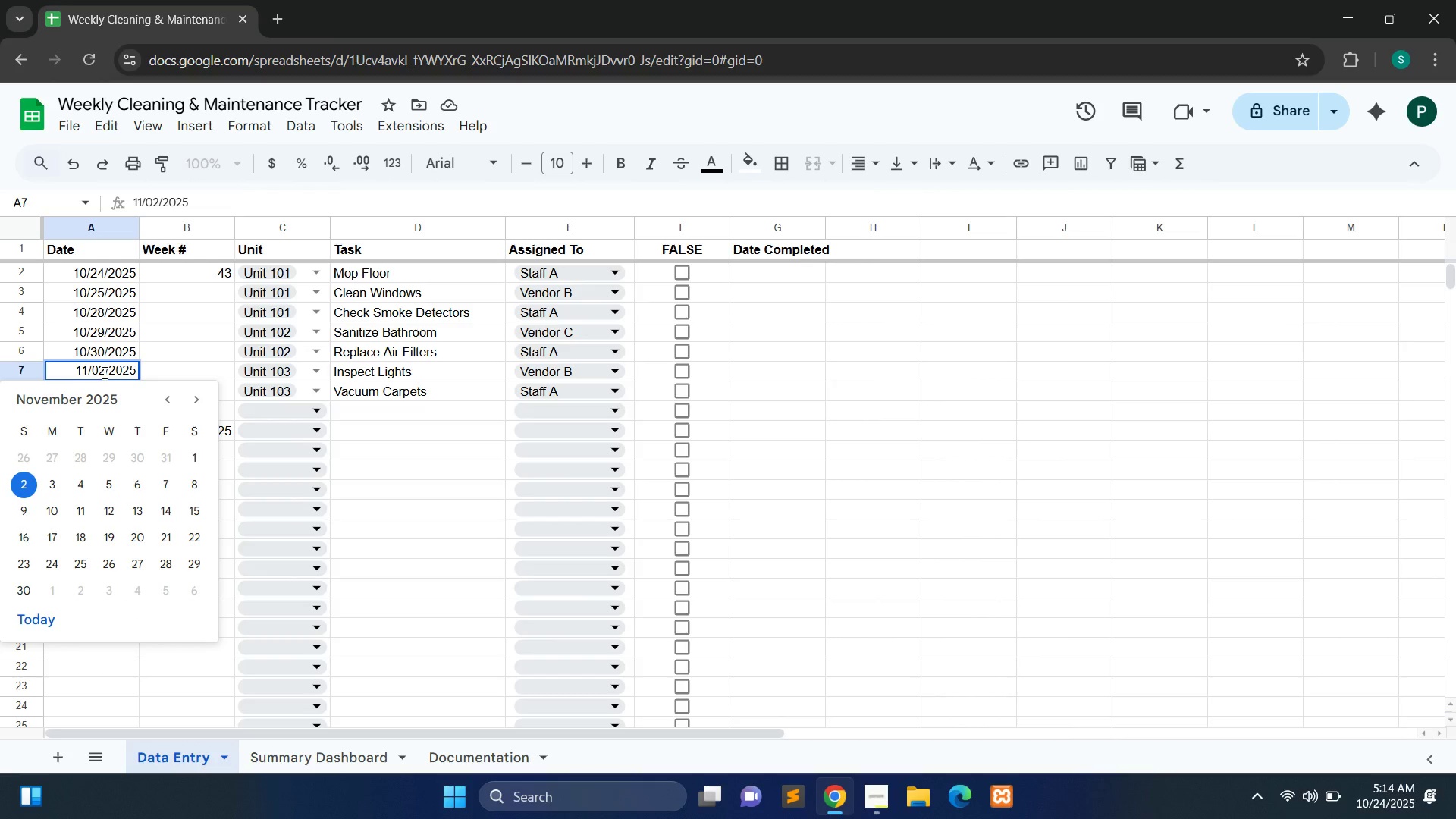 
key(Backspace)
 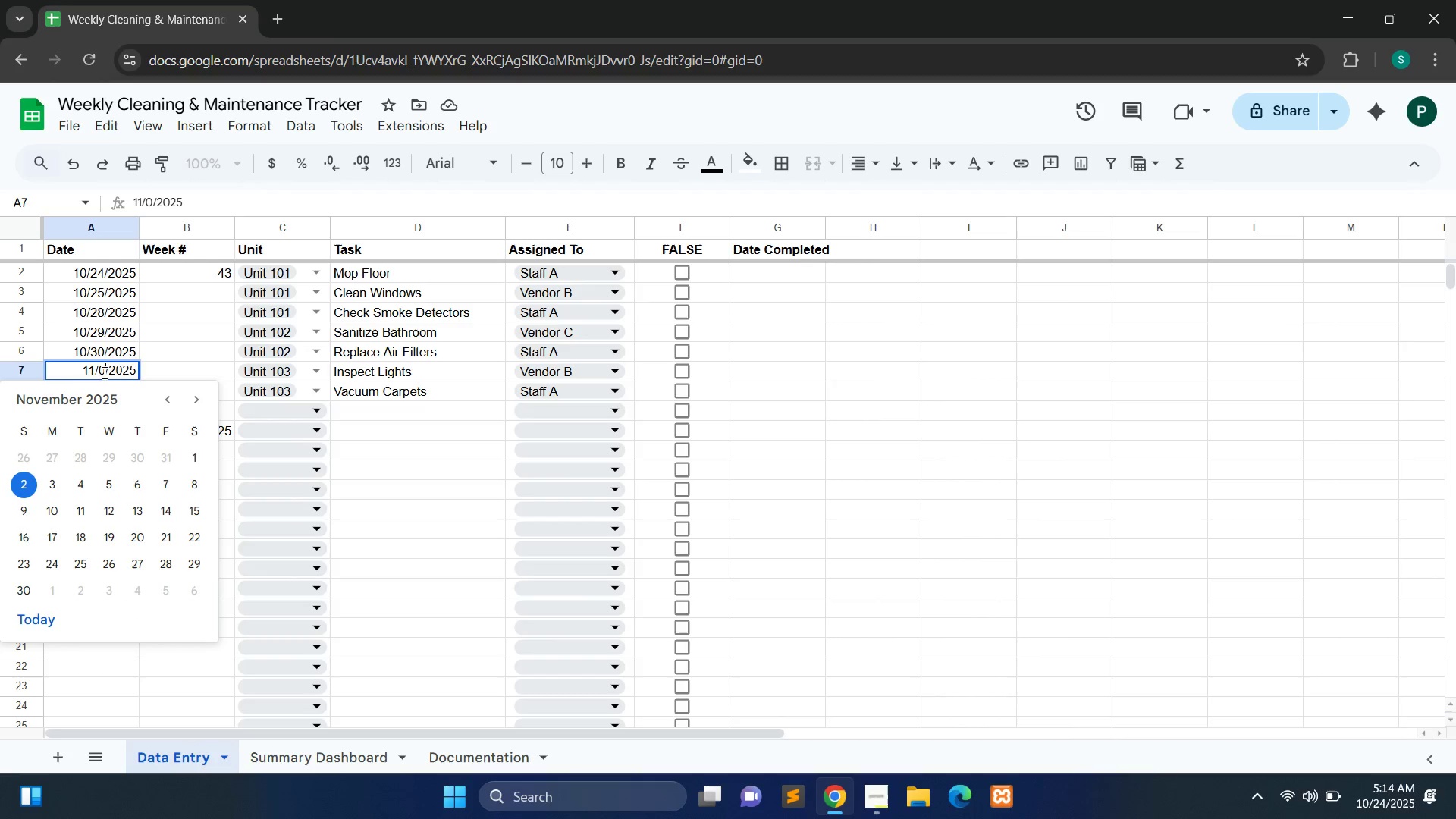 
key(3)
 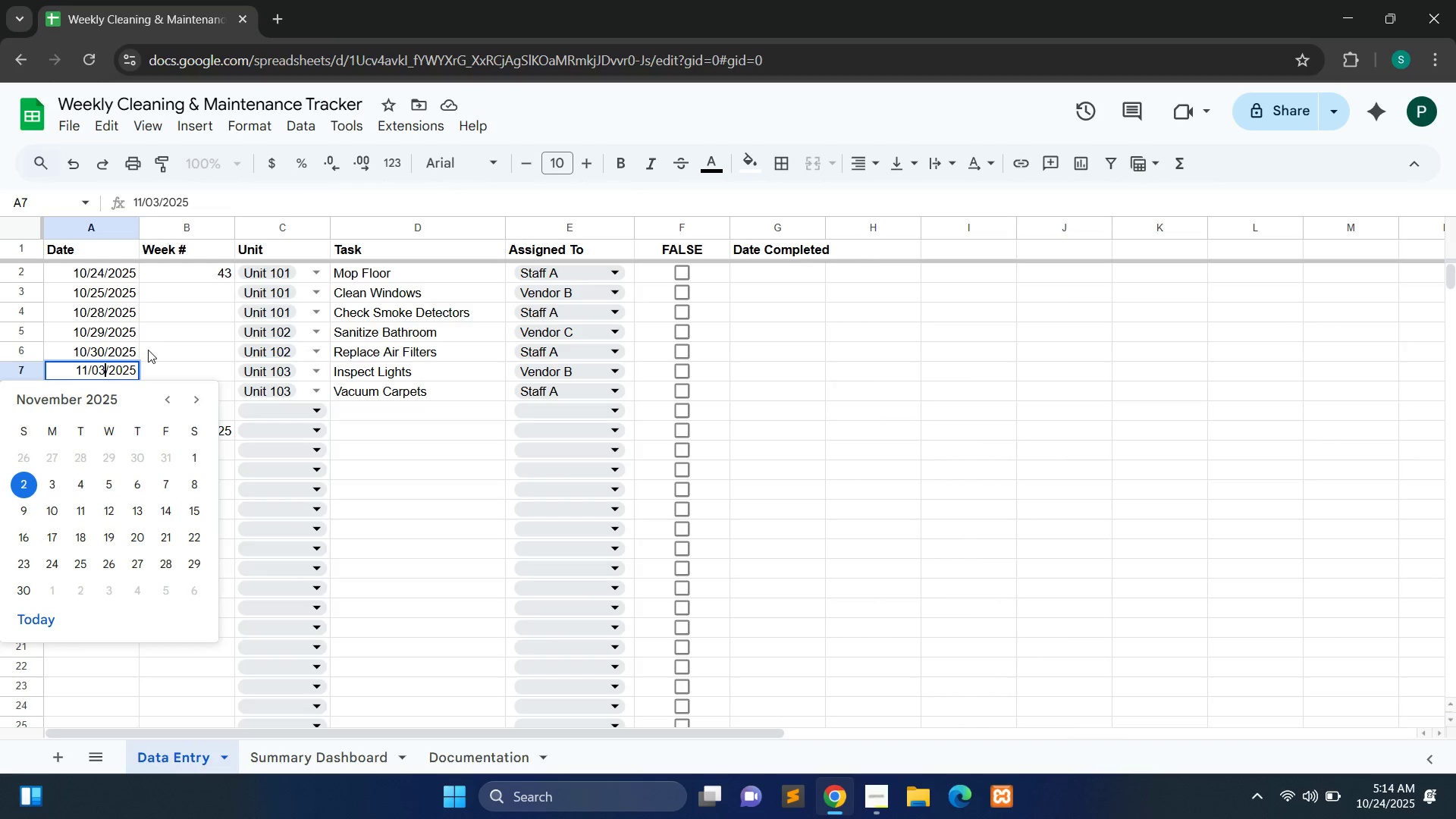 
left_click([148, 350])
 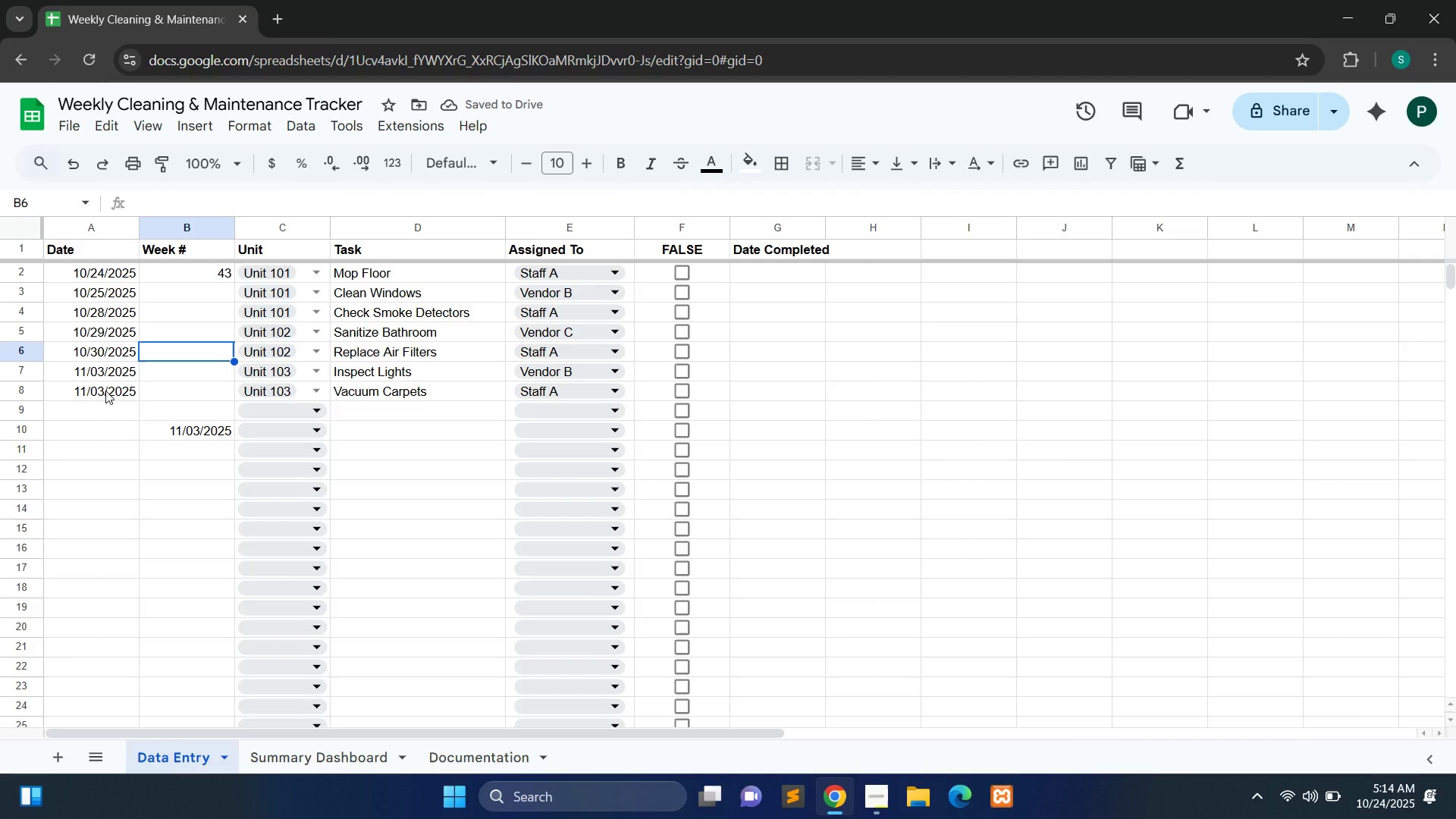 
double_click([105, 391])
 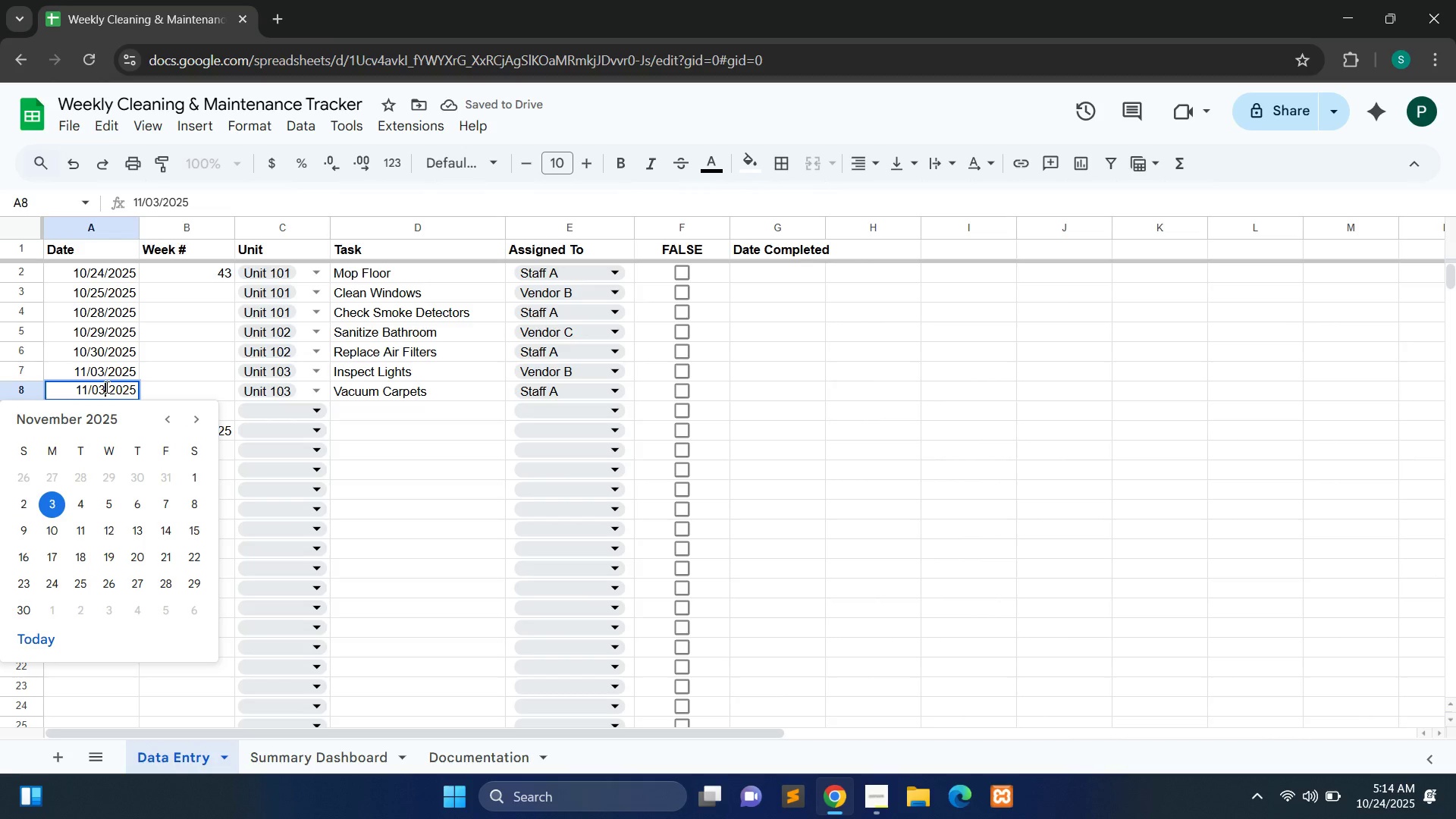 
left_click([105, 387])
 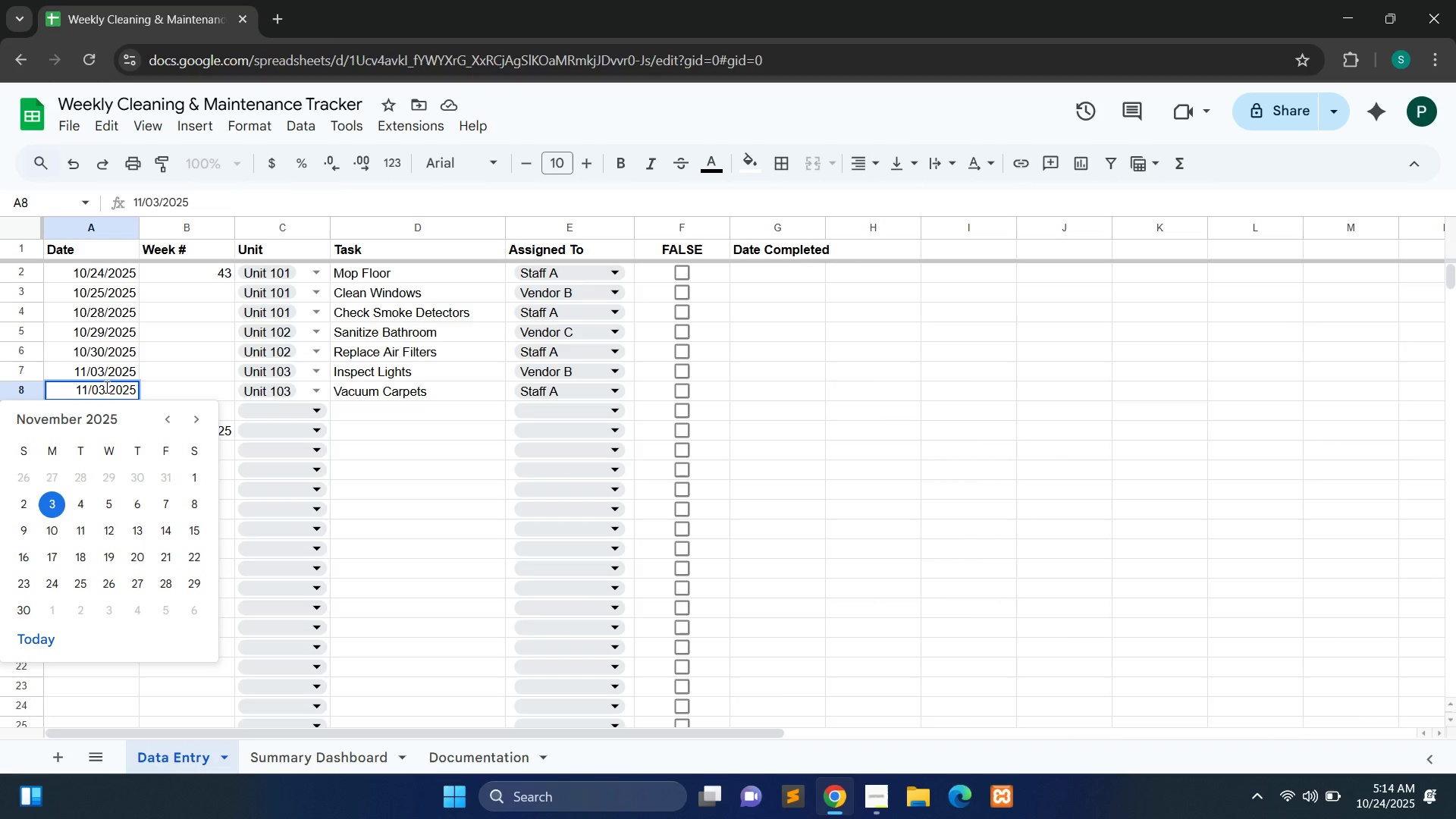 
key(Backspace)
 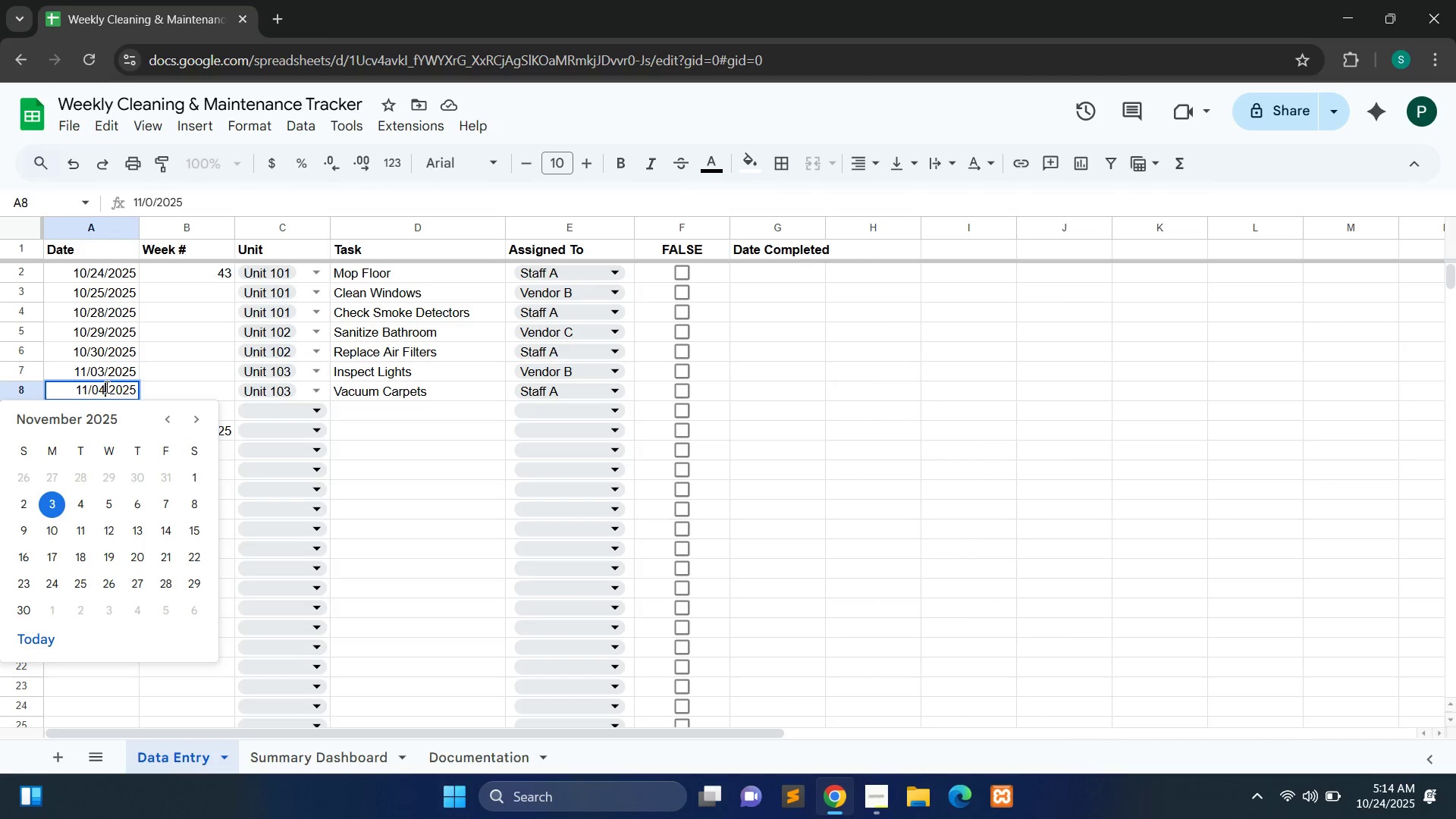 
key(4)
 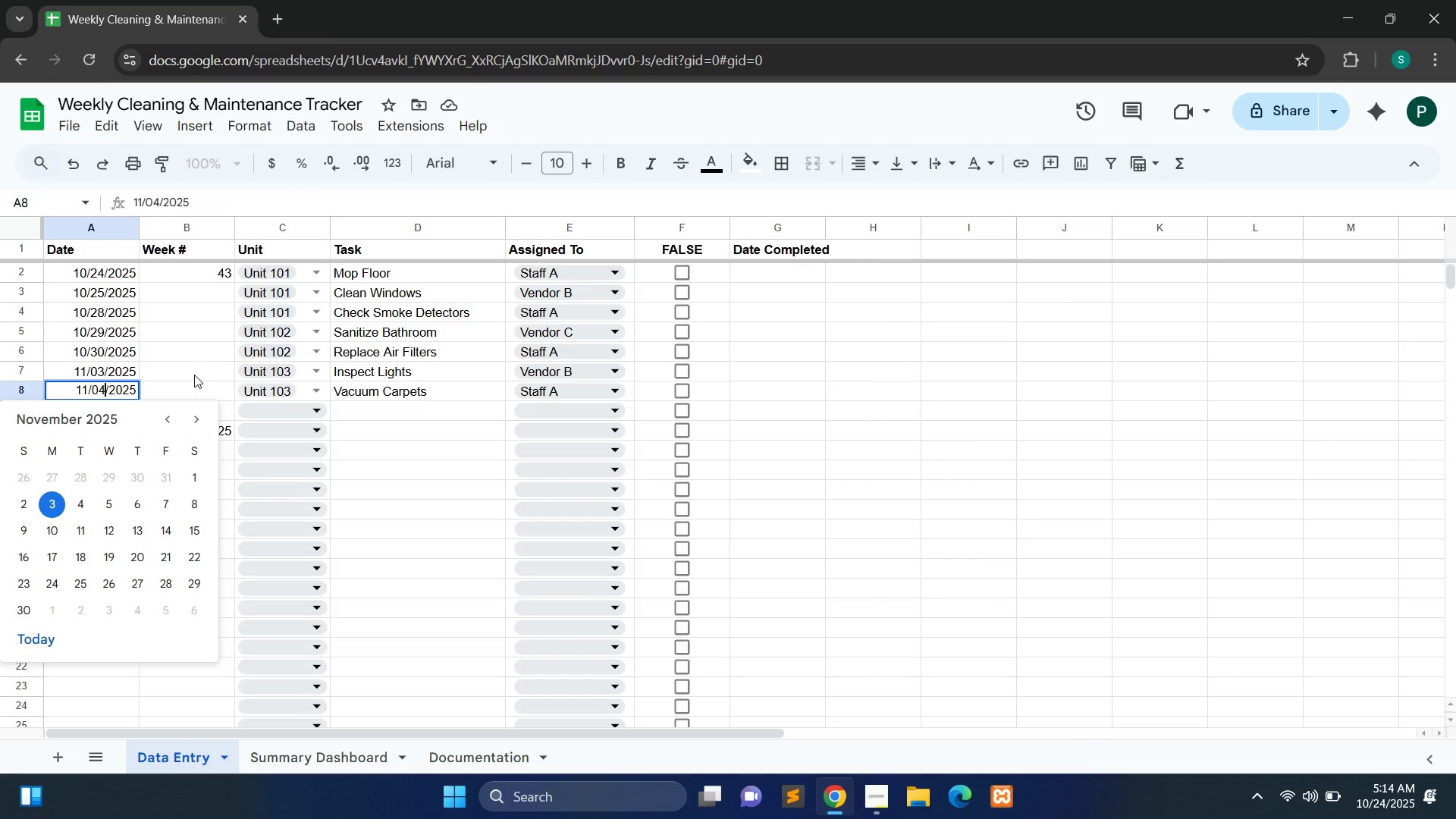 
left_click([194, 375])
 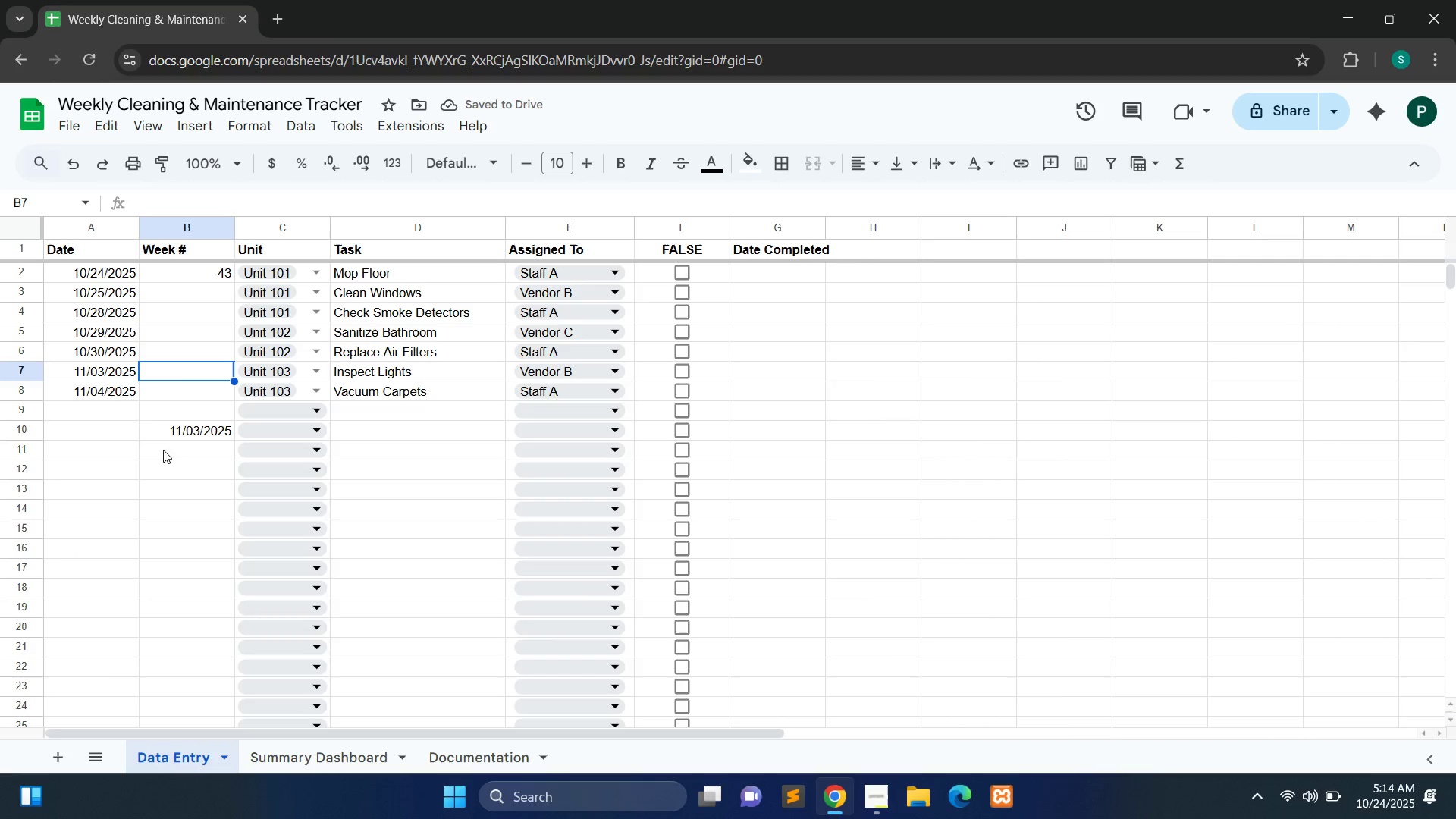 
double_click([217, 432])
 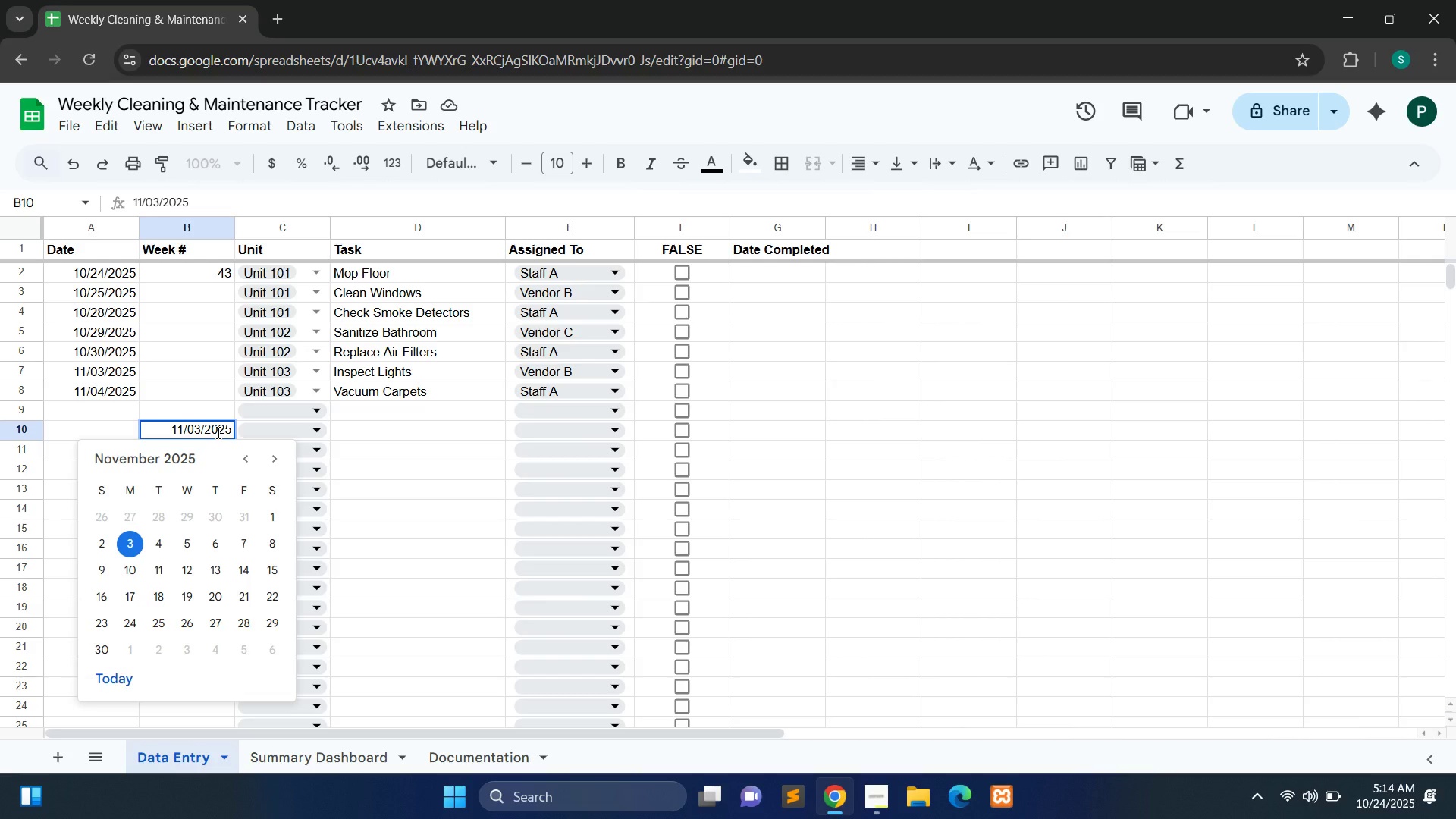 
key(Delete)
 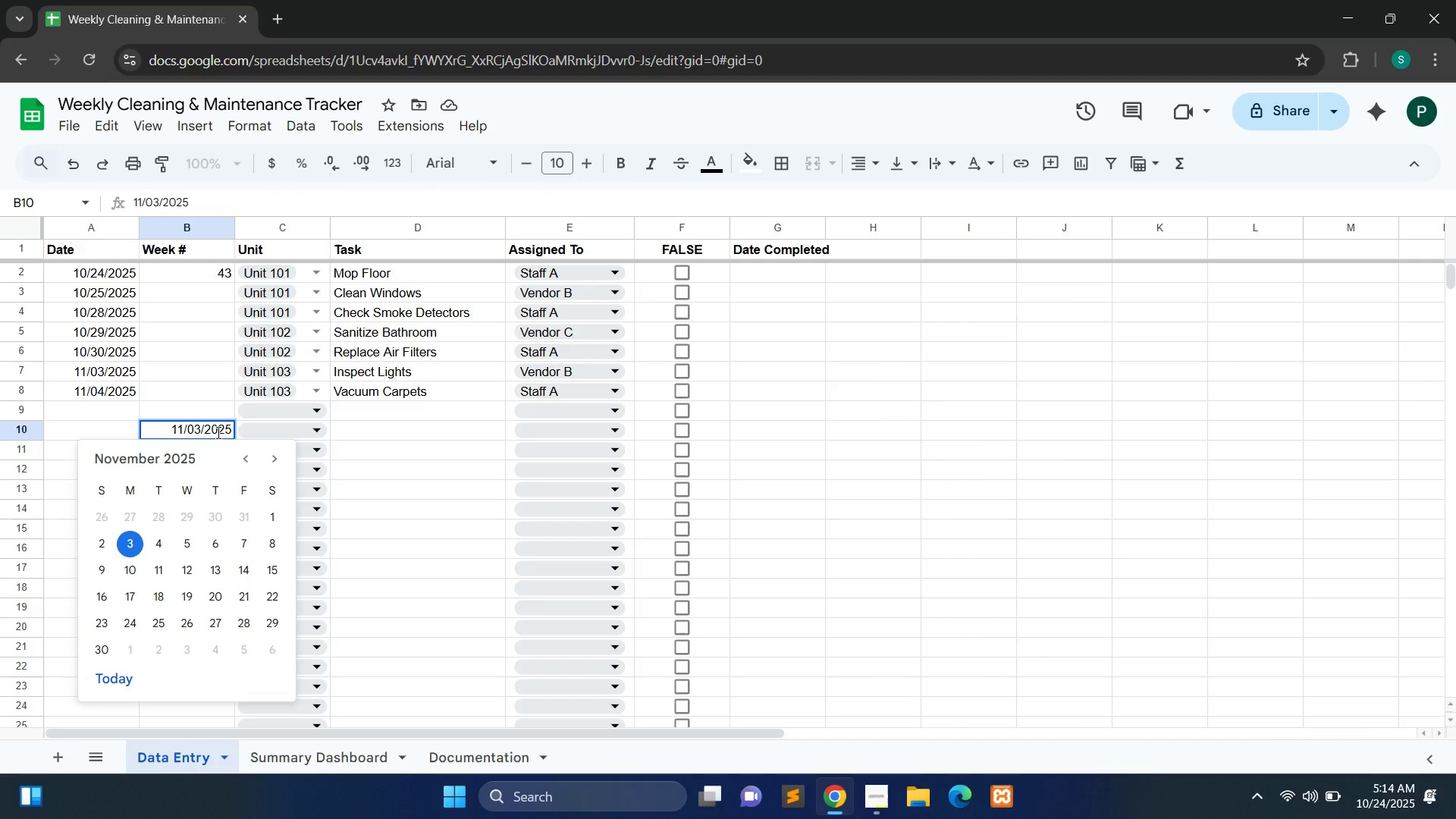 
key(Control+A)
 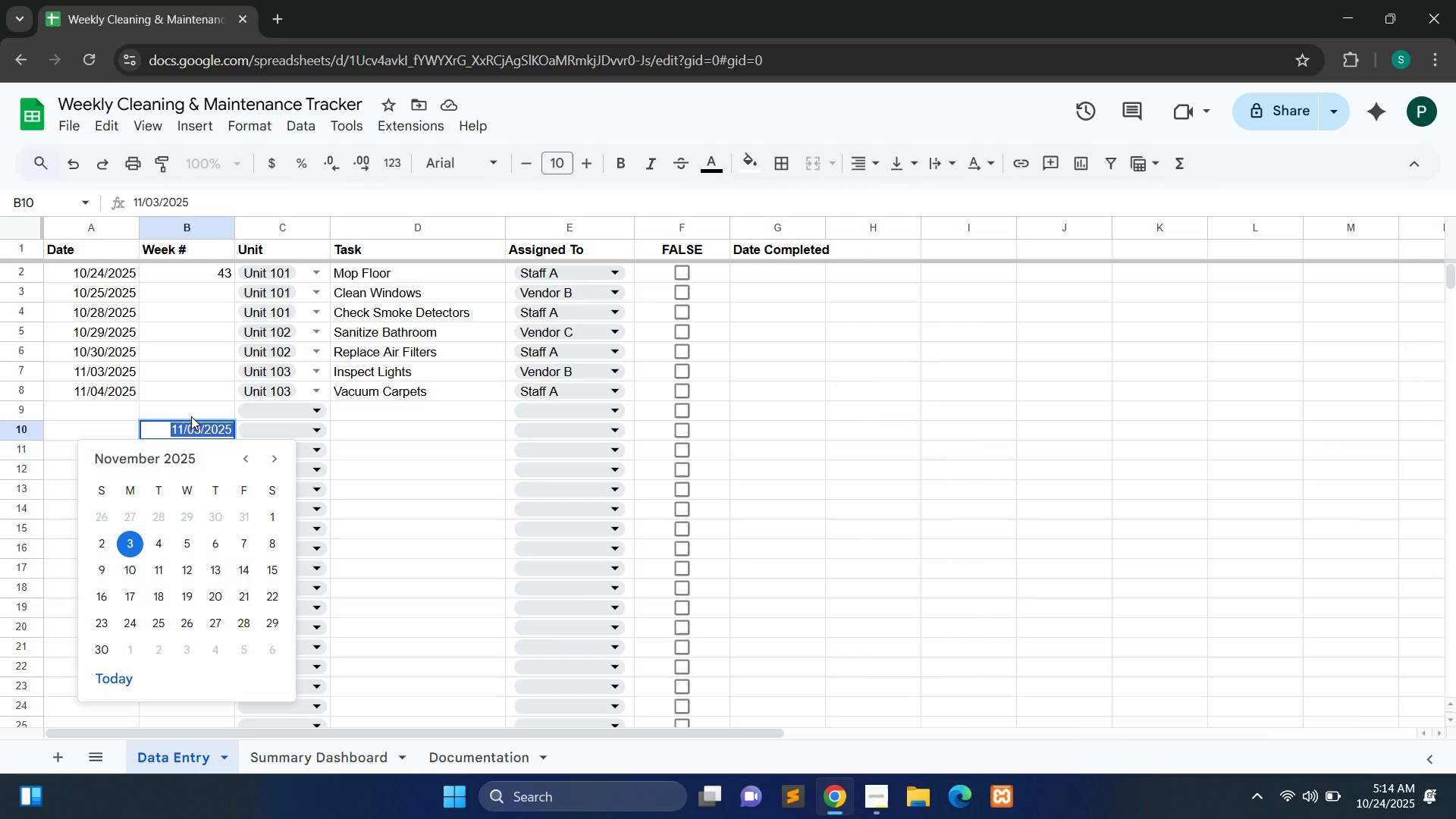 
key(Delete)
 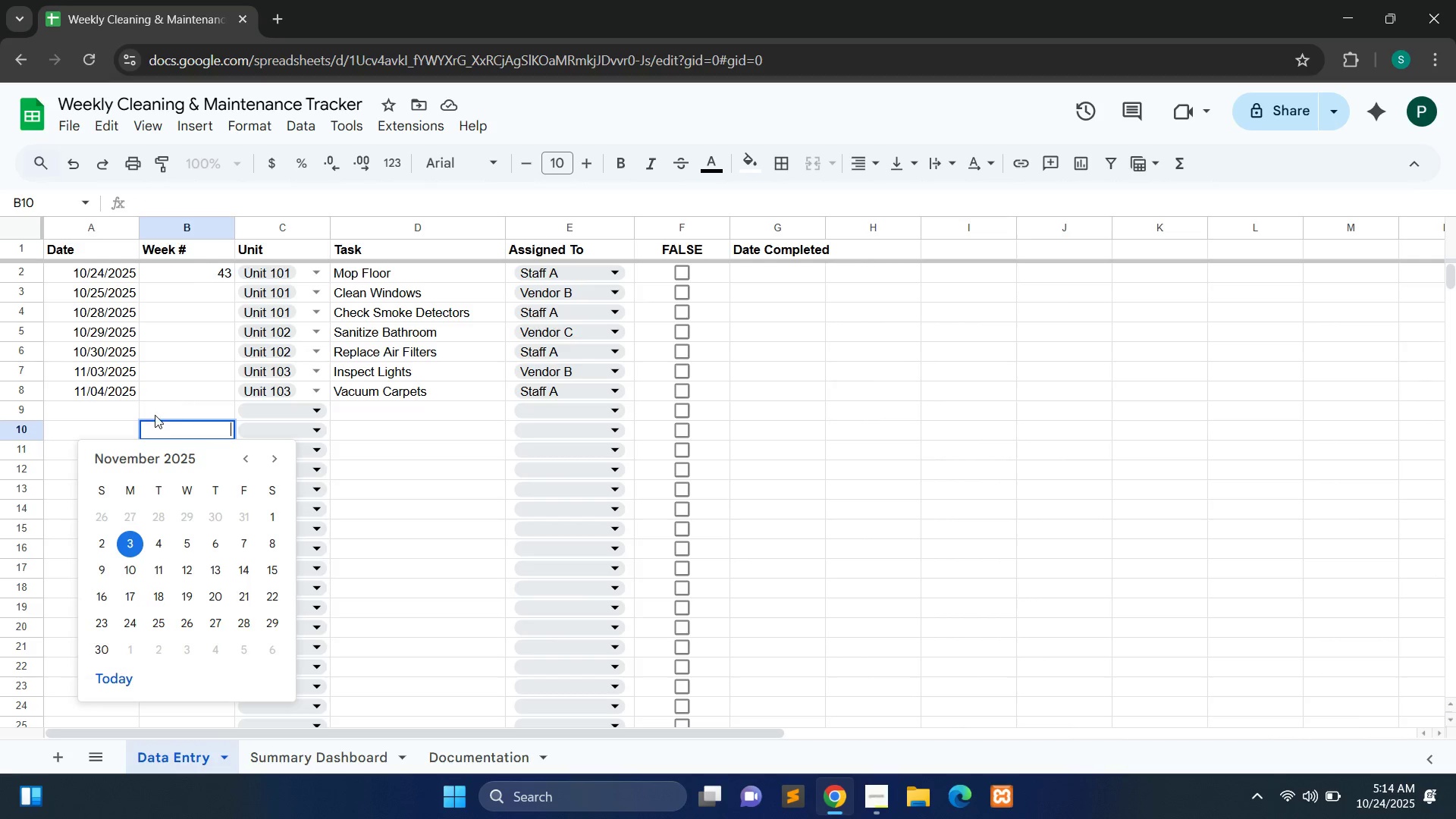 
left_click([144, 415])
 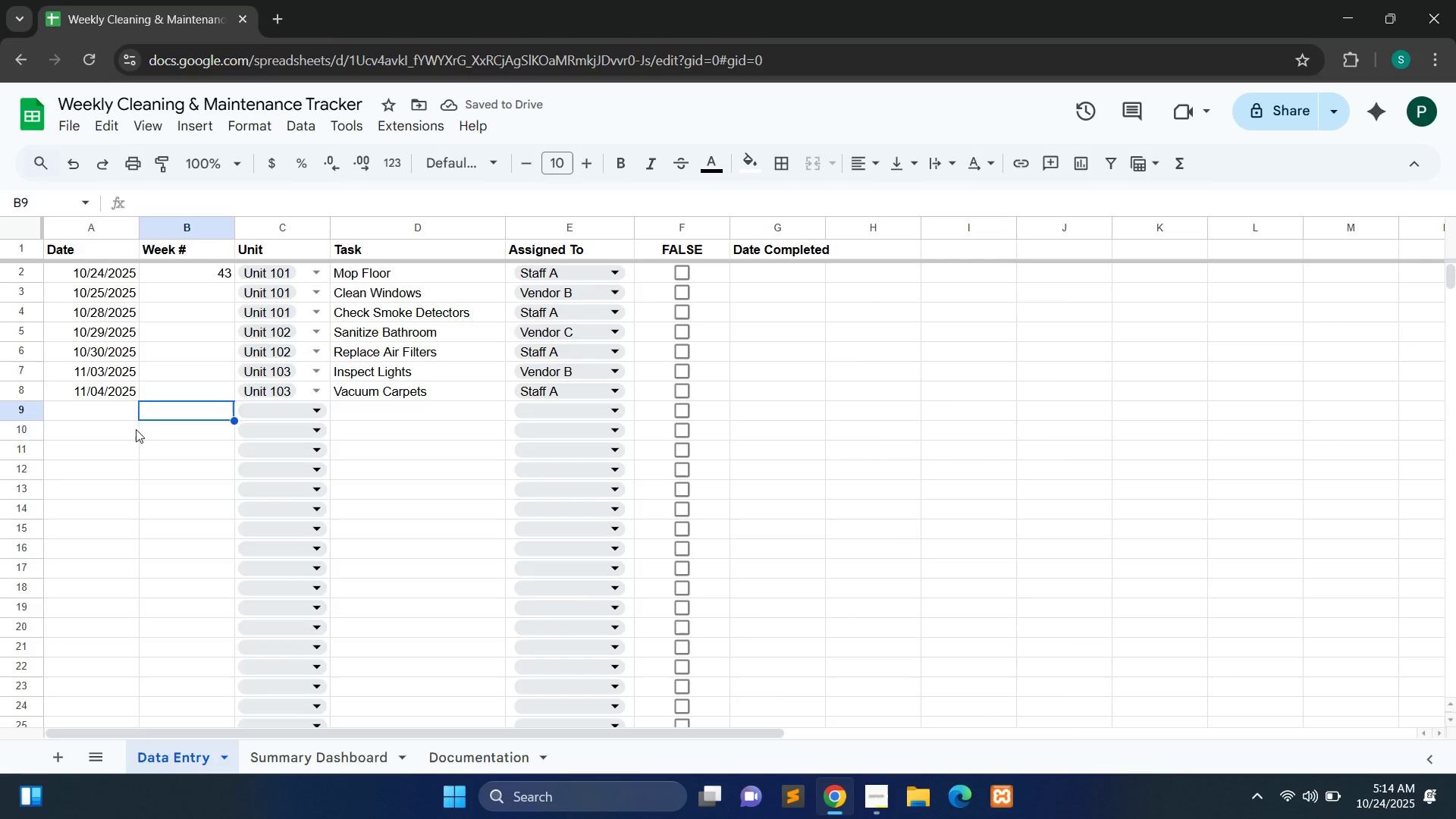 
wait(5.53)
 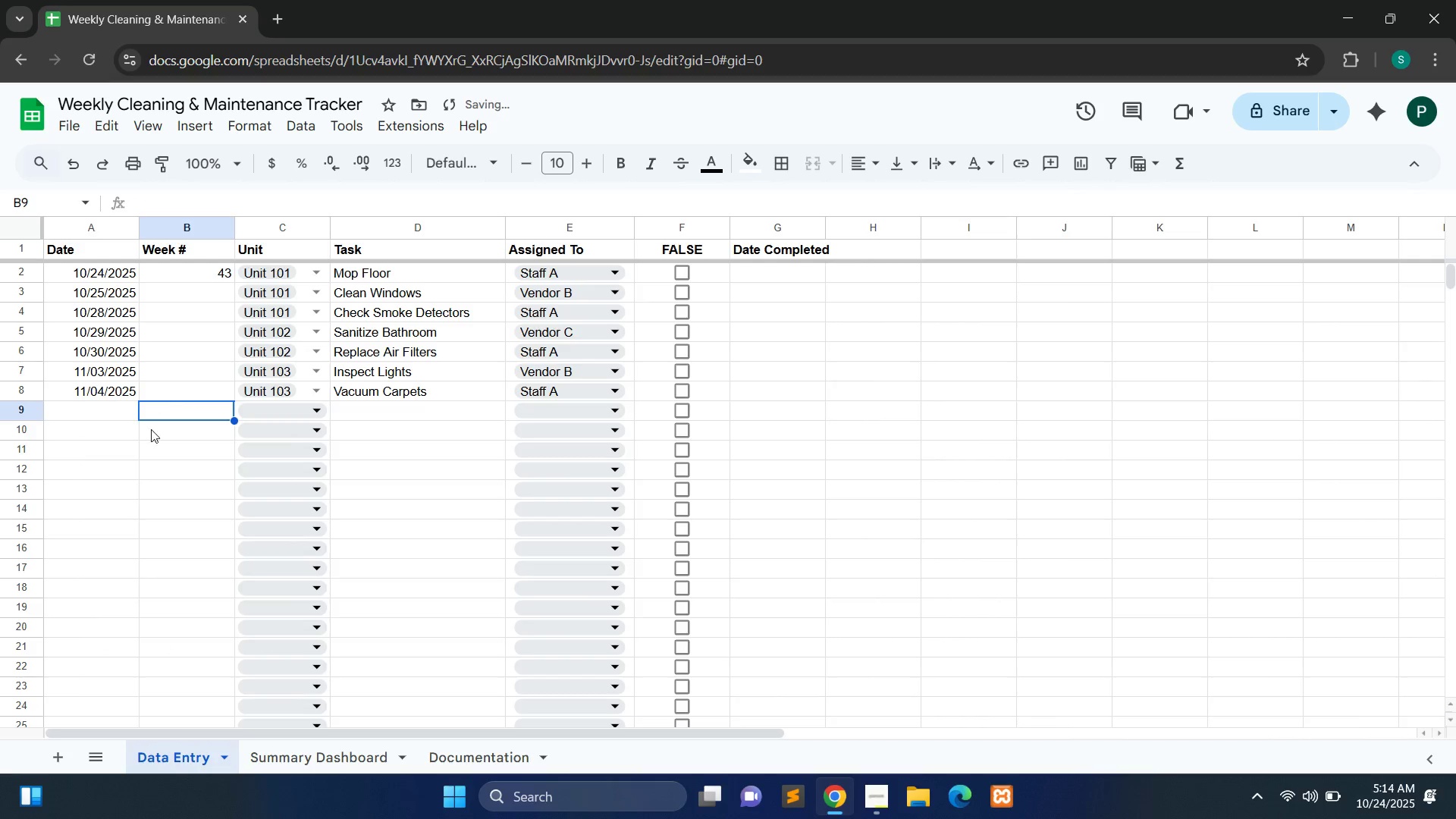 
left_click([221, 279])
 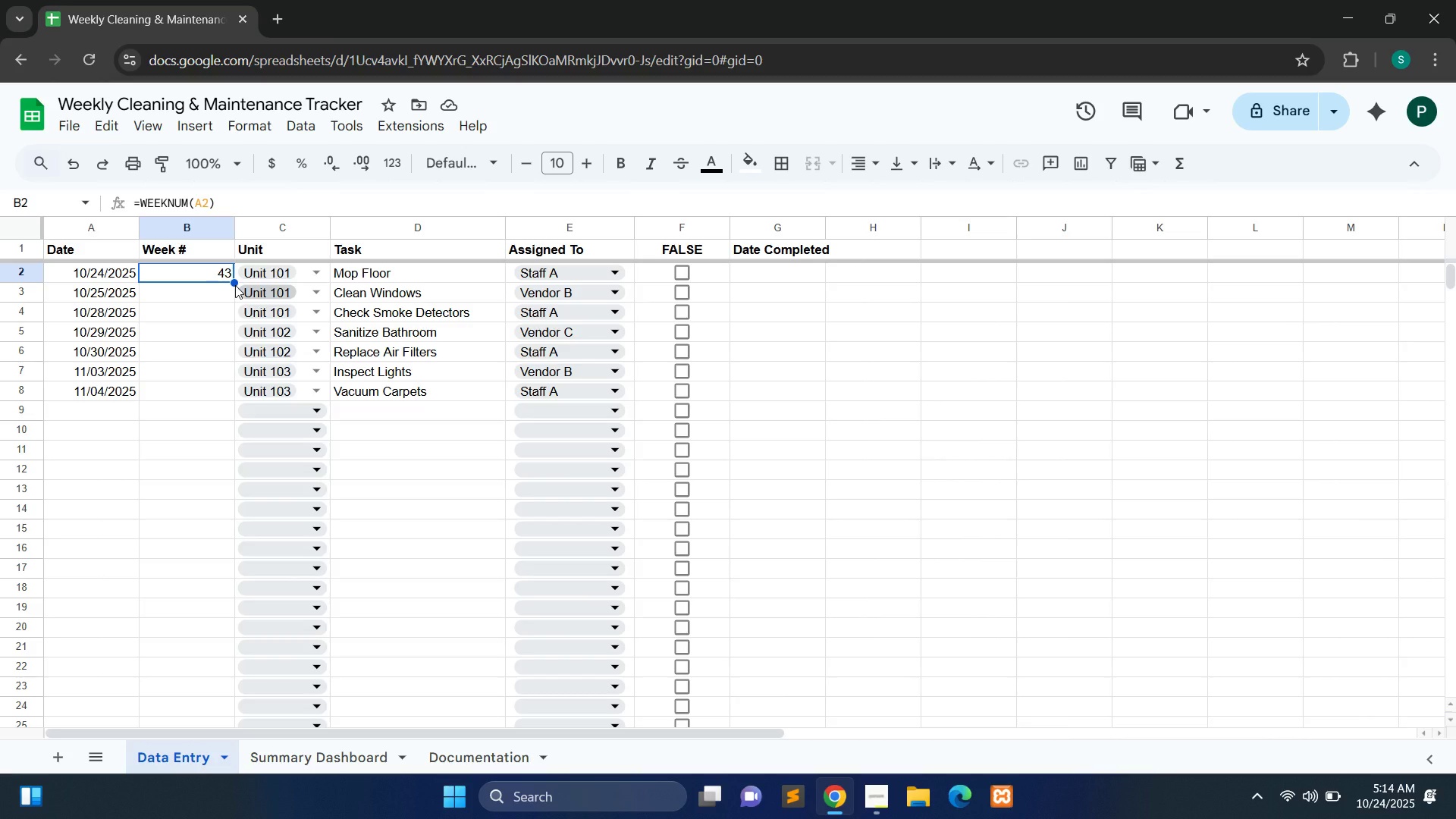 
wait(5.18)
 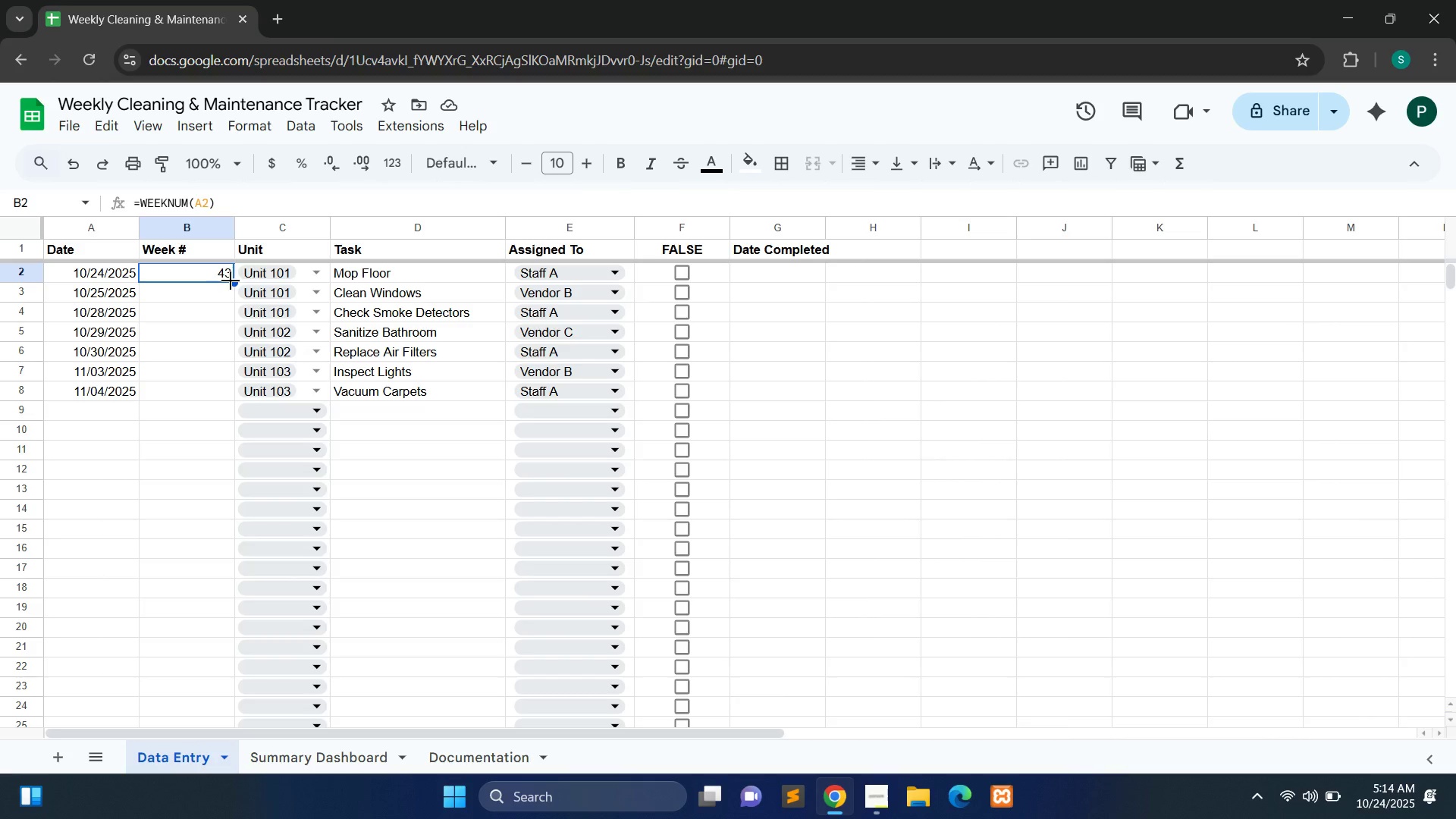 
left_click_drag(start_coordinate=[233, 284], to_coordinate=[222, 390])
 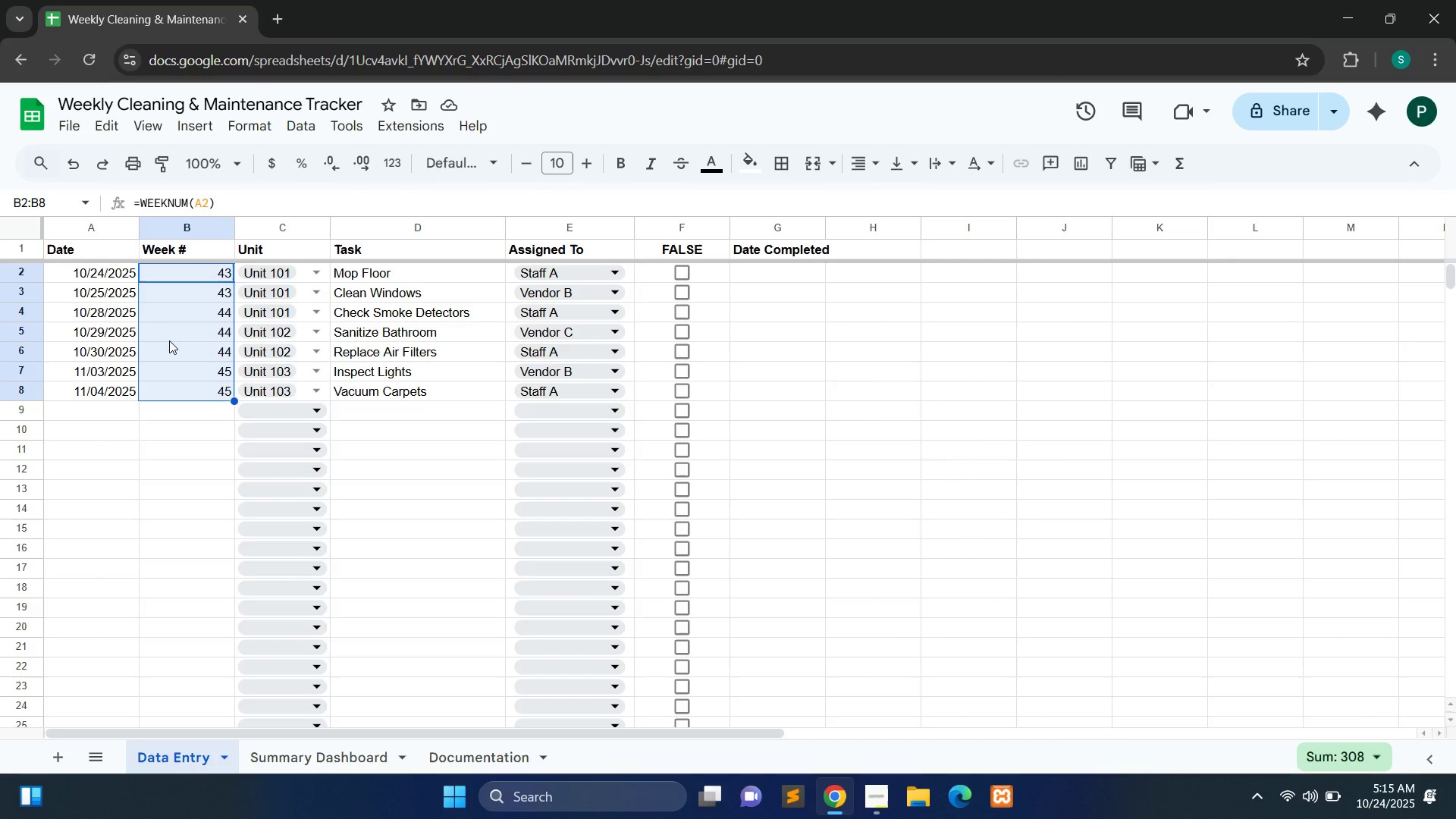 
wait(18.69)
 